 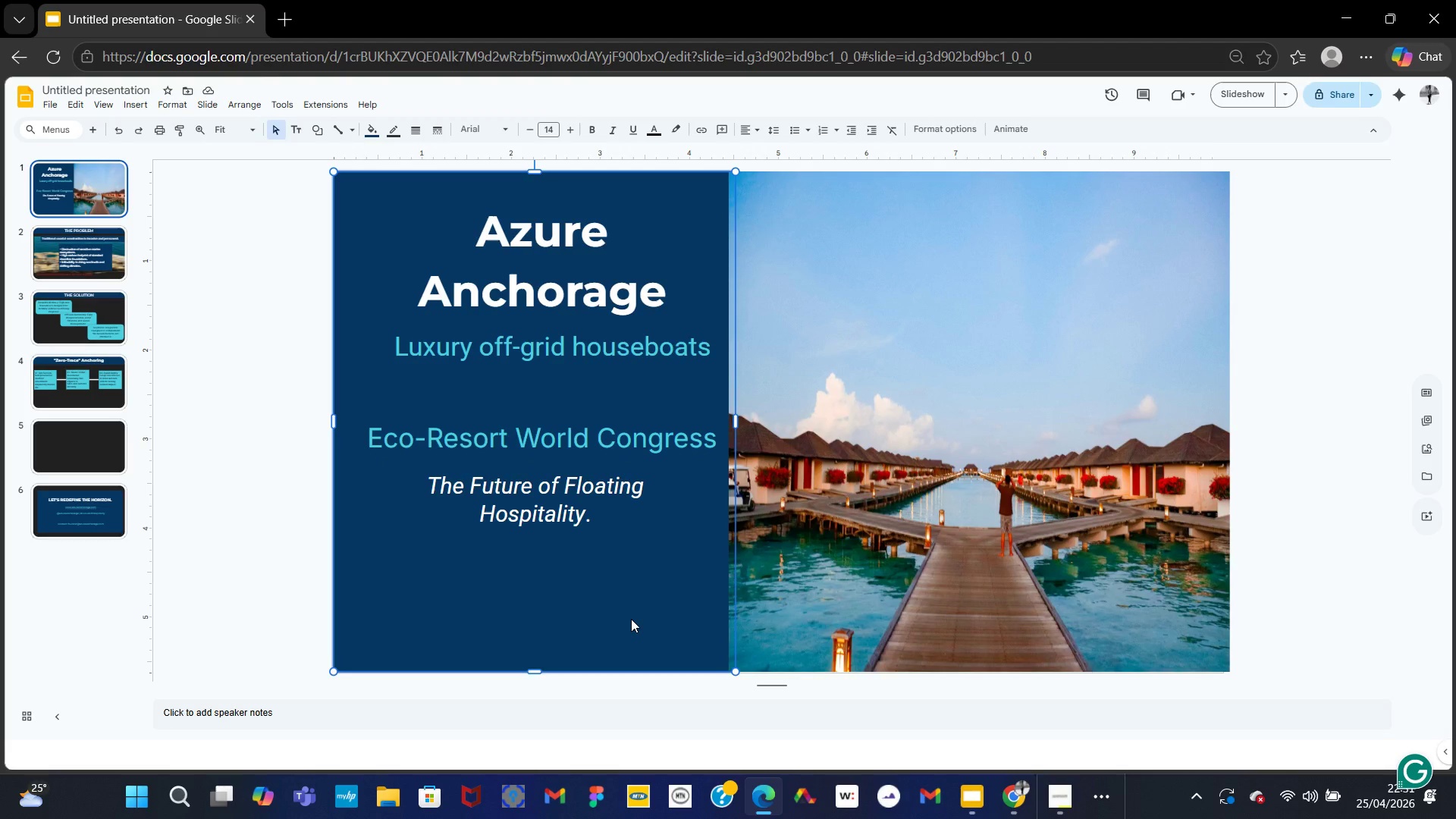 
key(PageDown)
 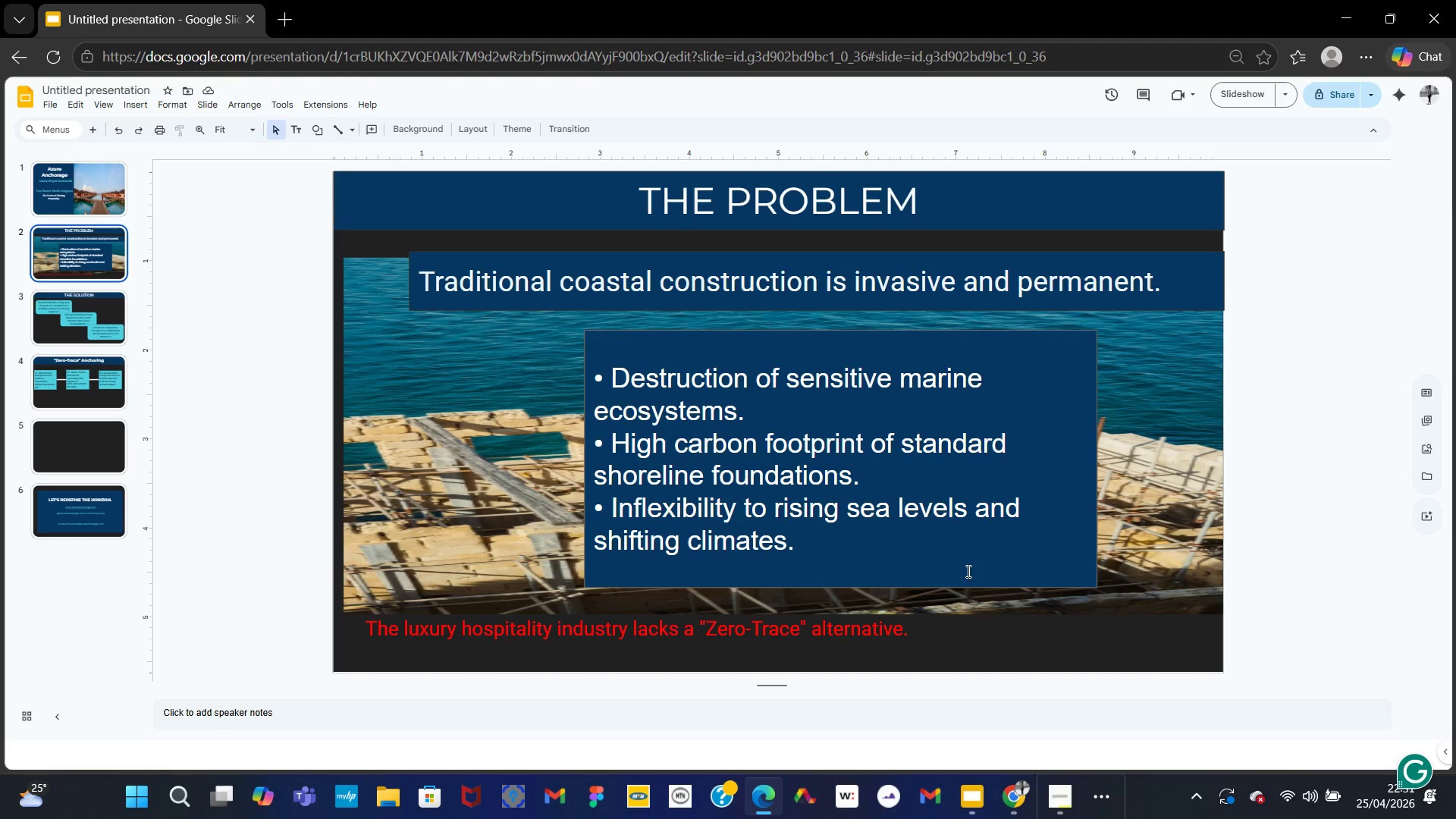 
wait(51.67)
 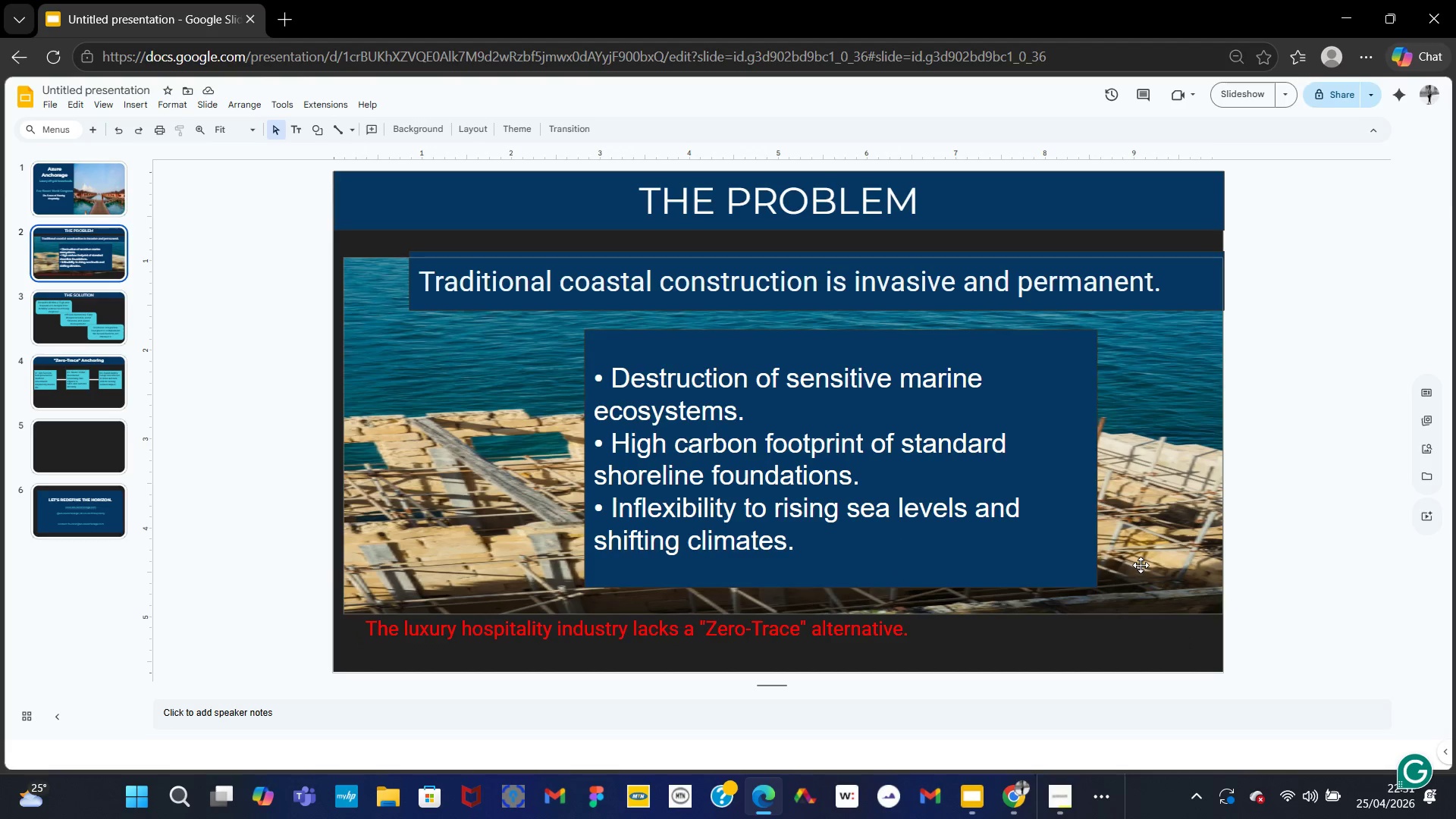 
key(Control+Z)
 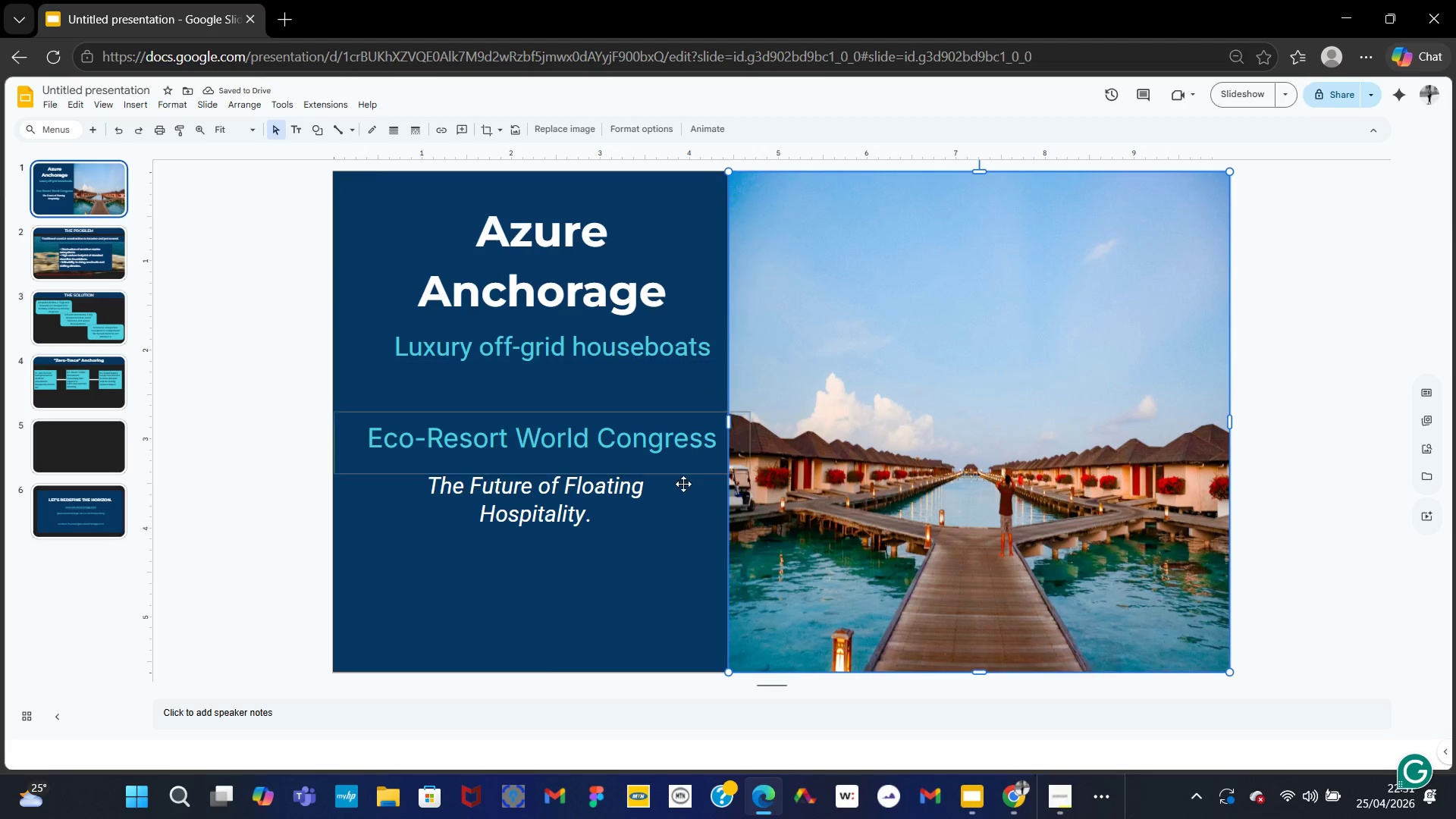 
wait(5.14)
 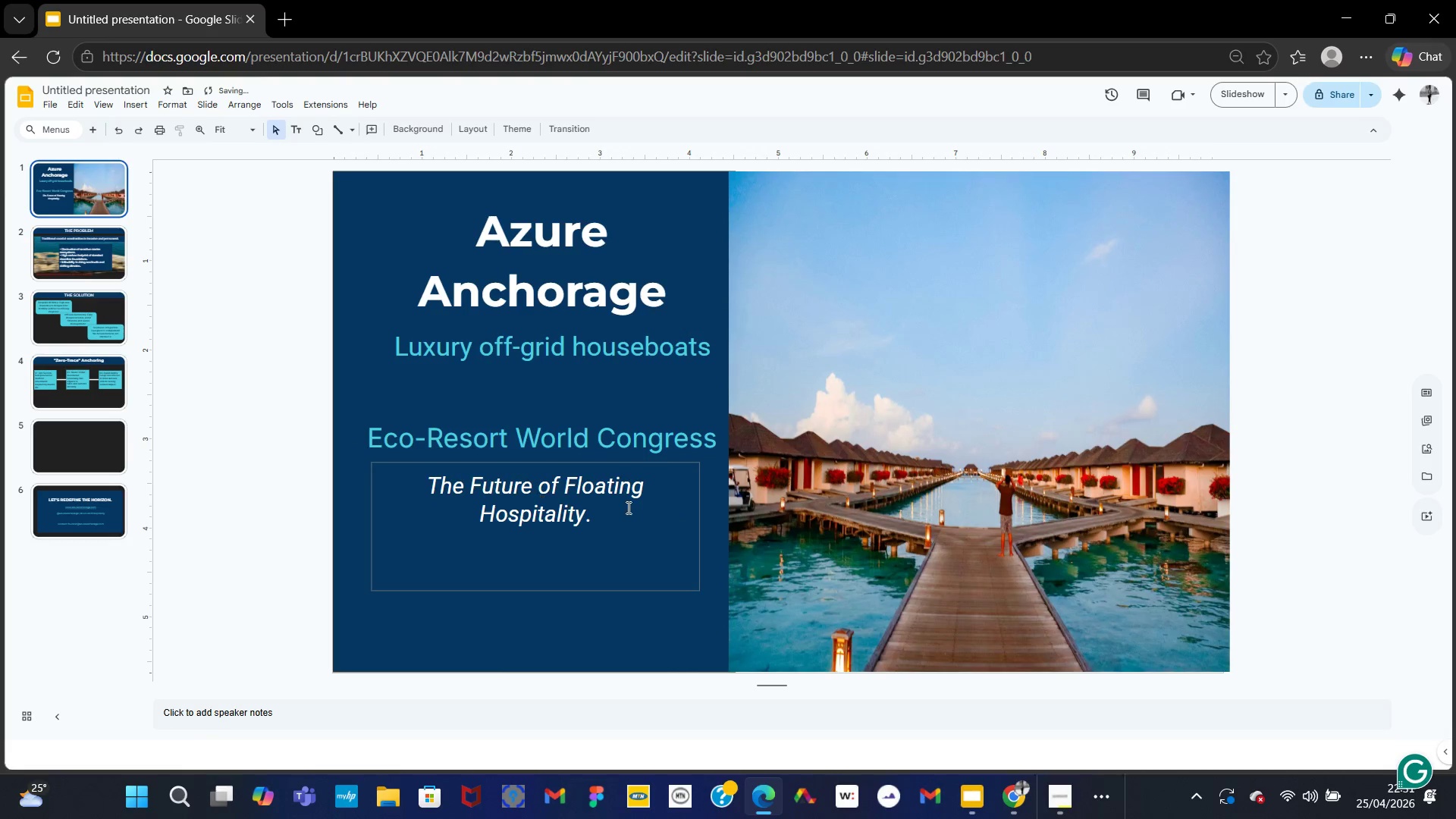 
left_click([689, 626])
 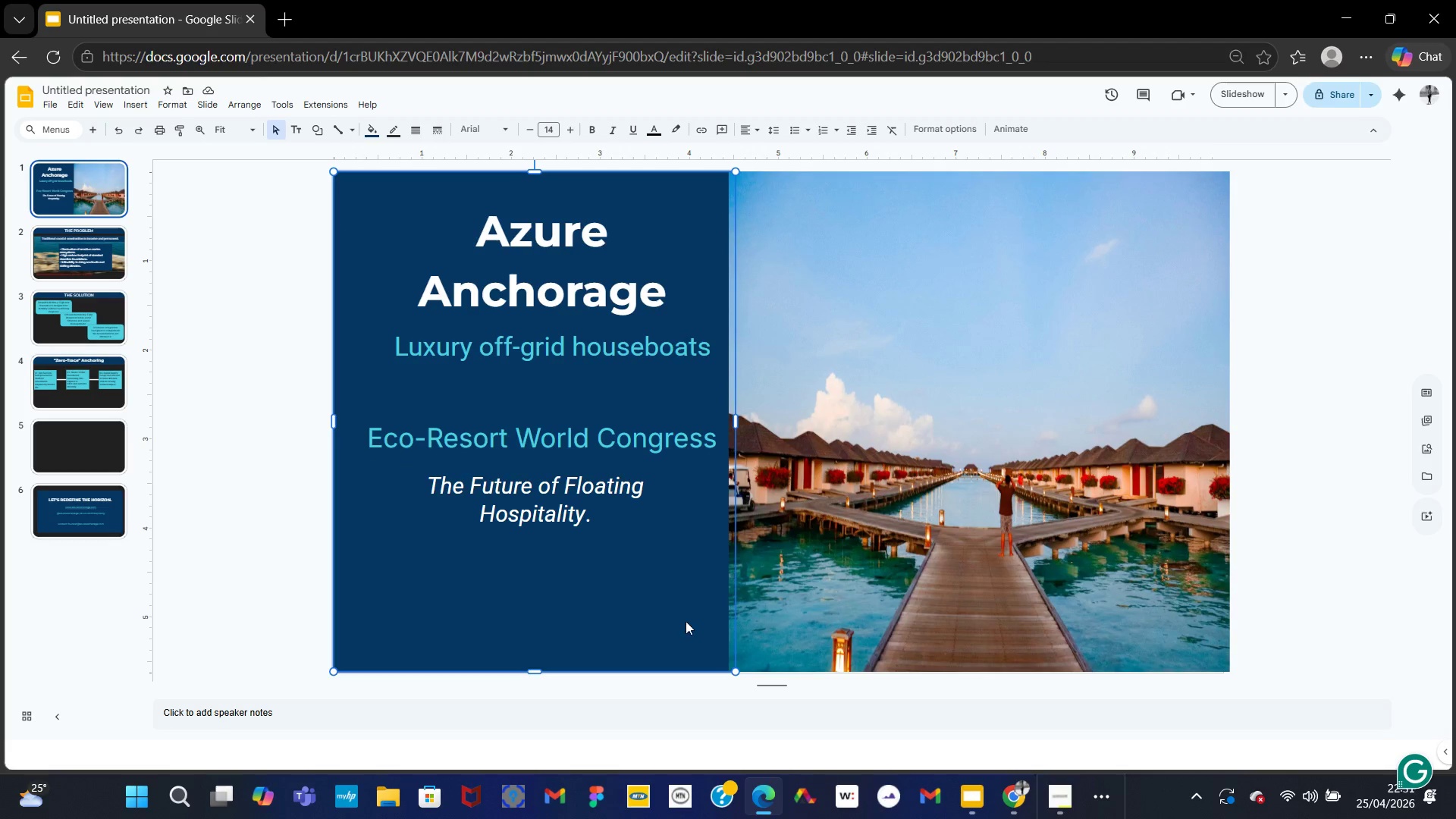 
left_click_drag(start_coordinate=[686, 621], to_coordinate=[622, 681])
 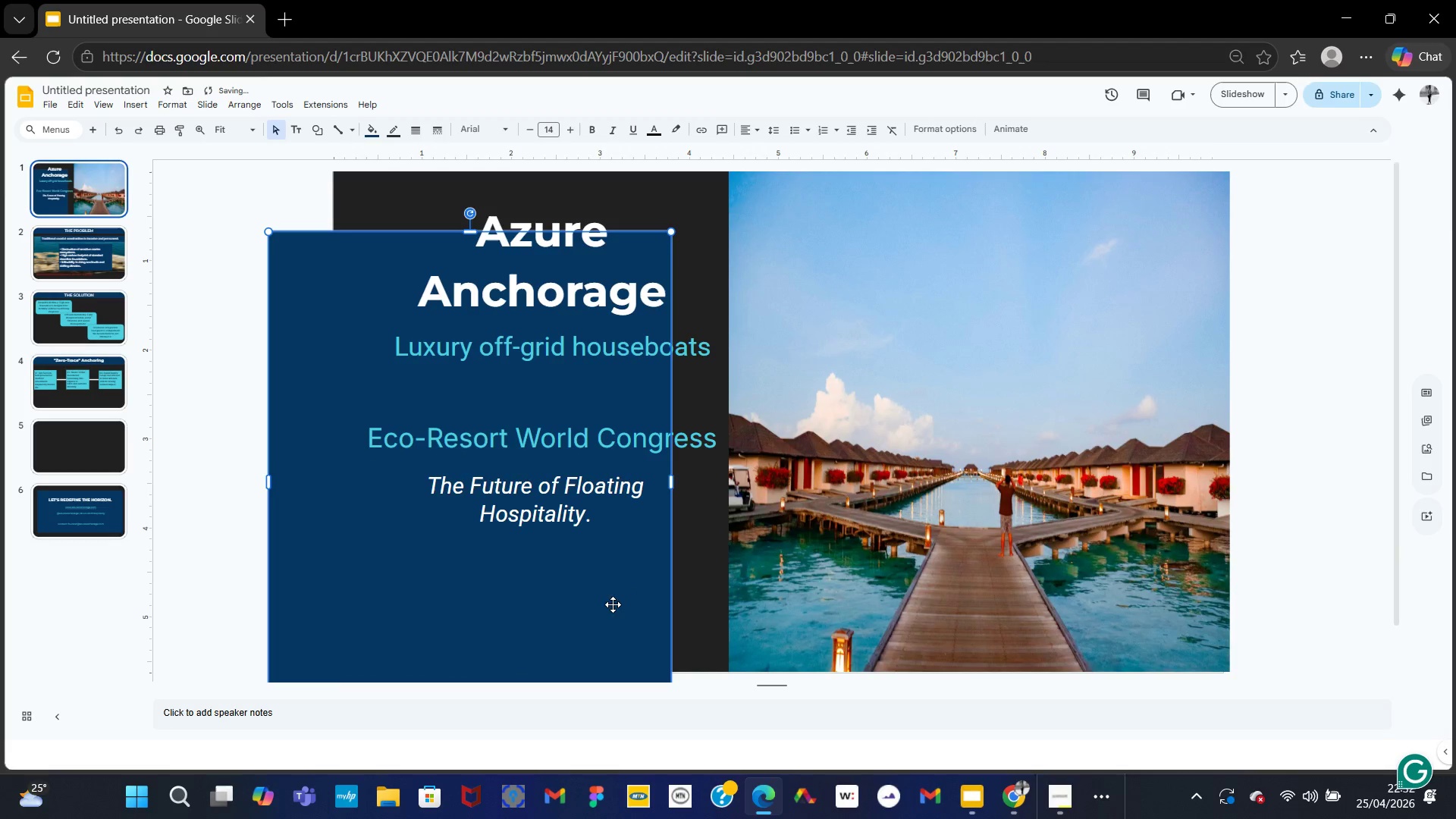 
left_click_drag(start_coordinate=[610, 632], to_coordinate=[567, 617])
 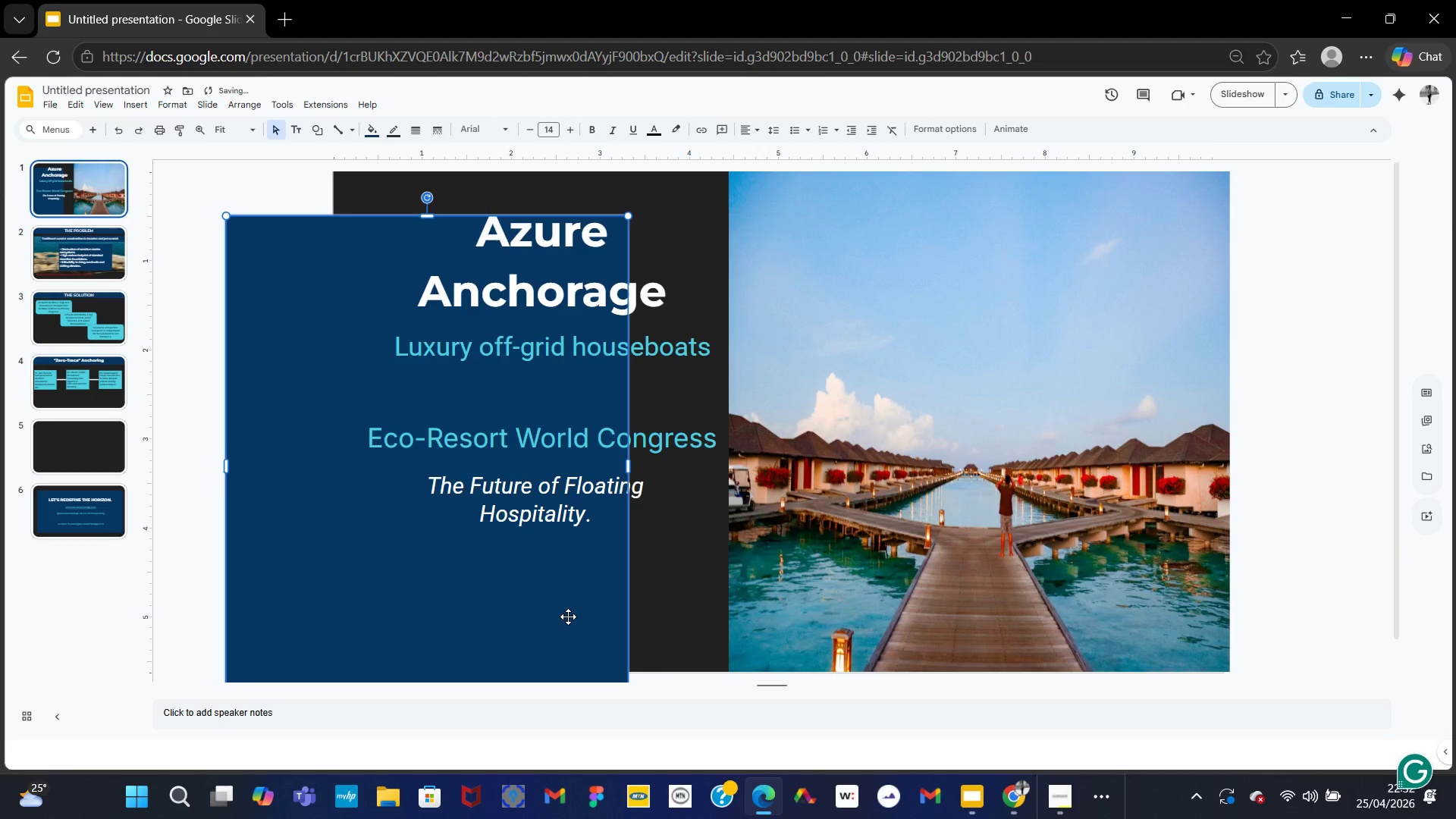 
key(PageDown)
 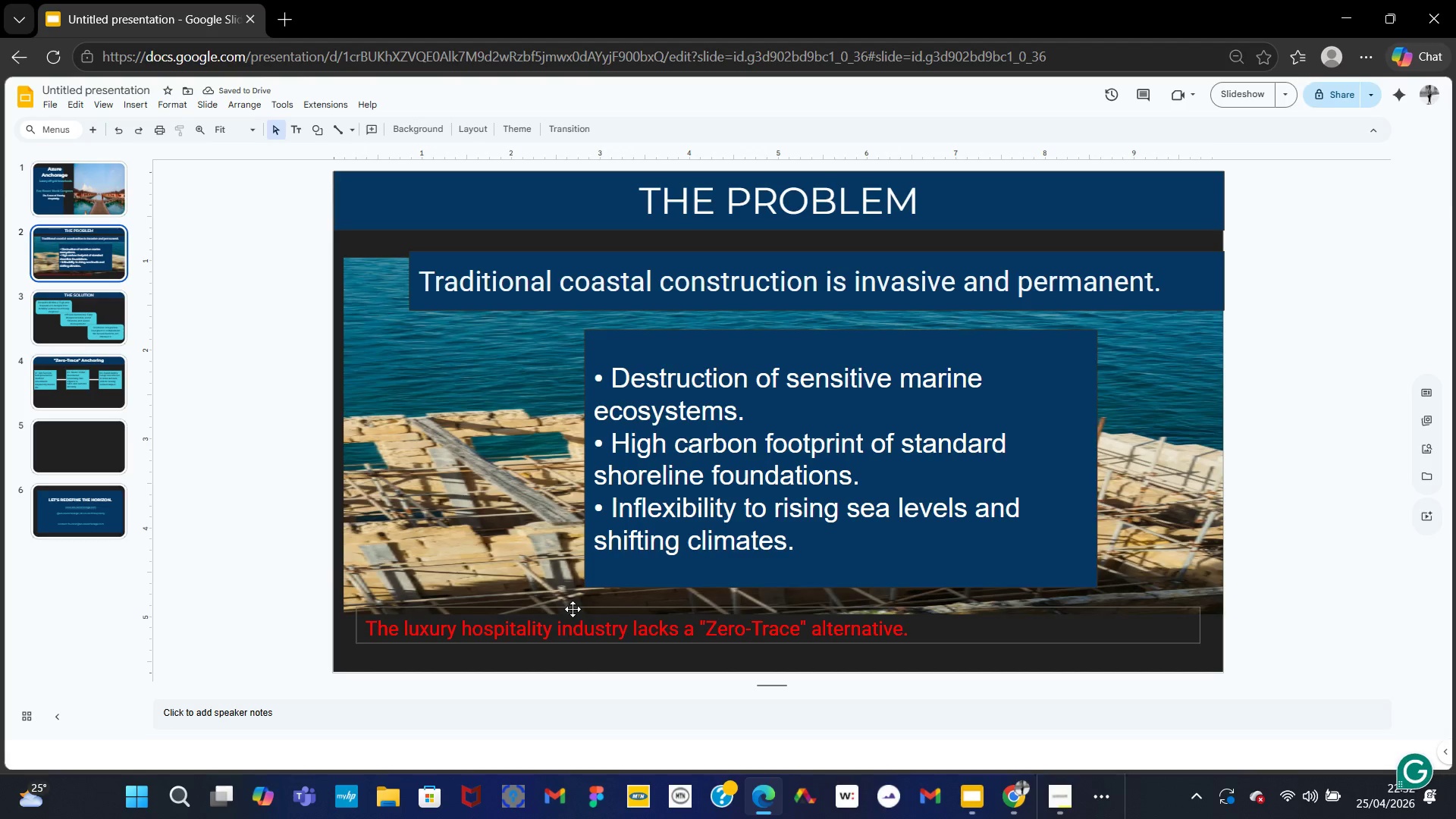 
wait(5.03)
 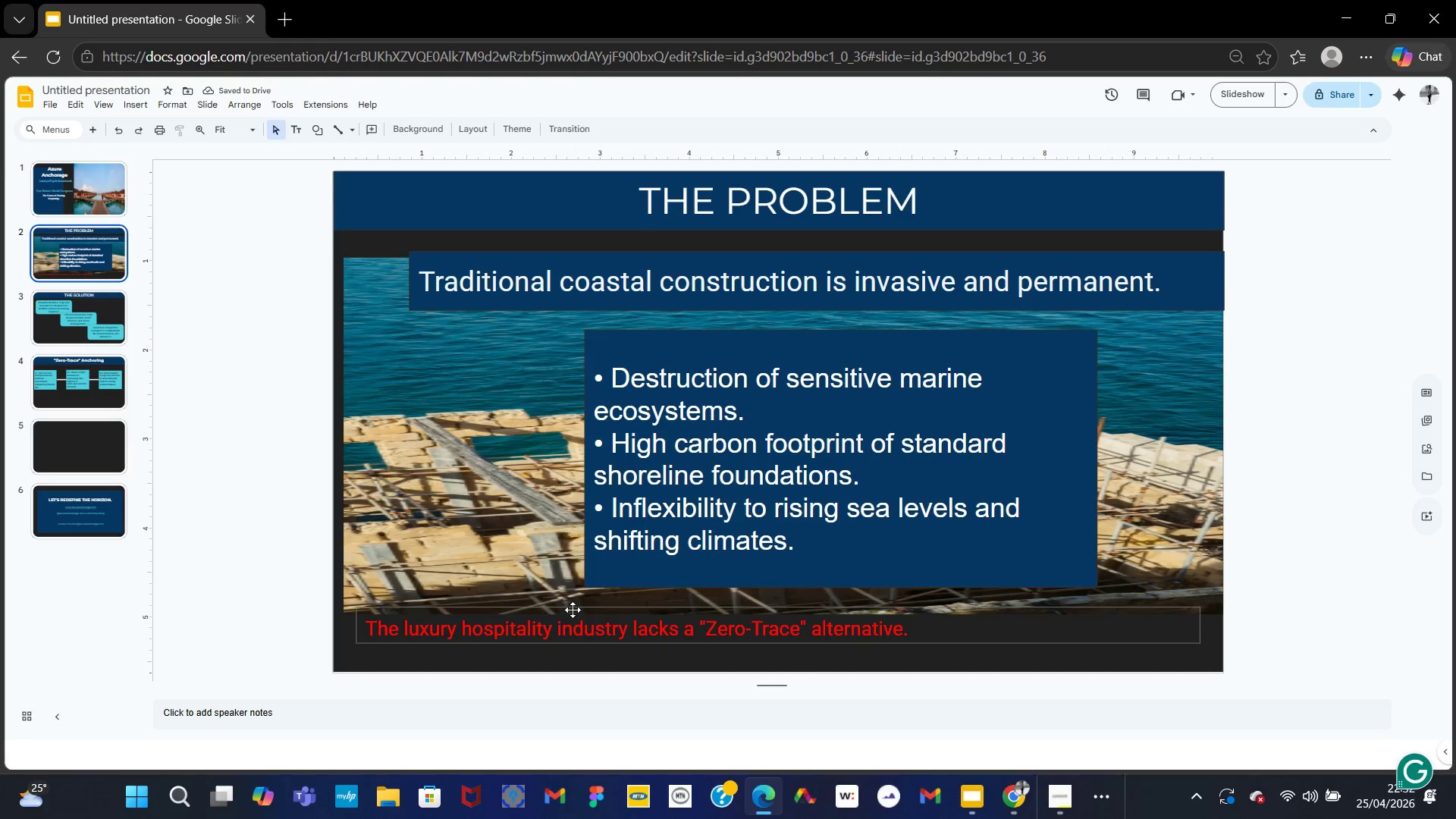 
key(Control+Z)
 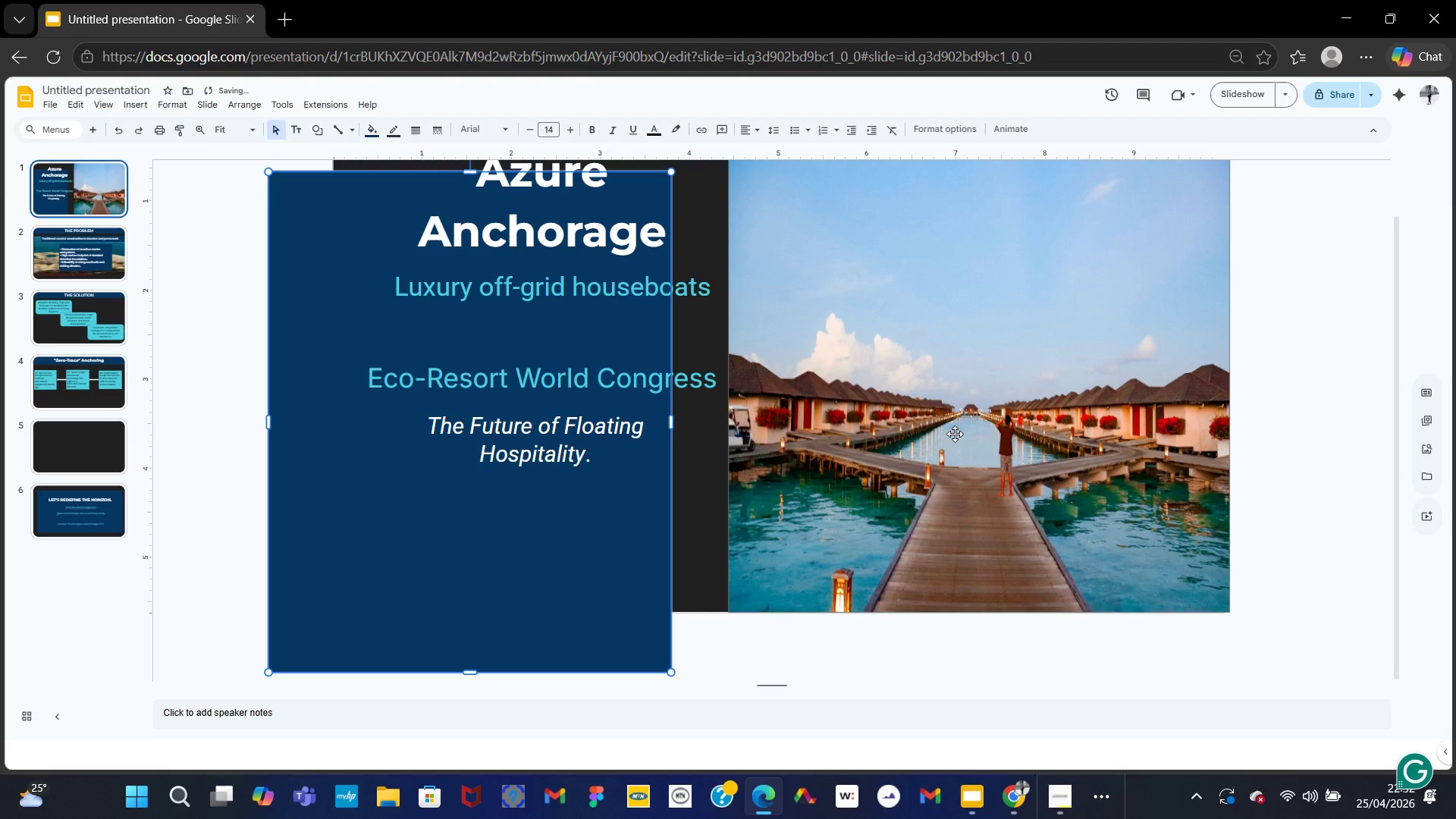 
left_click([954, 433])
 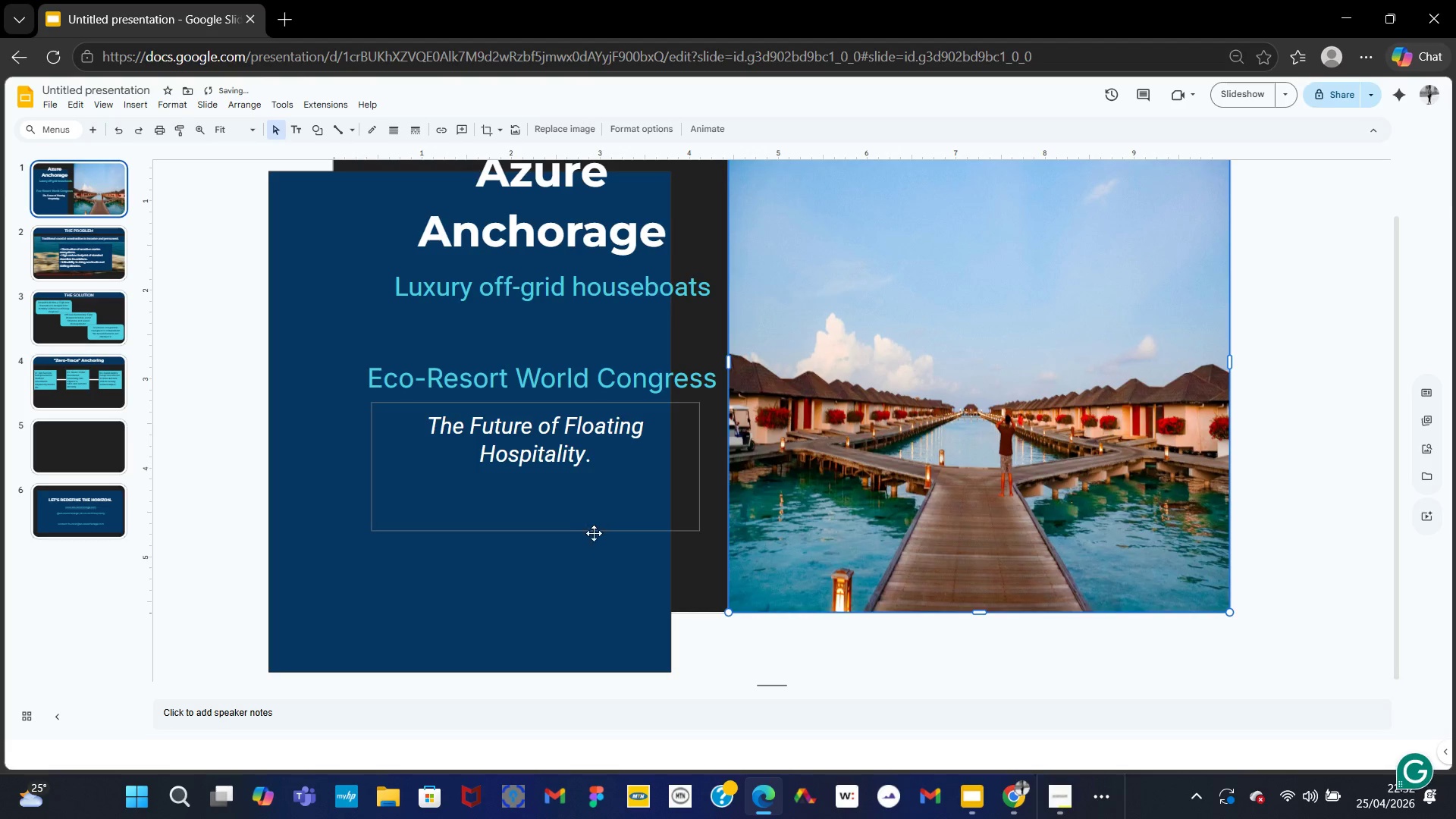 
left_click_drag(start_coordinate=[581, 592], to_coordinate=[626, 664])
 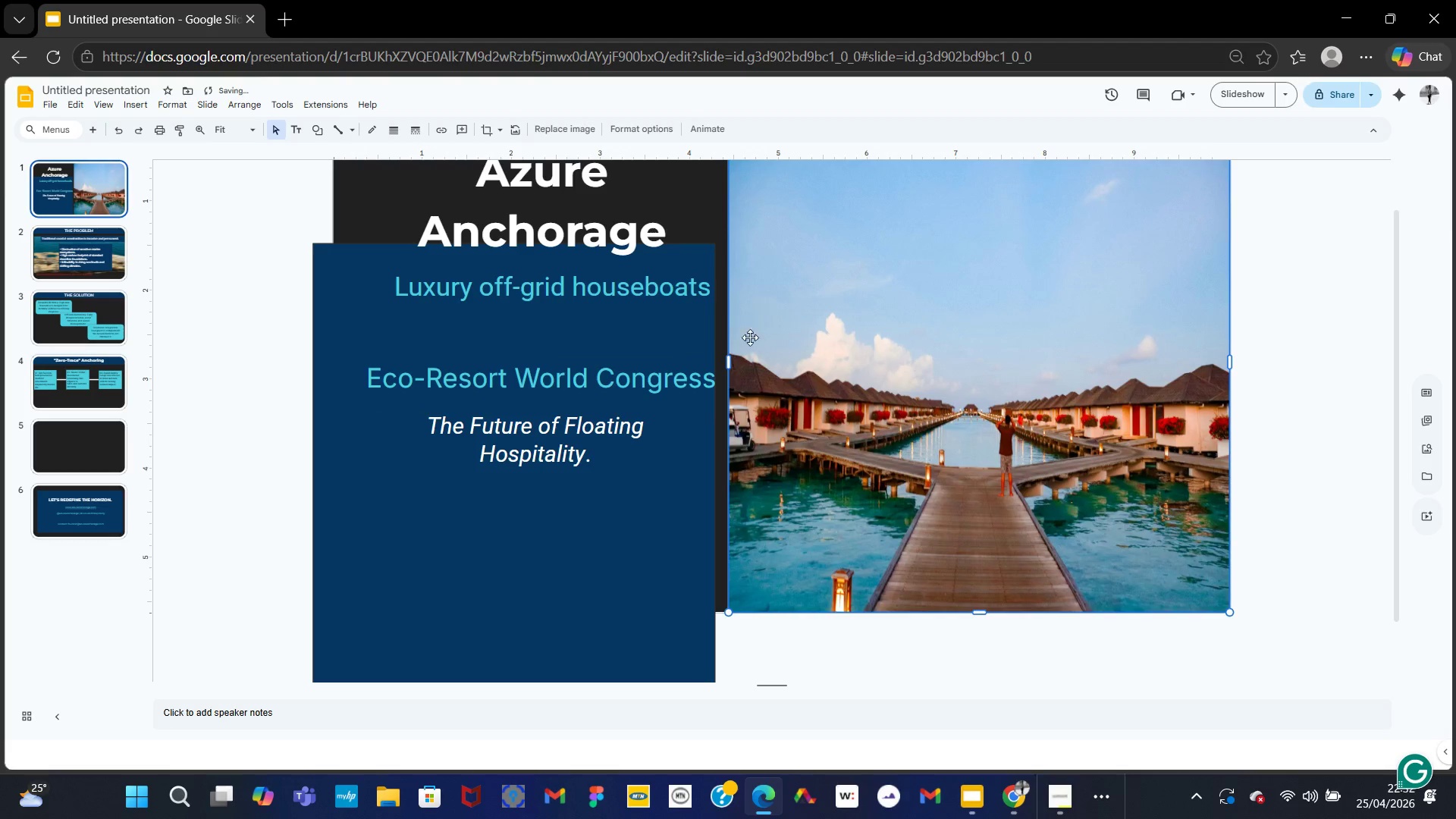 
wait(6.2)
 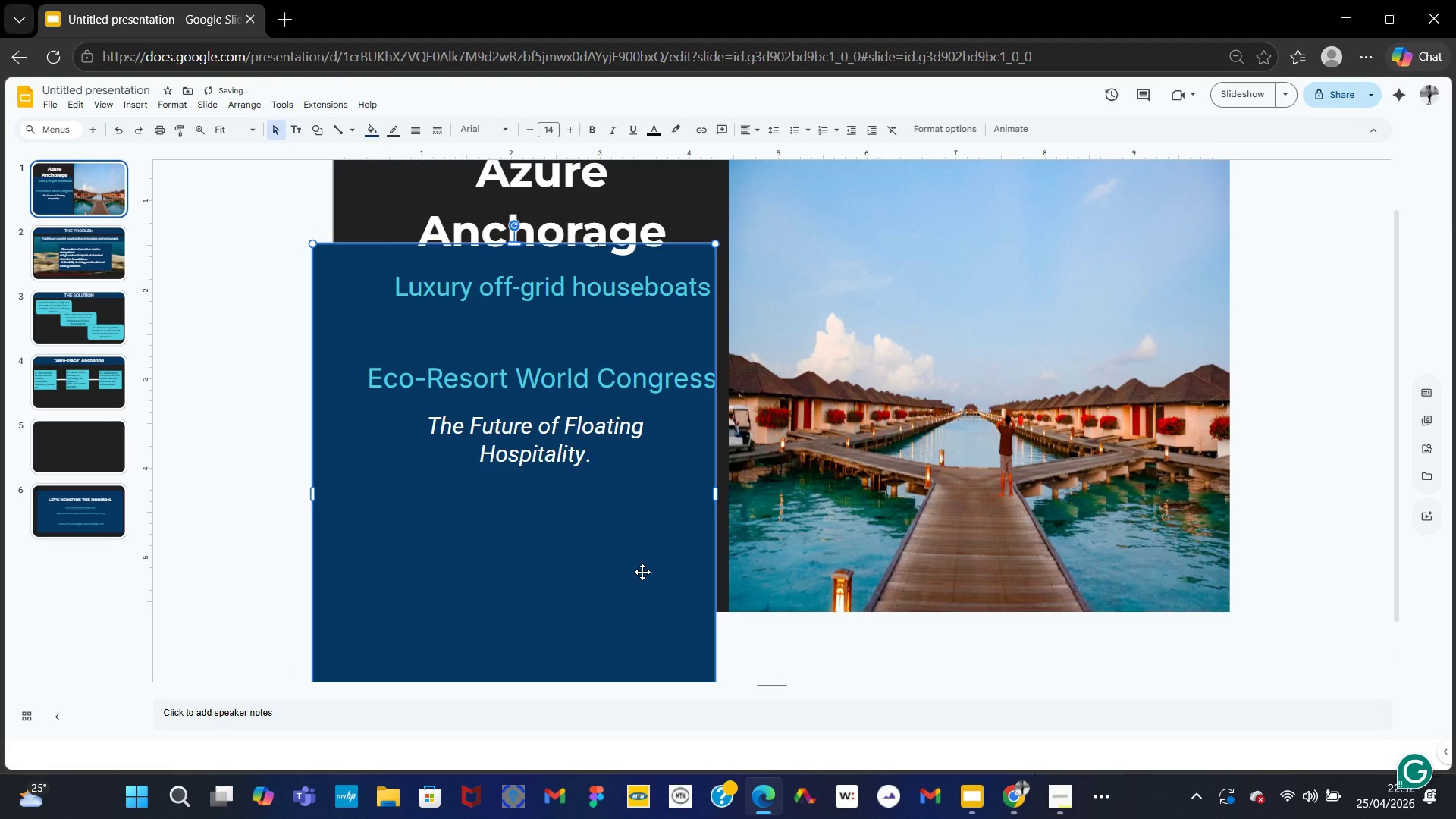 
left_click_drag(start_coordinate=[791, 306], to_coordinate=[849, 302])
 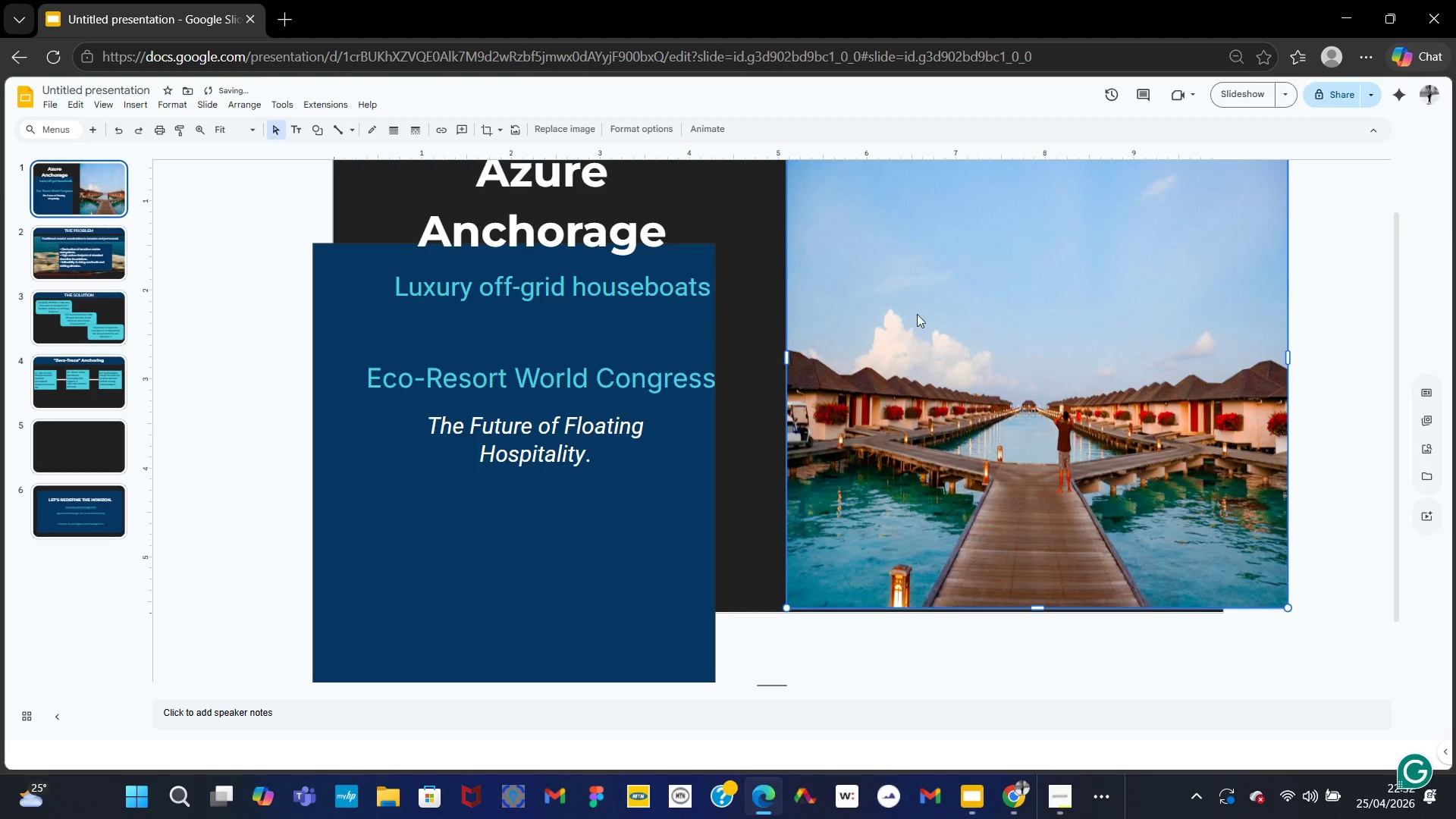 
left_click_drag(start_coordinate=[923, 308], to_coordinate=[467, 358])
 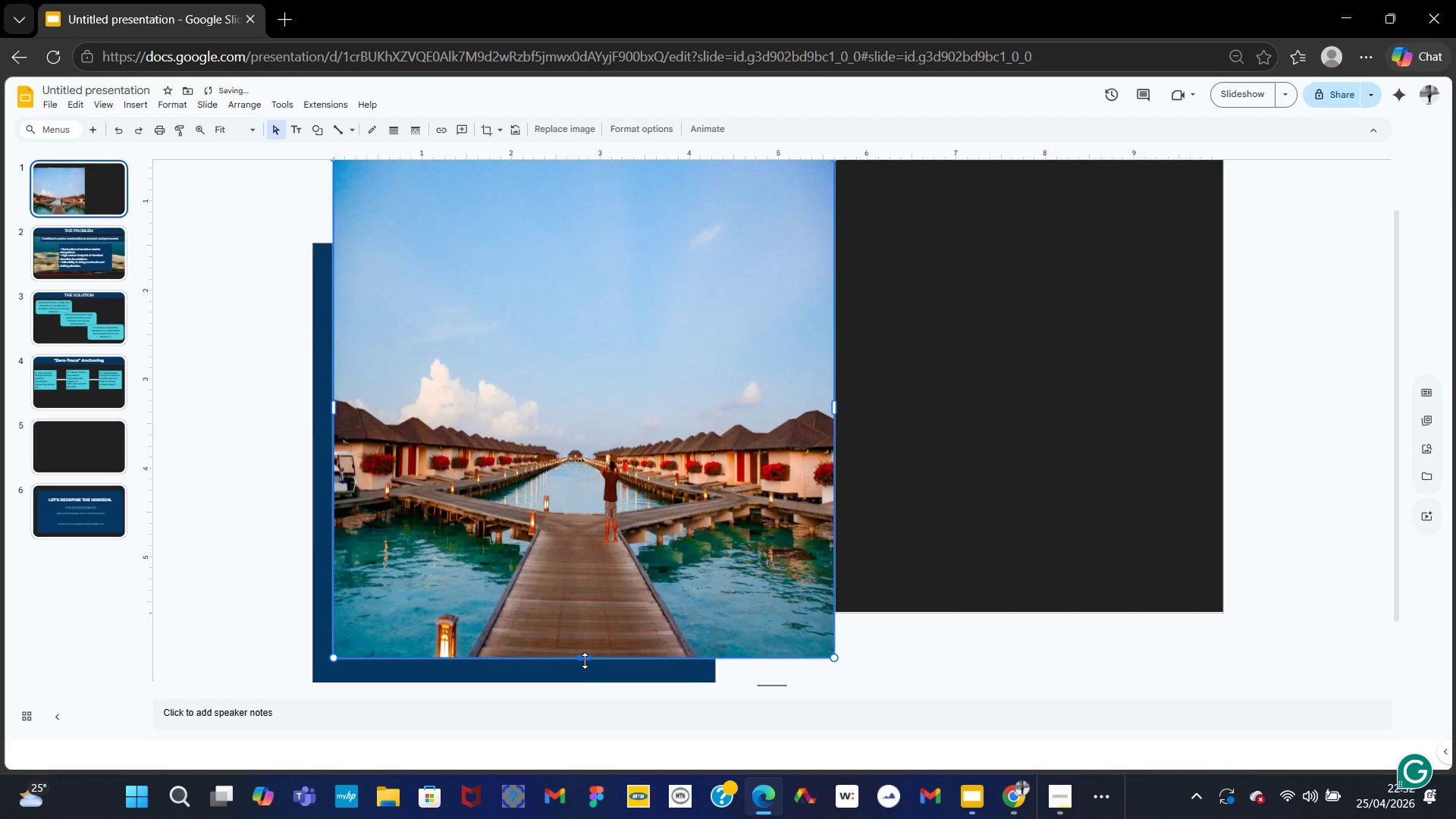 
left_click_drag(start_coordinate=[585, 657], to_coordinate=[604, 614])
 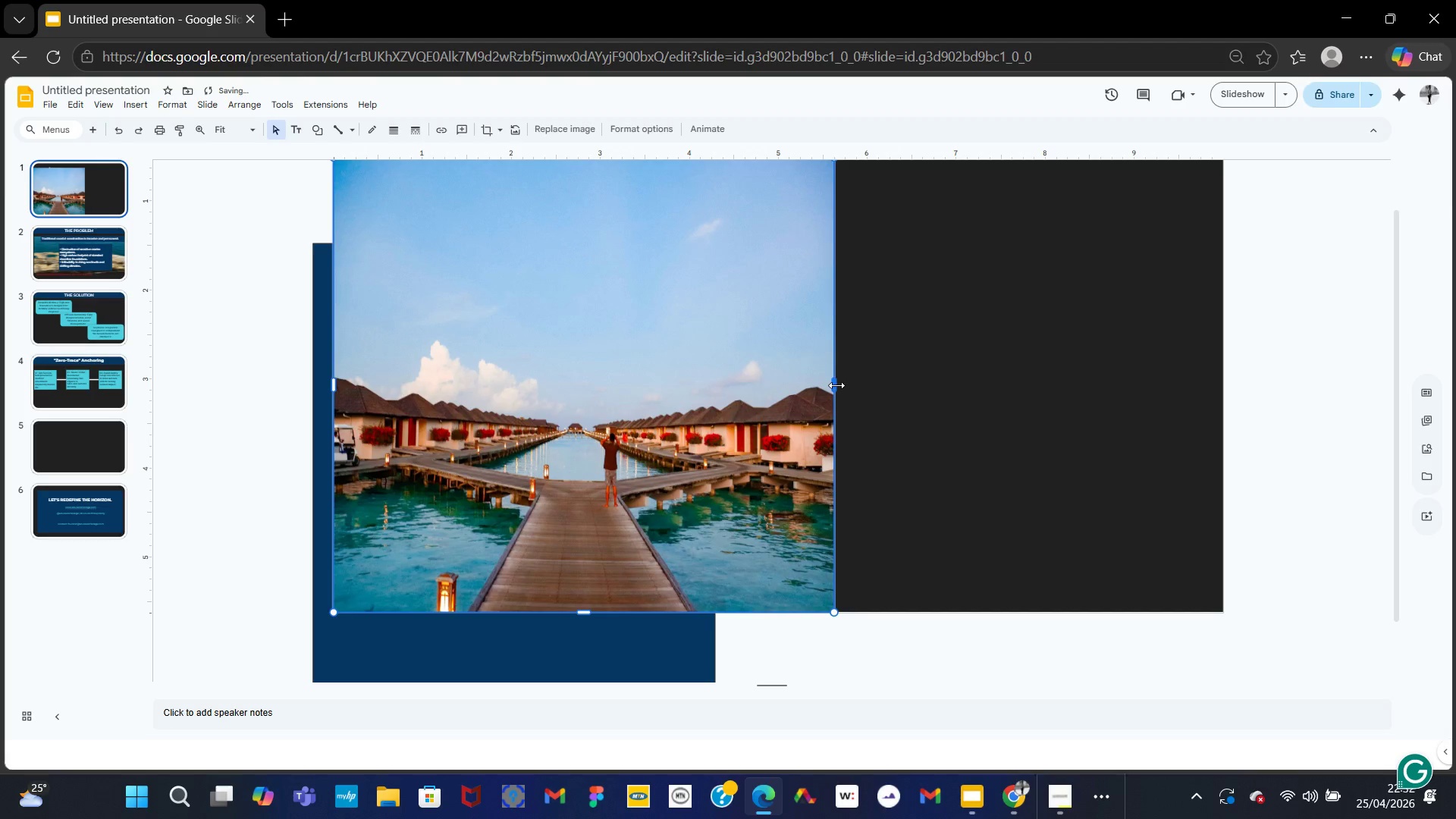 
left_click_drag(start_coordinate=[834, 384], to_coordinate=[1224, 388])
 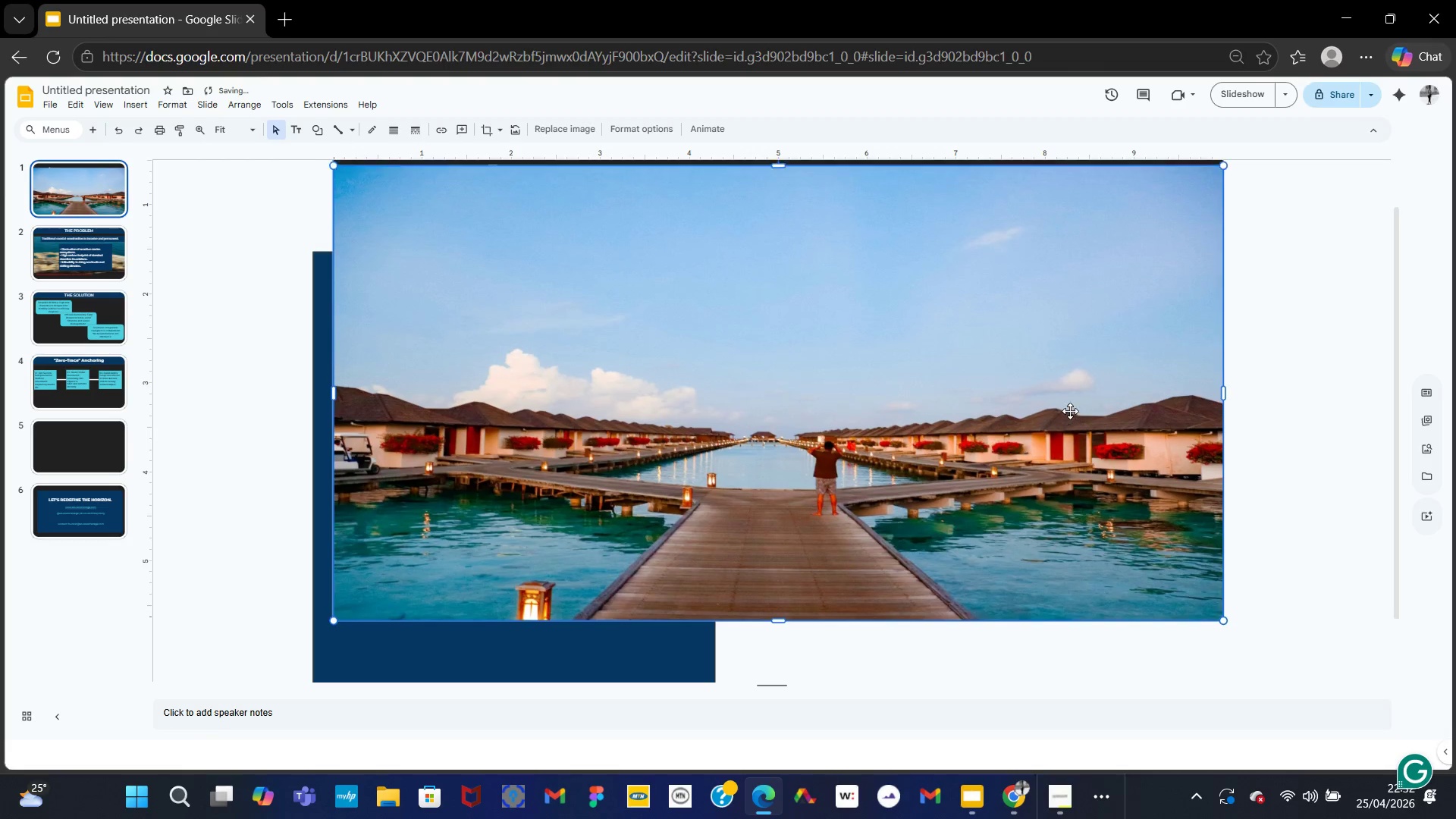 
scroll: coordinate [780, 258], scroll_direction: up, amount: 6.0
 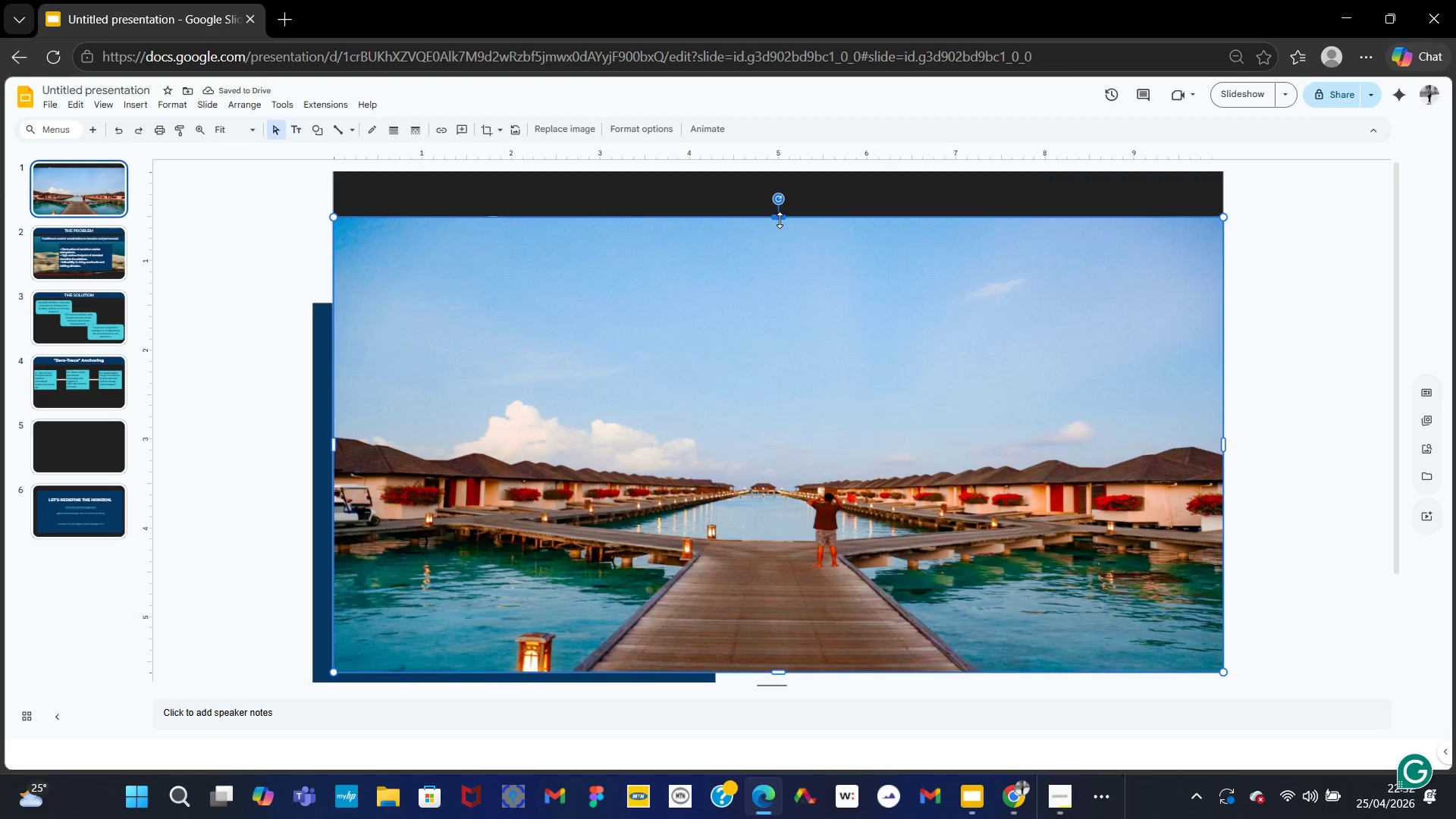 
left_click_drag(start_coordinate=[780, 220], to_coordinate=[777, 171])
 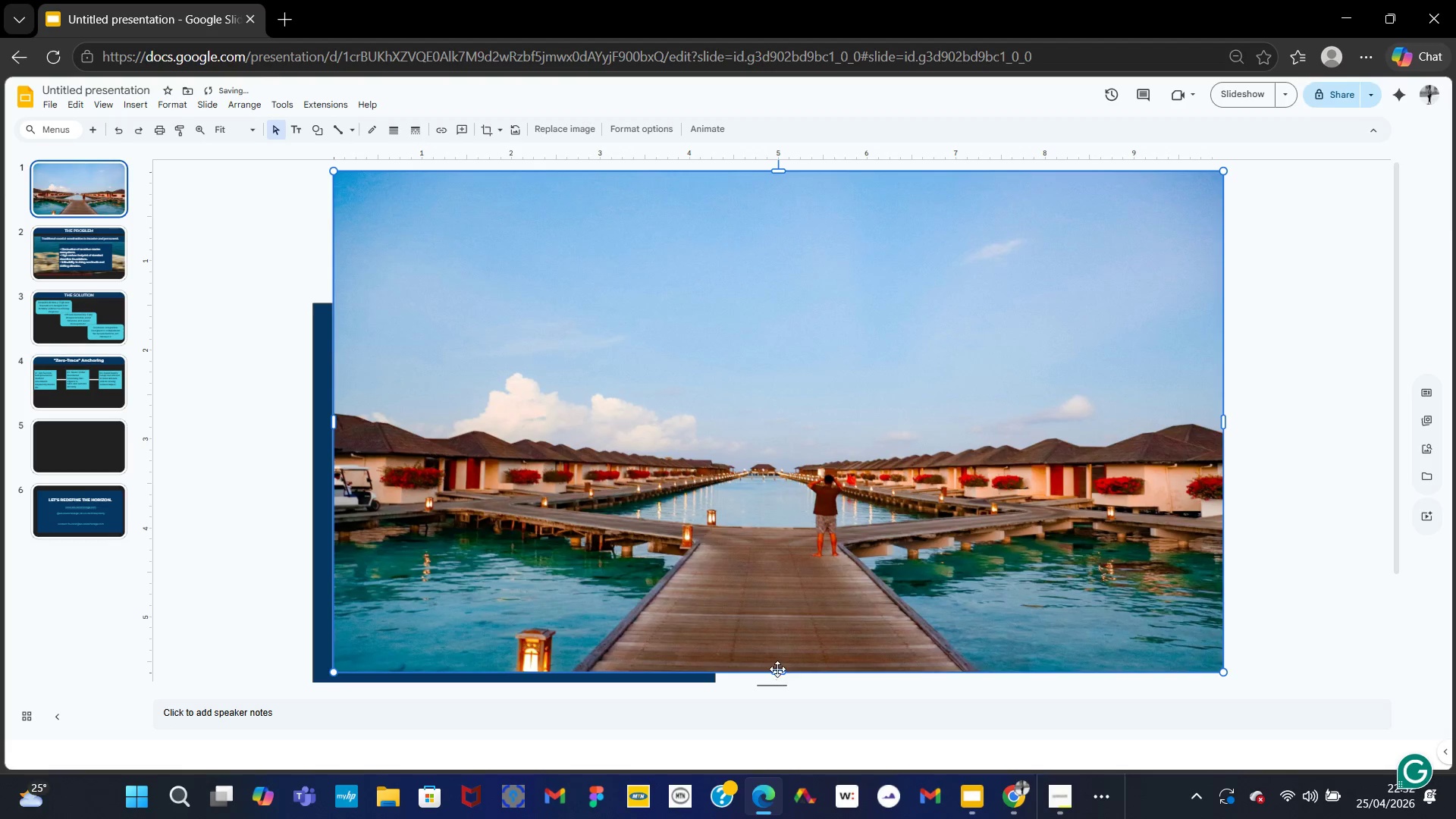 
left_click_drag(start_coordinate=[777, 672], to_coordinate=[772, 755])
 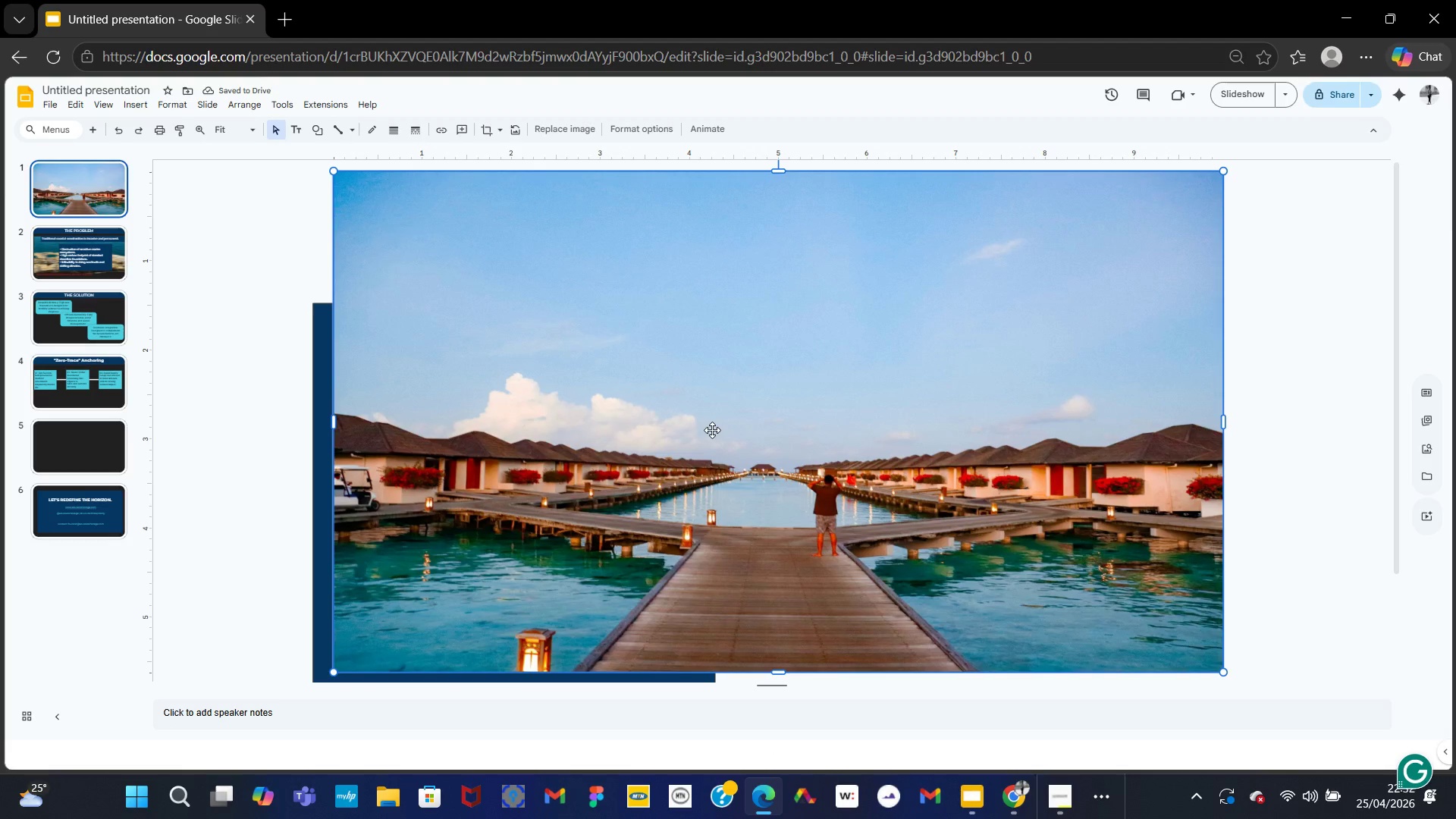 
left_click_drag(start_coordinate=[691, 417], to_coordinate=[609, 381])
 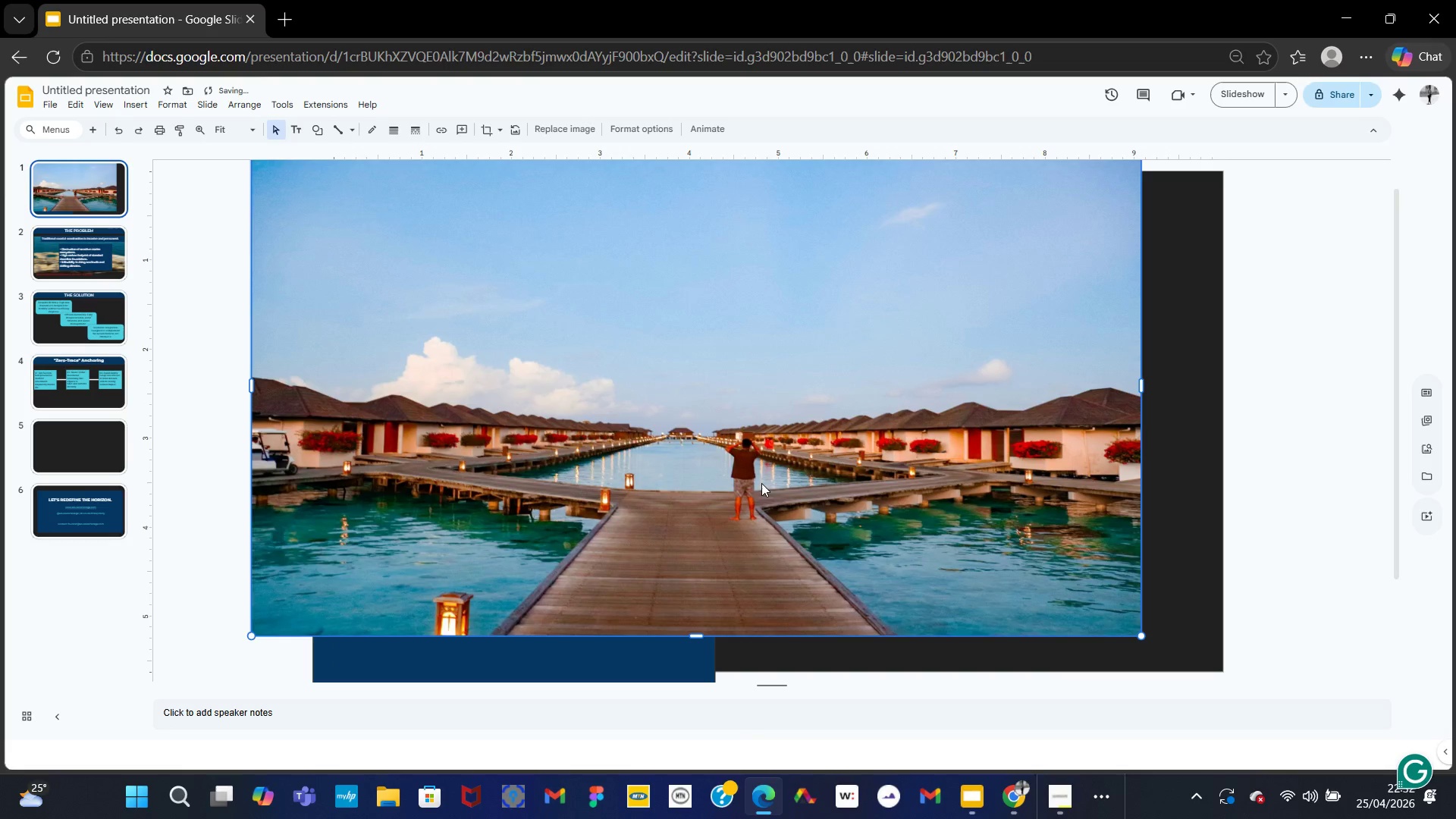 
left_click_drag(start_coordinate=[762, 485], to_coordinate=[703, 448])
 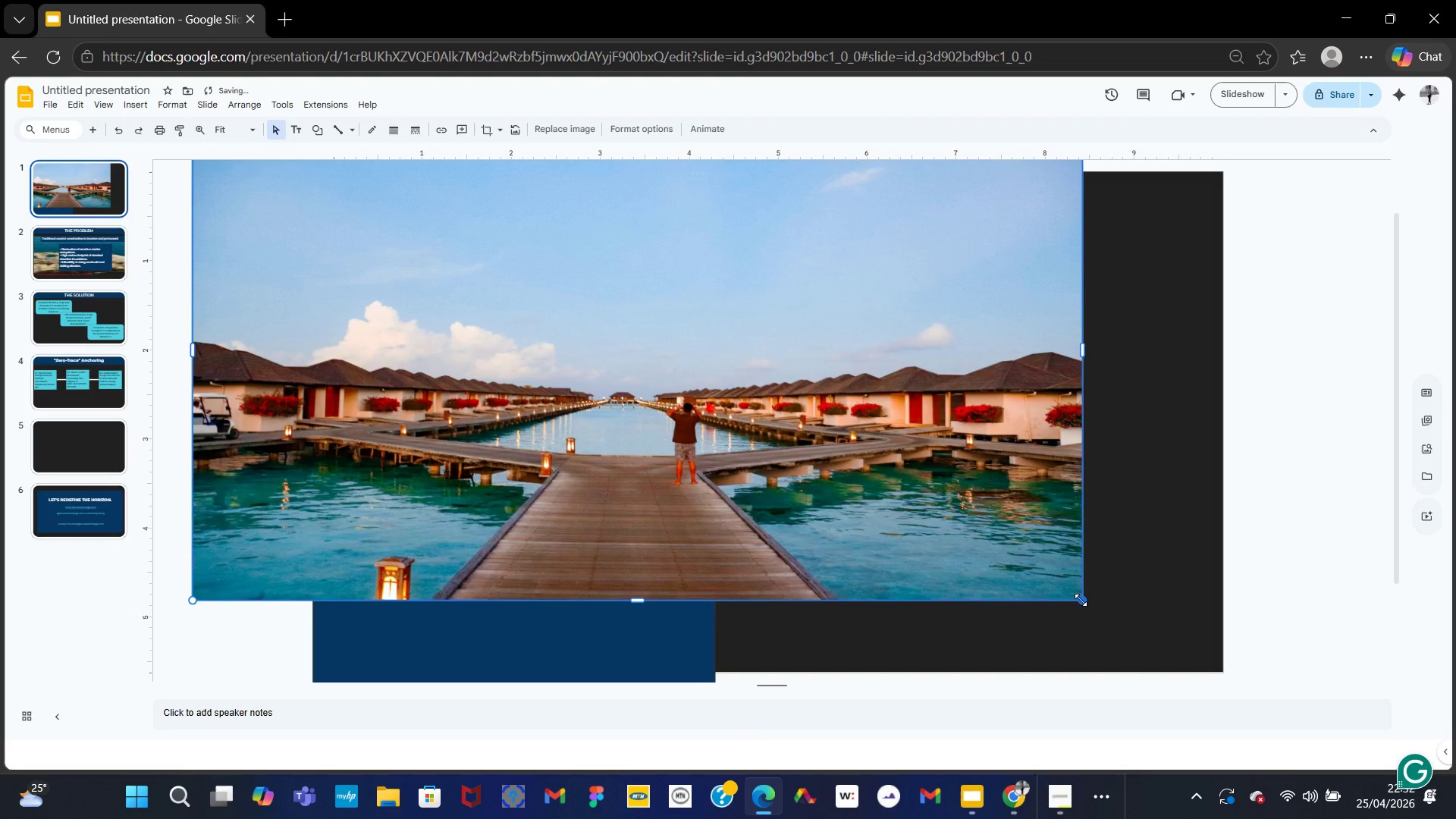 
left_click_drag(start_coordinate=[1081, 600], to_coordinate=[1268, 718])
 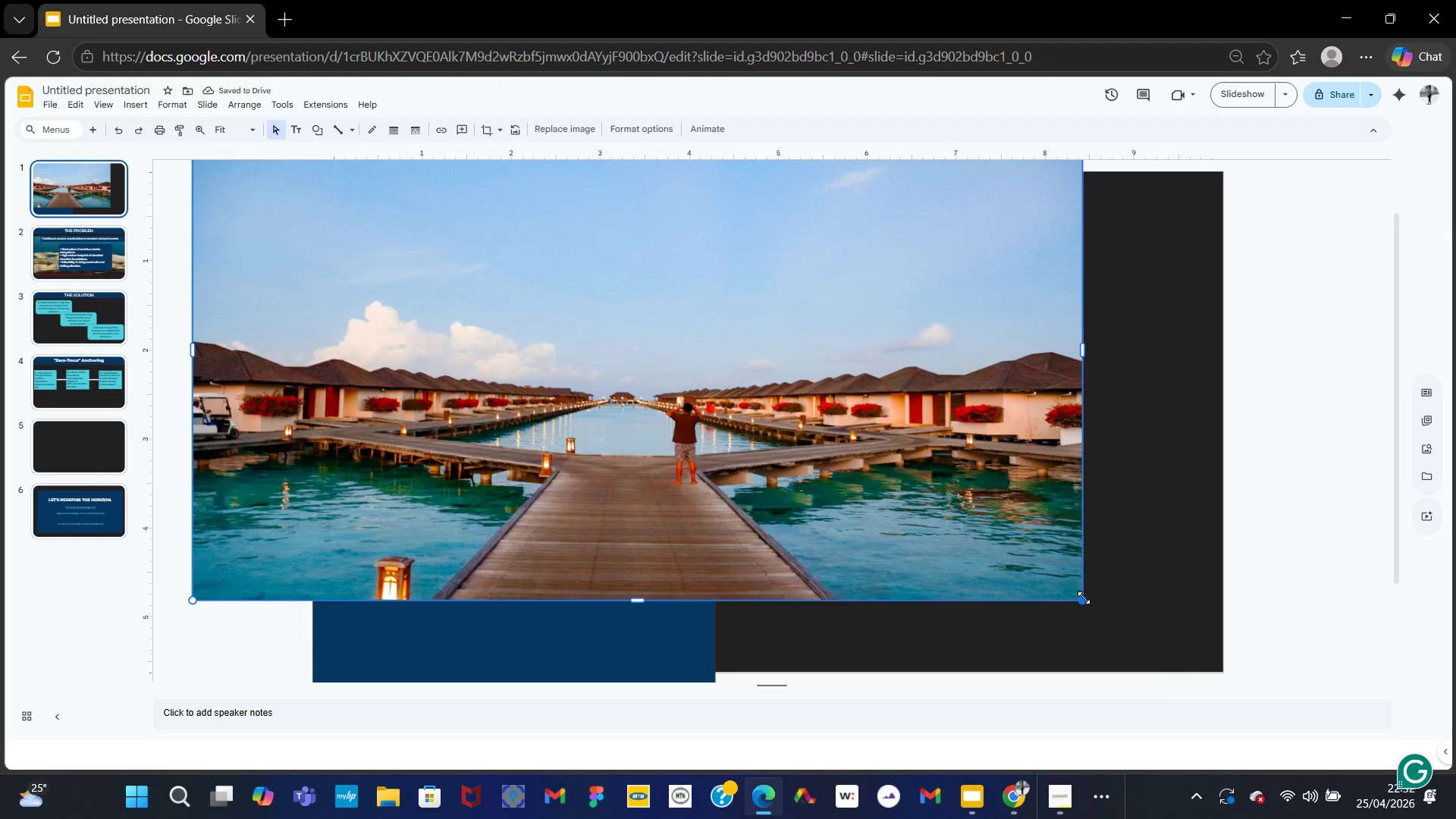 
left_click_drag(start_coordinate=[1084, 601], to_coordinate=[1222, 659])
 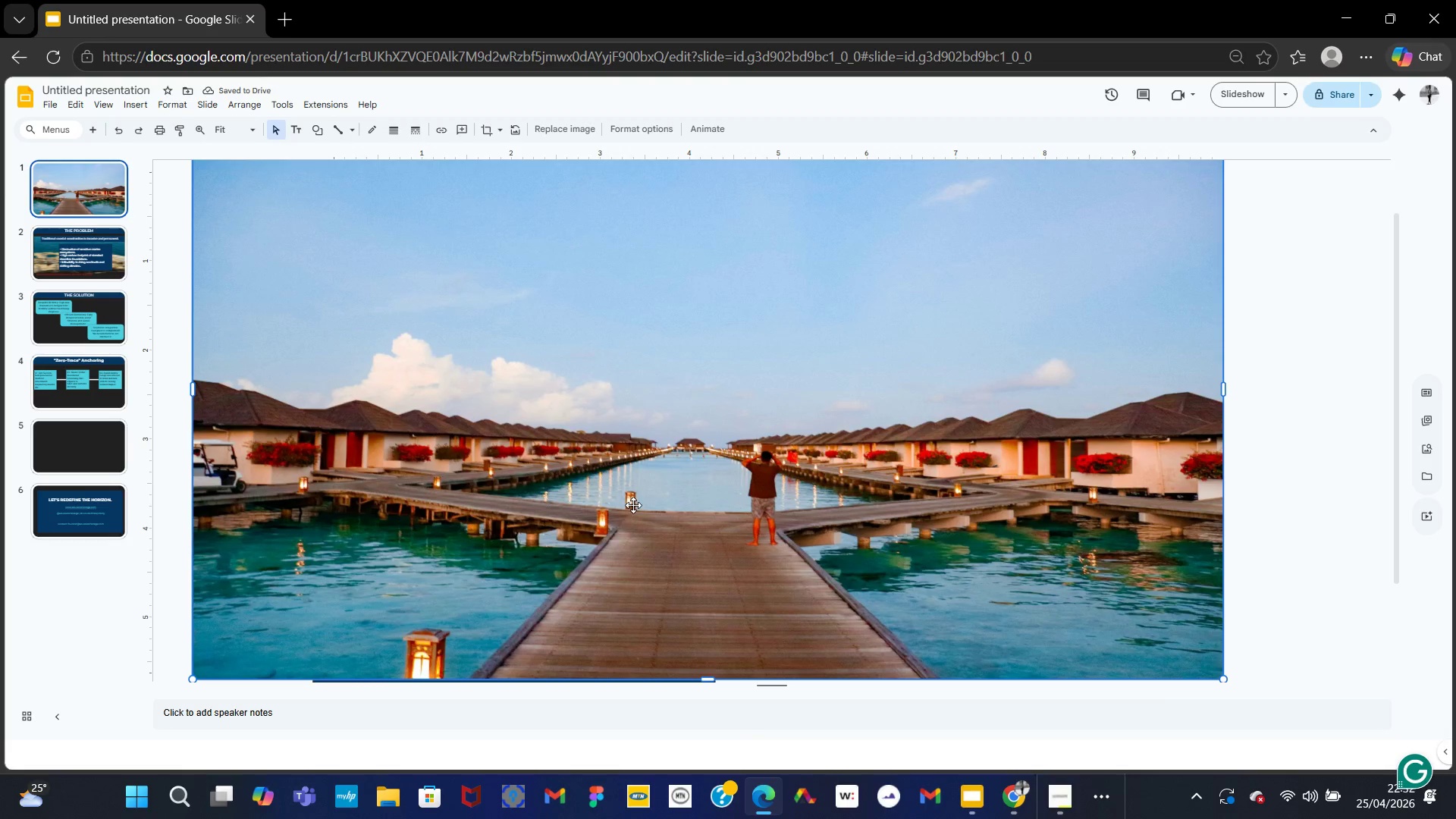 
wait(9.62)
 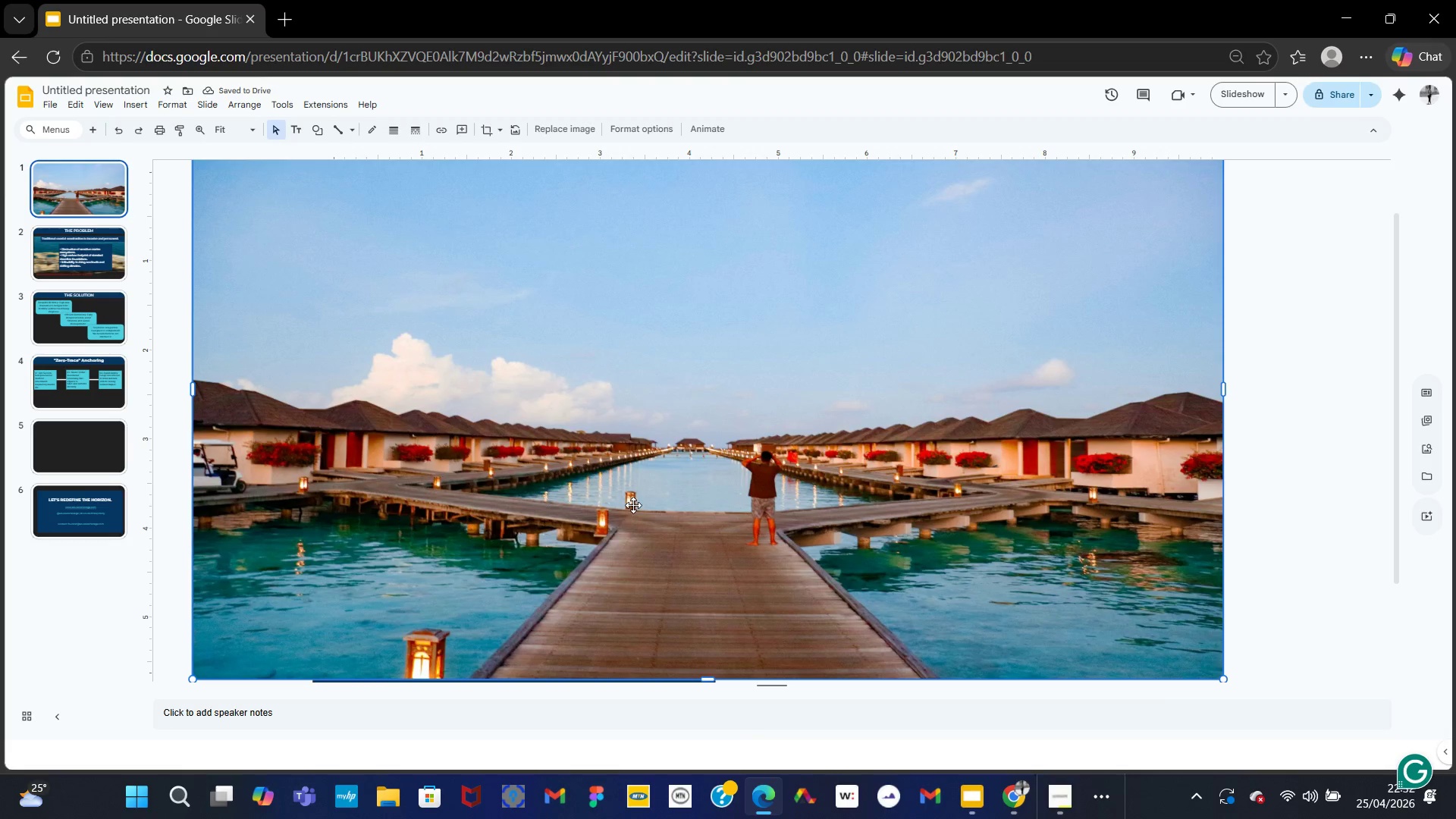 
left_click_drag(start_coordinate=[720, 516], to_coordinate=[745, 536])
 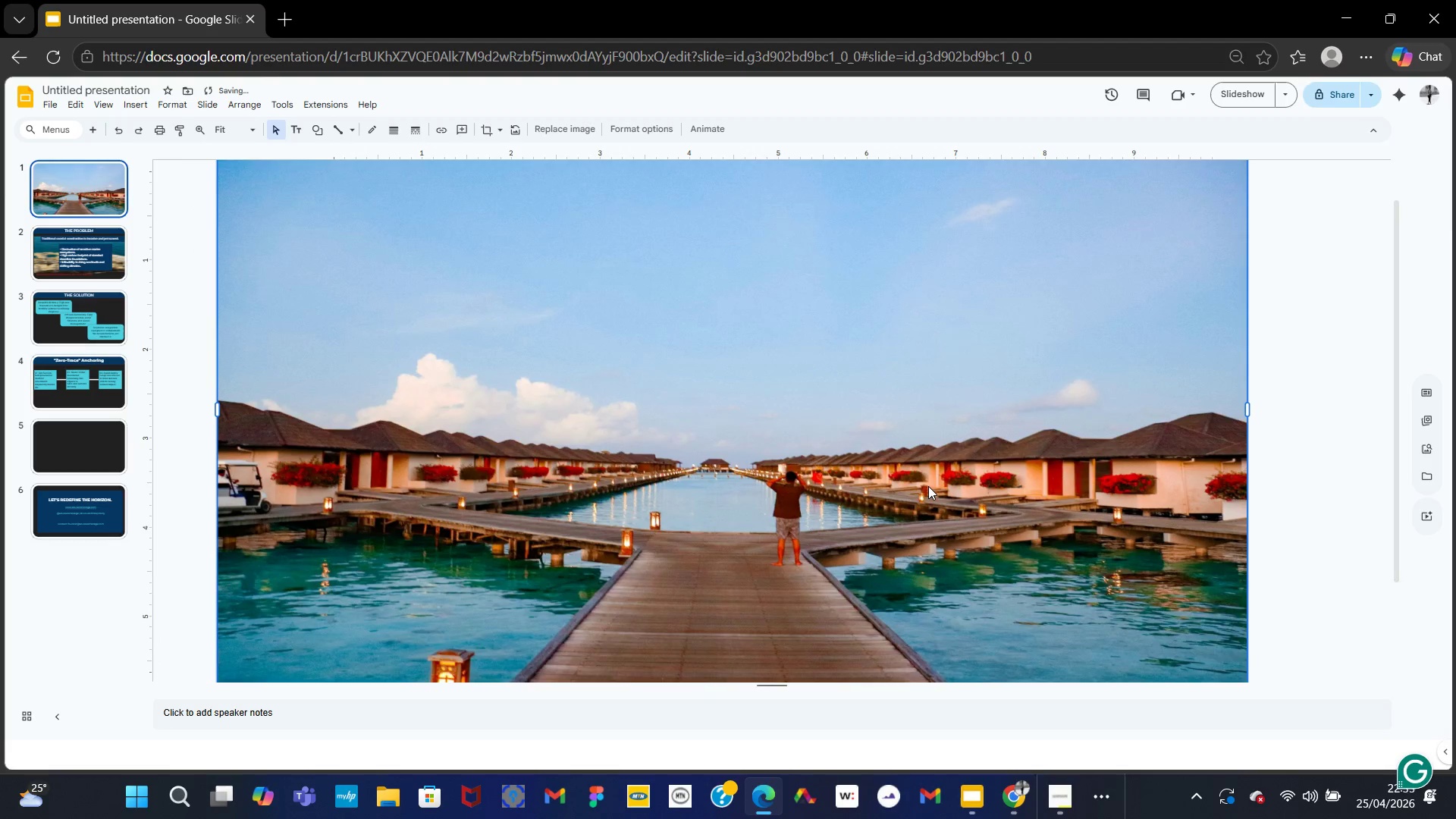 
scroll: coordinate [927, 485], scroll_direction: up, amount: 4.0
 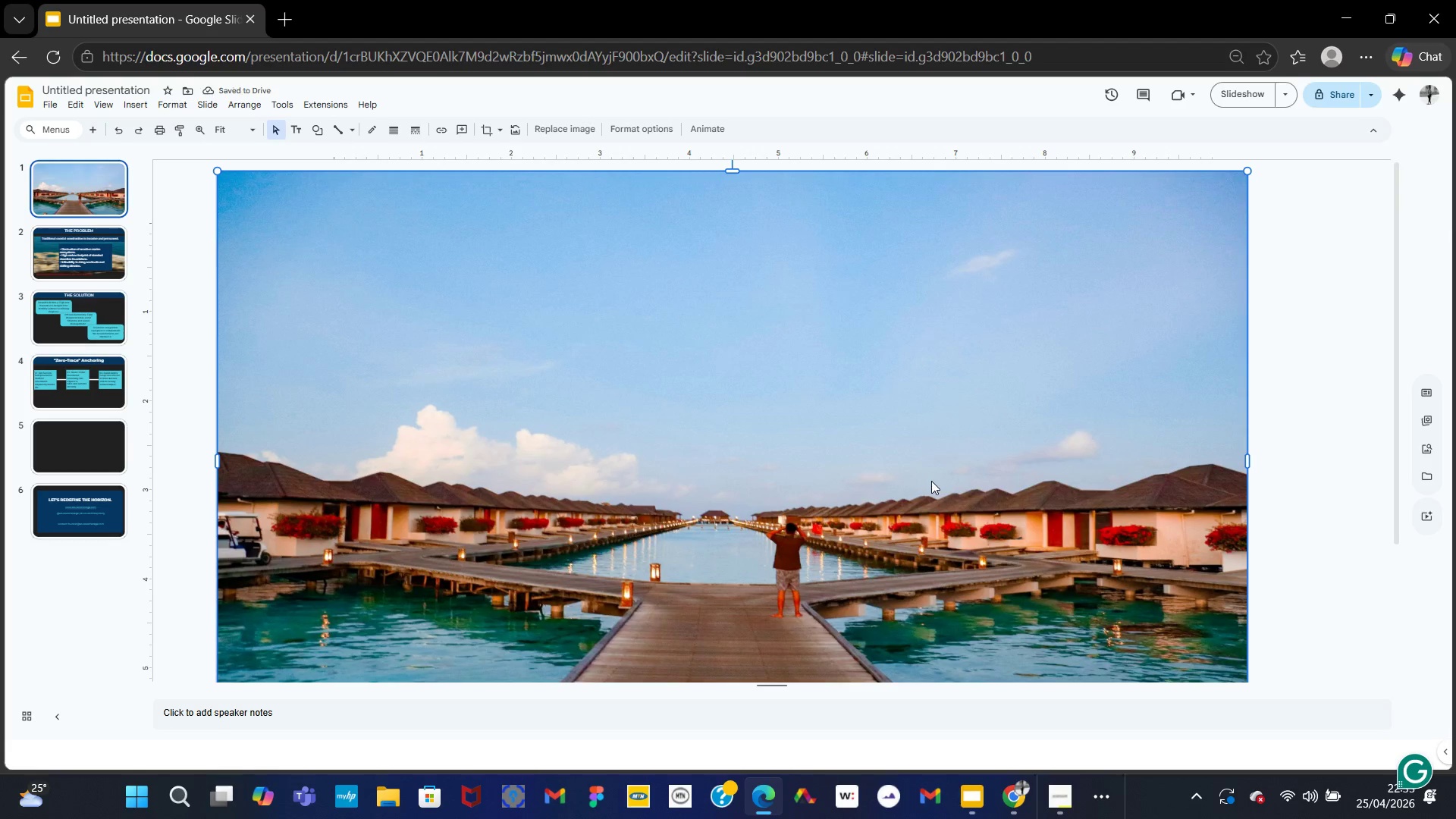 
key(Control+Z)
 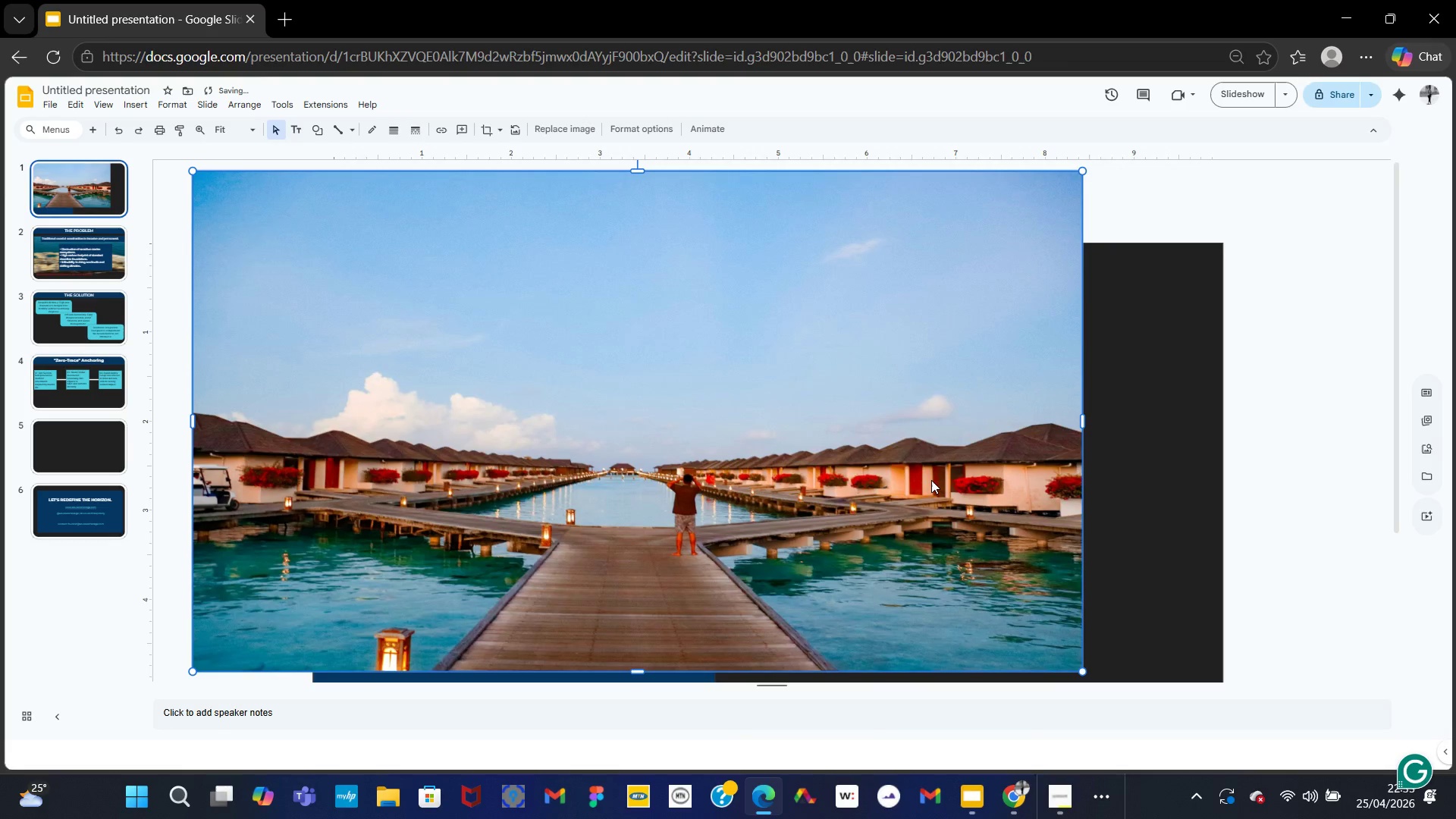 
key(Control+Z)
 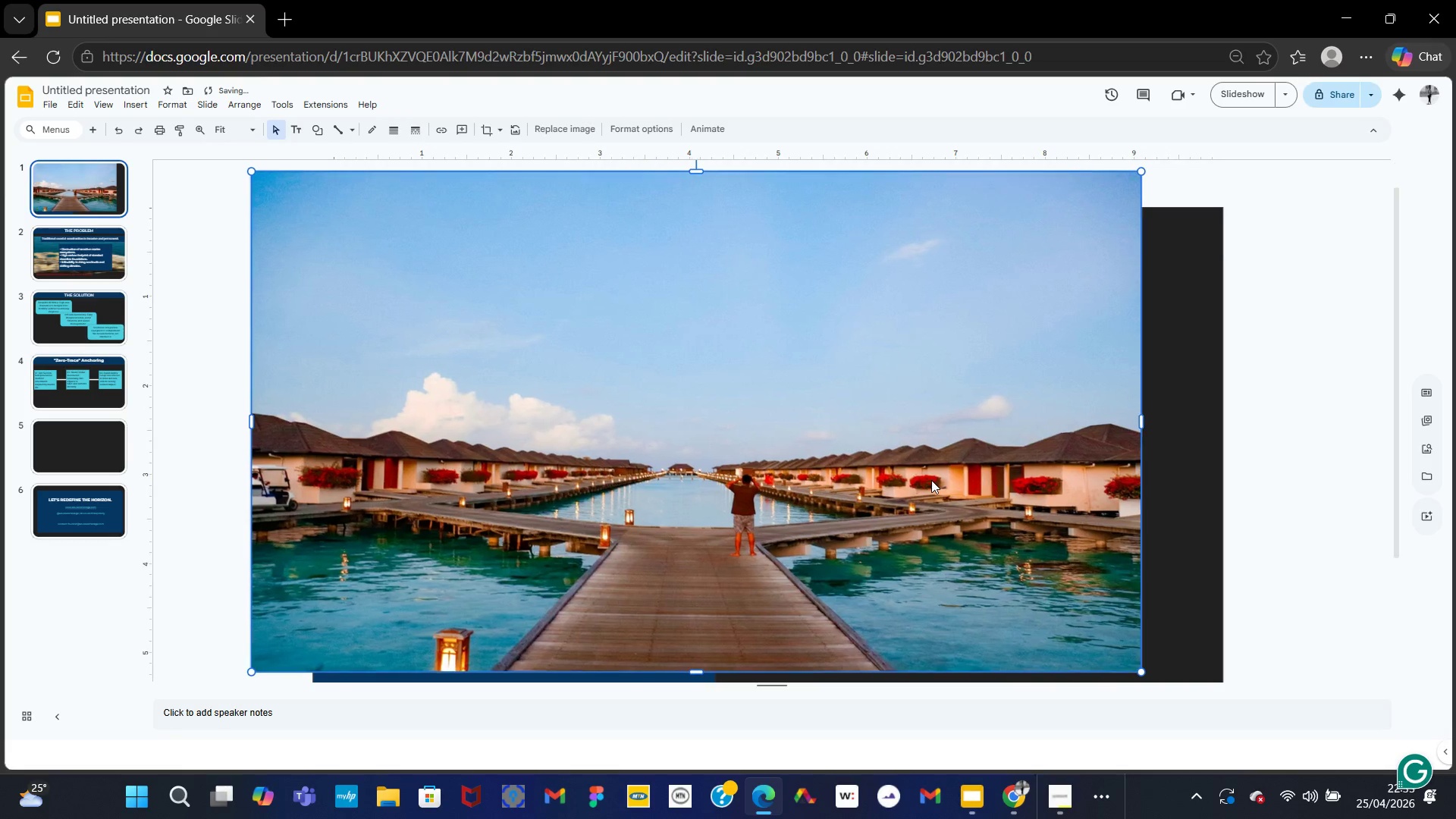 
key(Control+Z)
 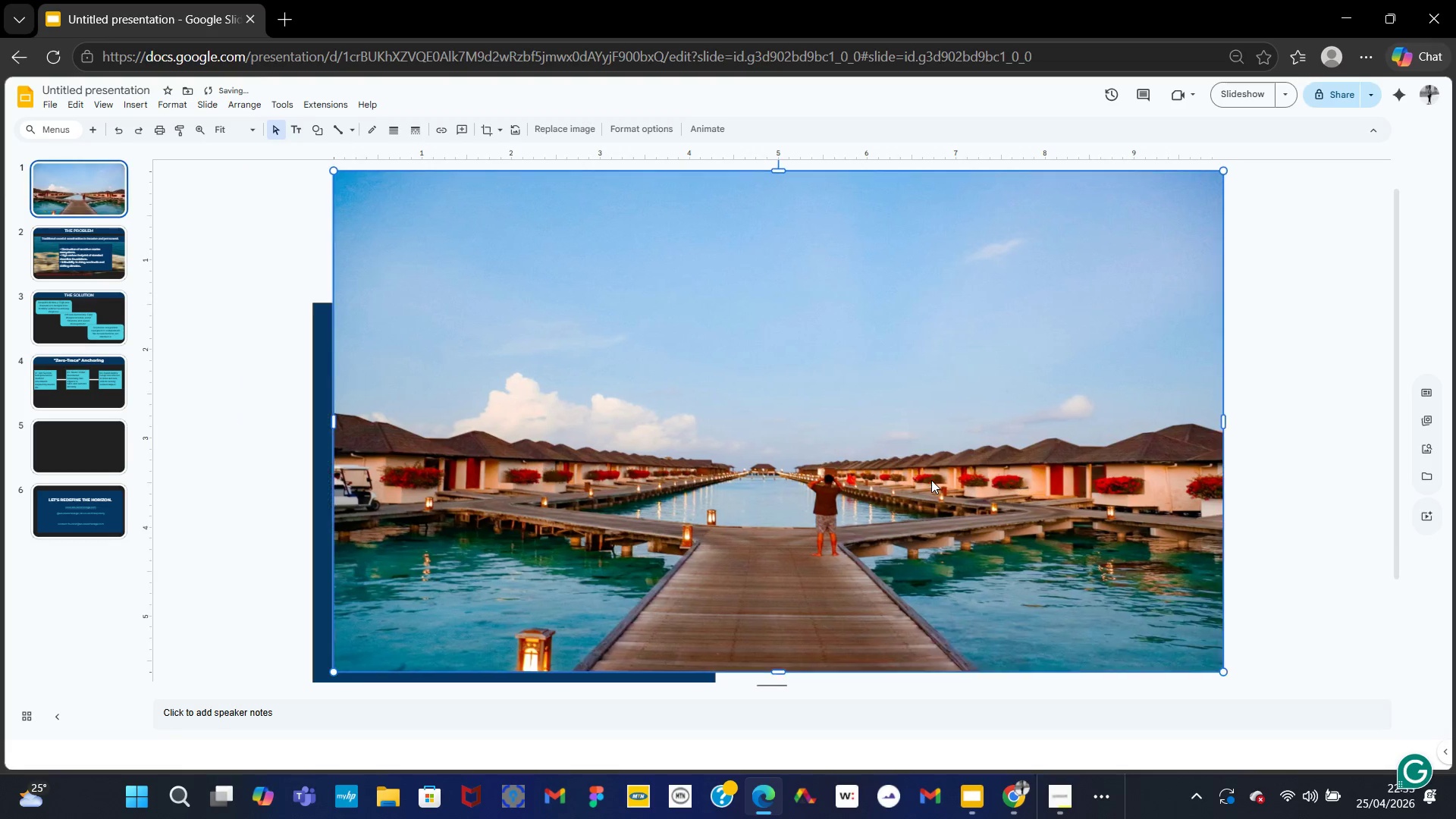 
key(Control+Z)
 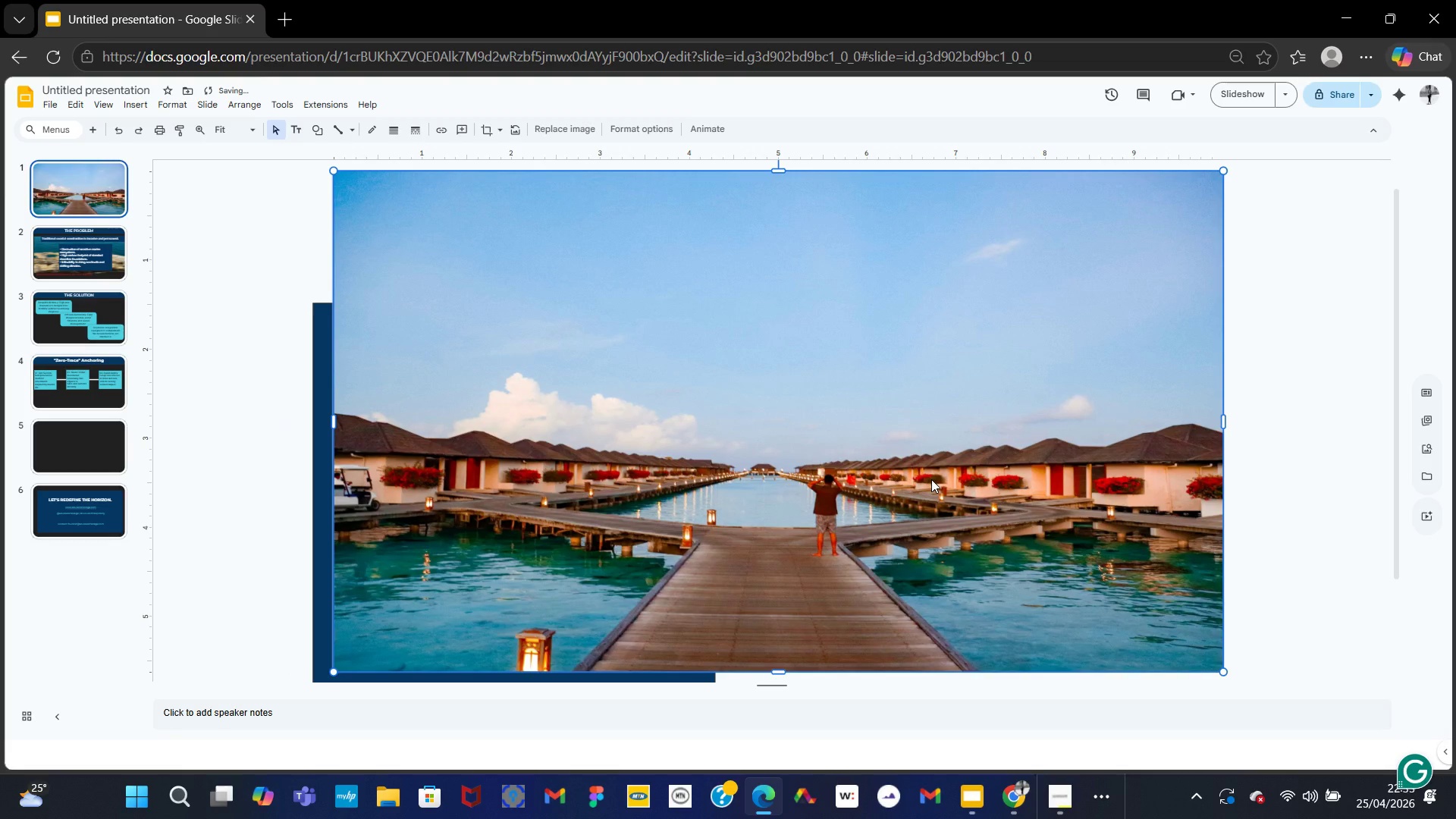 
key(Control+Z)
 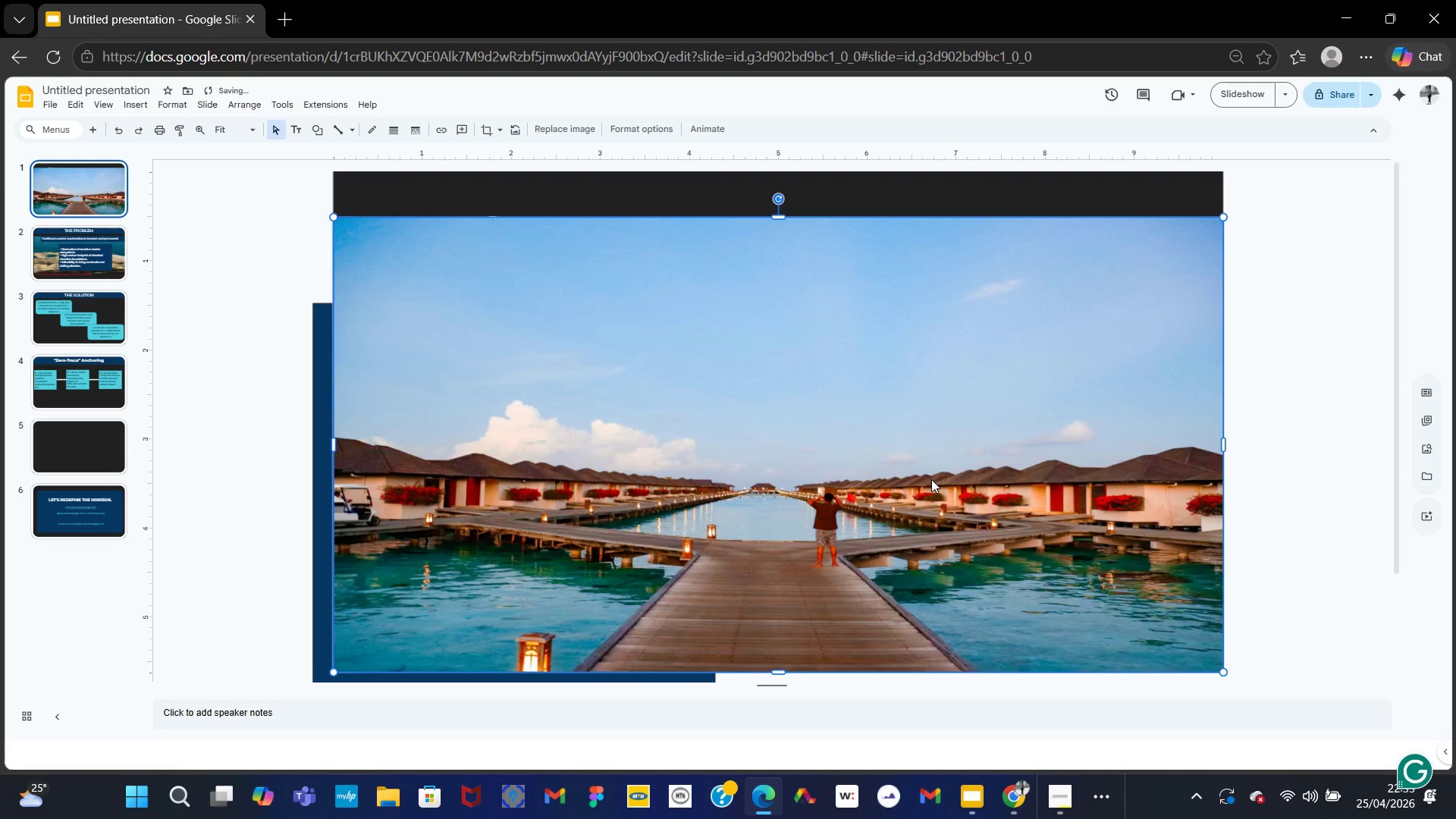 
key(Control+Z)
 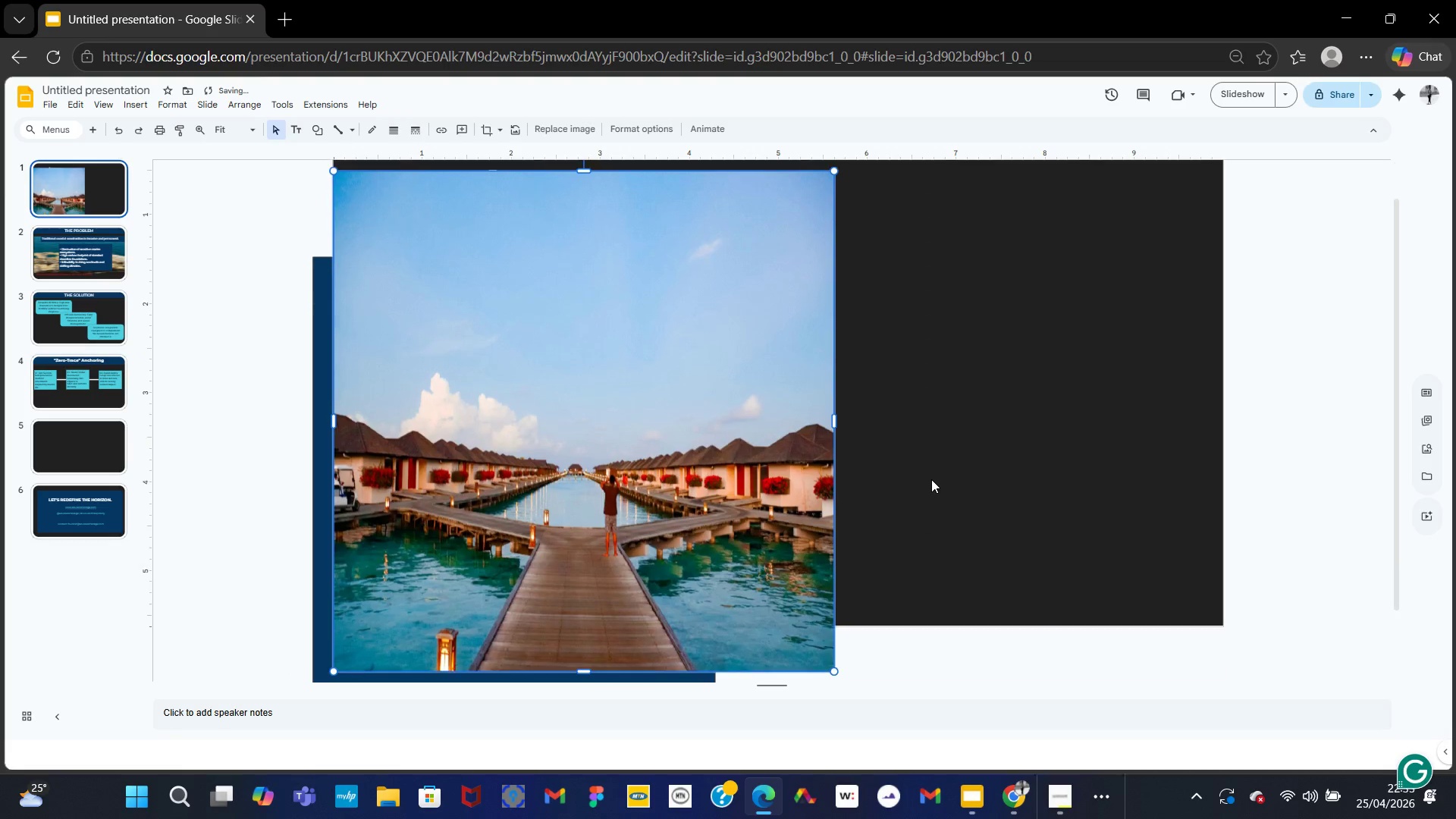 
key(Control+Z)
 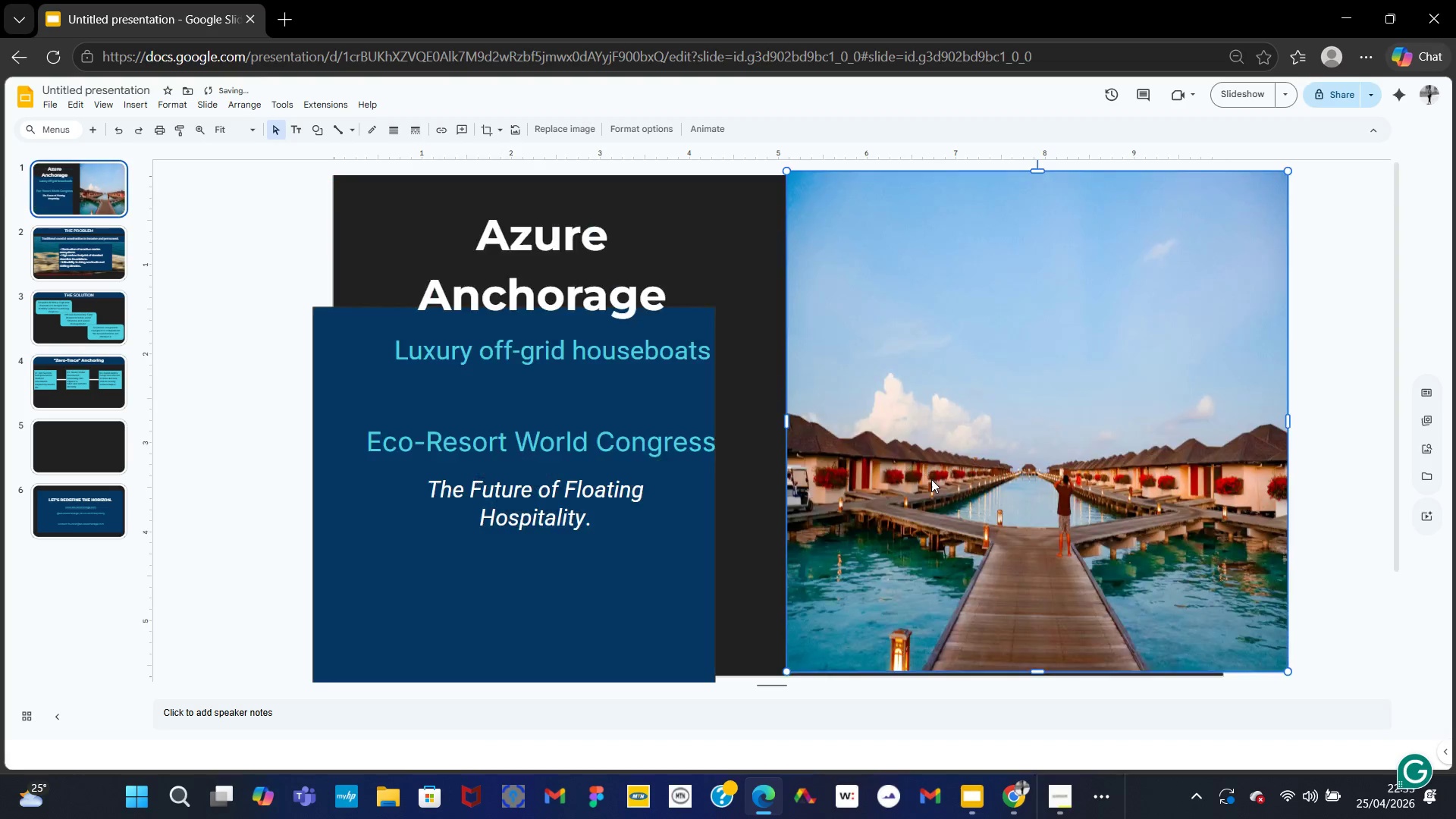 
key(Control+Z)
 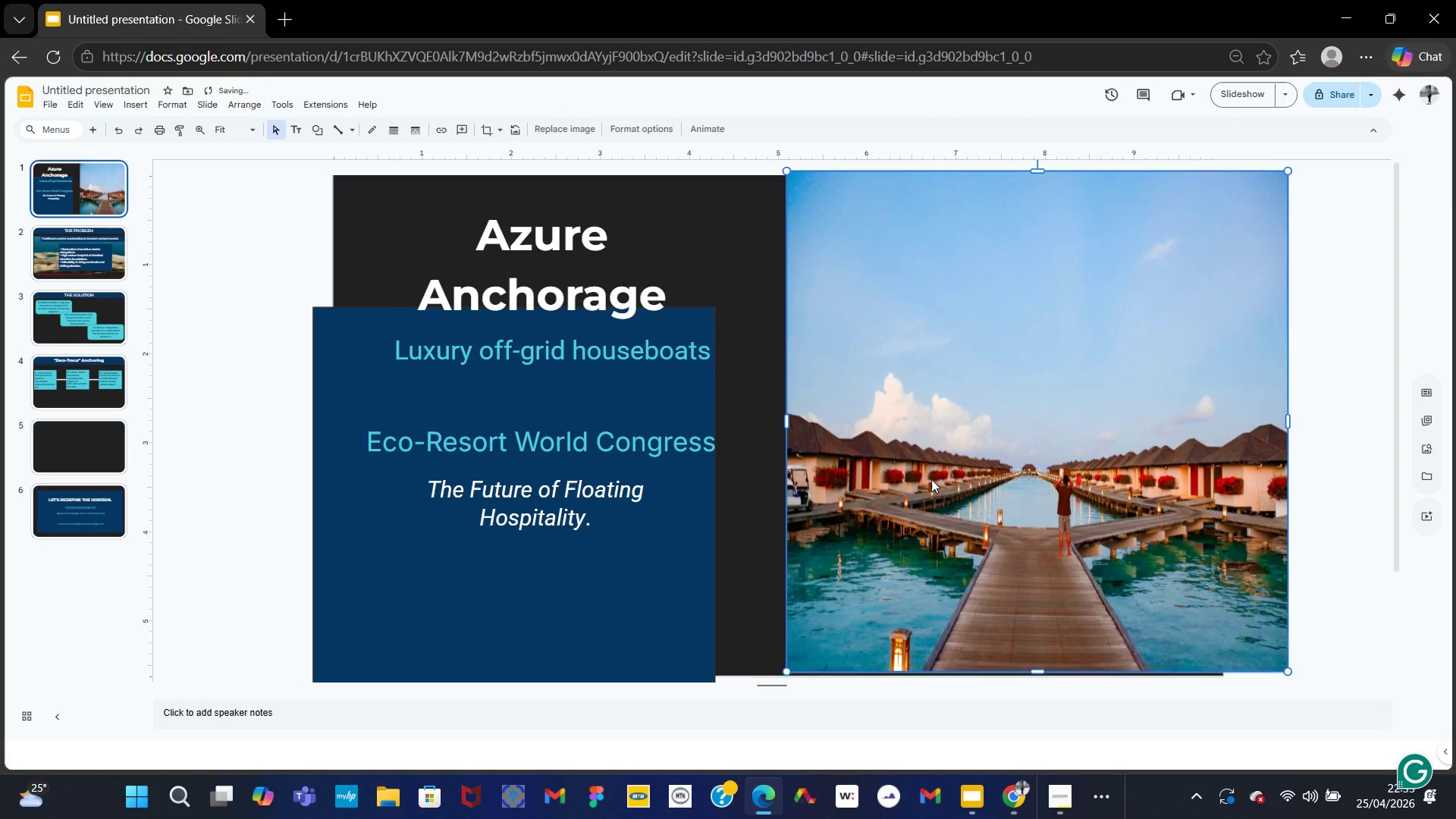 
key(Control+Z)
 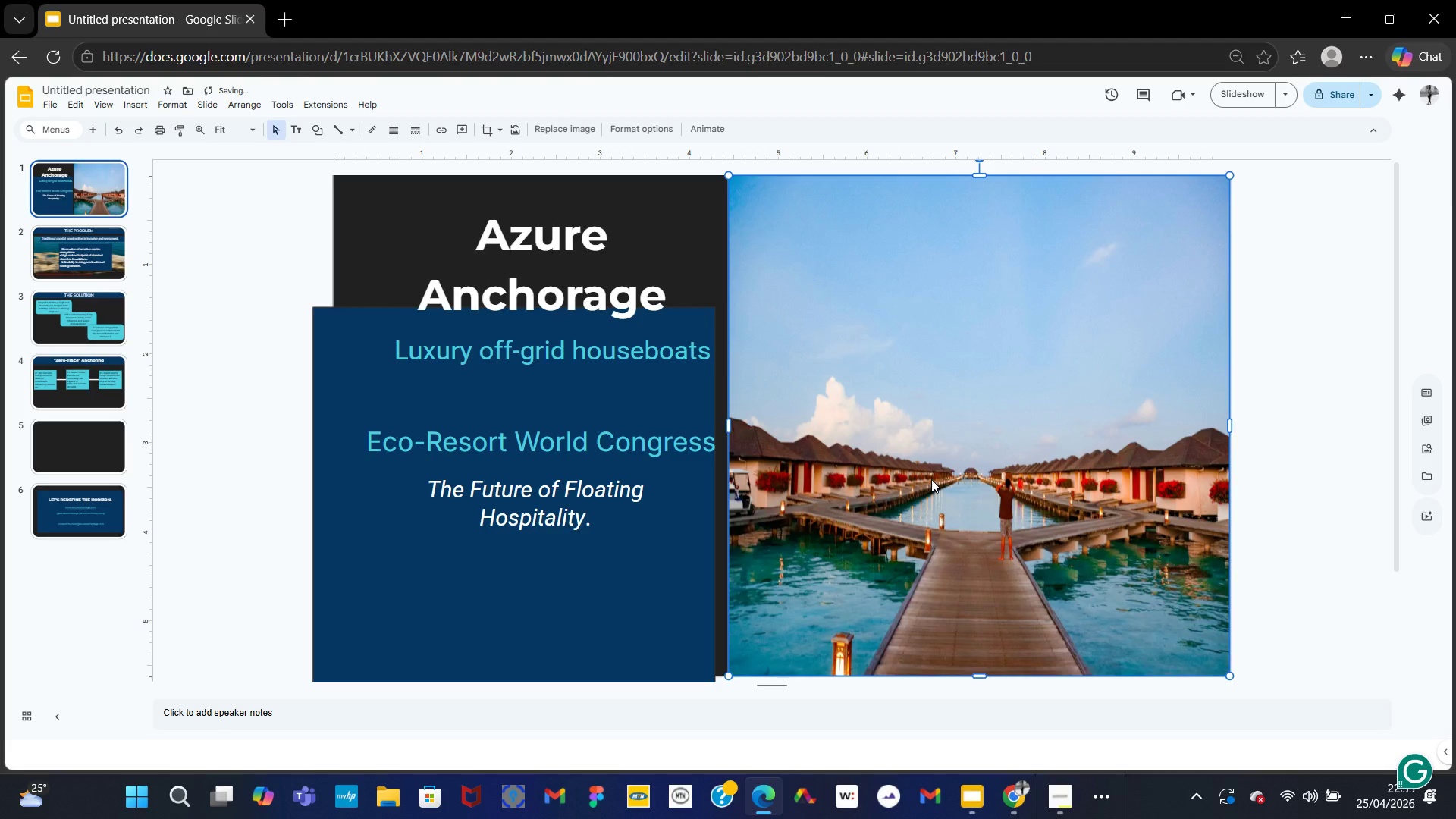 
hold_key(key=ControlLeft, duration=5.59)
 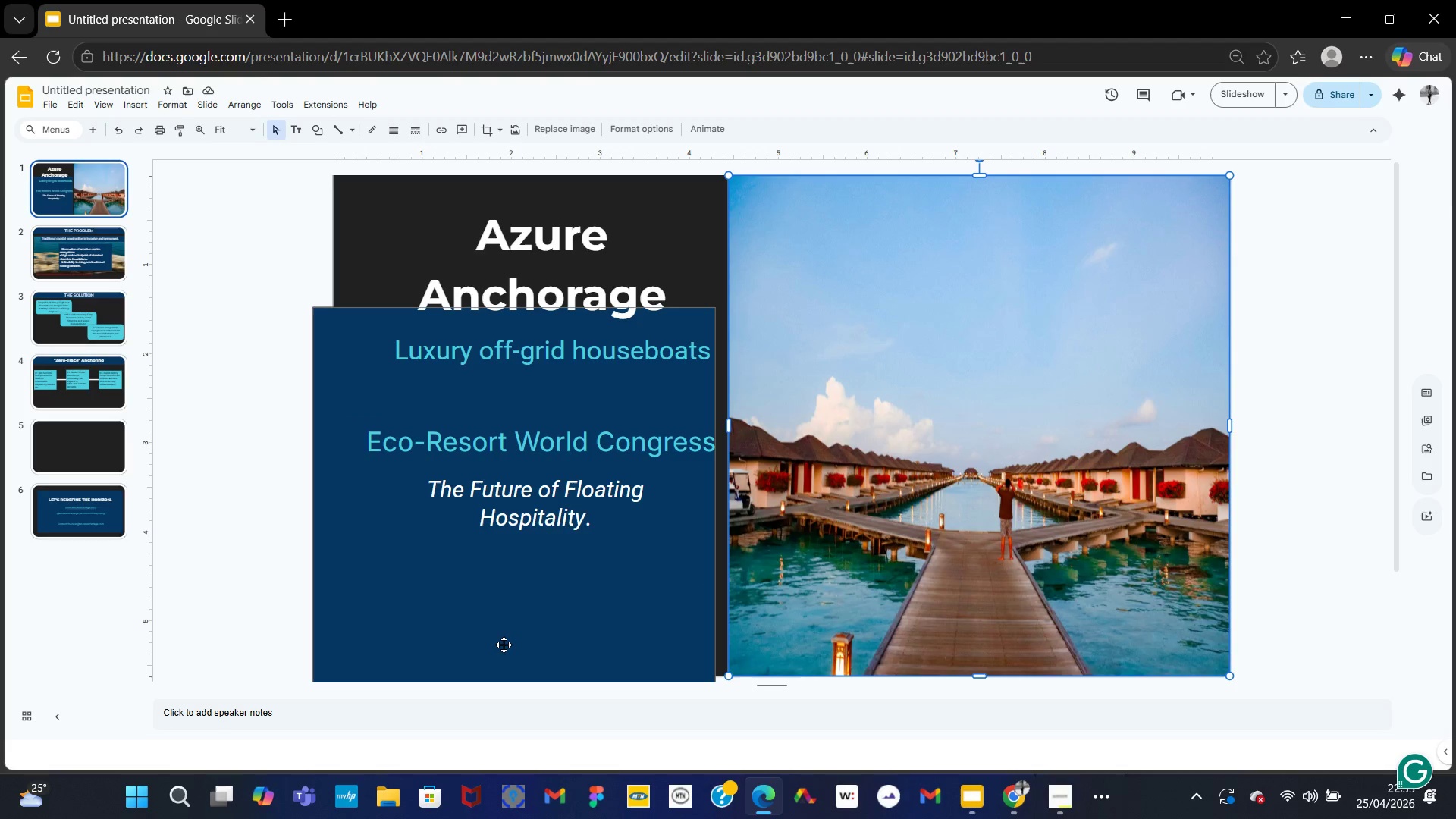 
left_click_drag(start_coordinate=[501, 647], to_coordinate=[516, 635])
 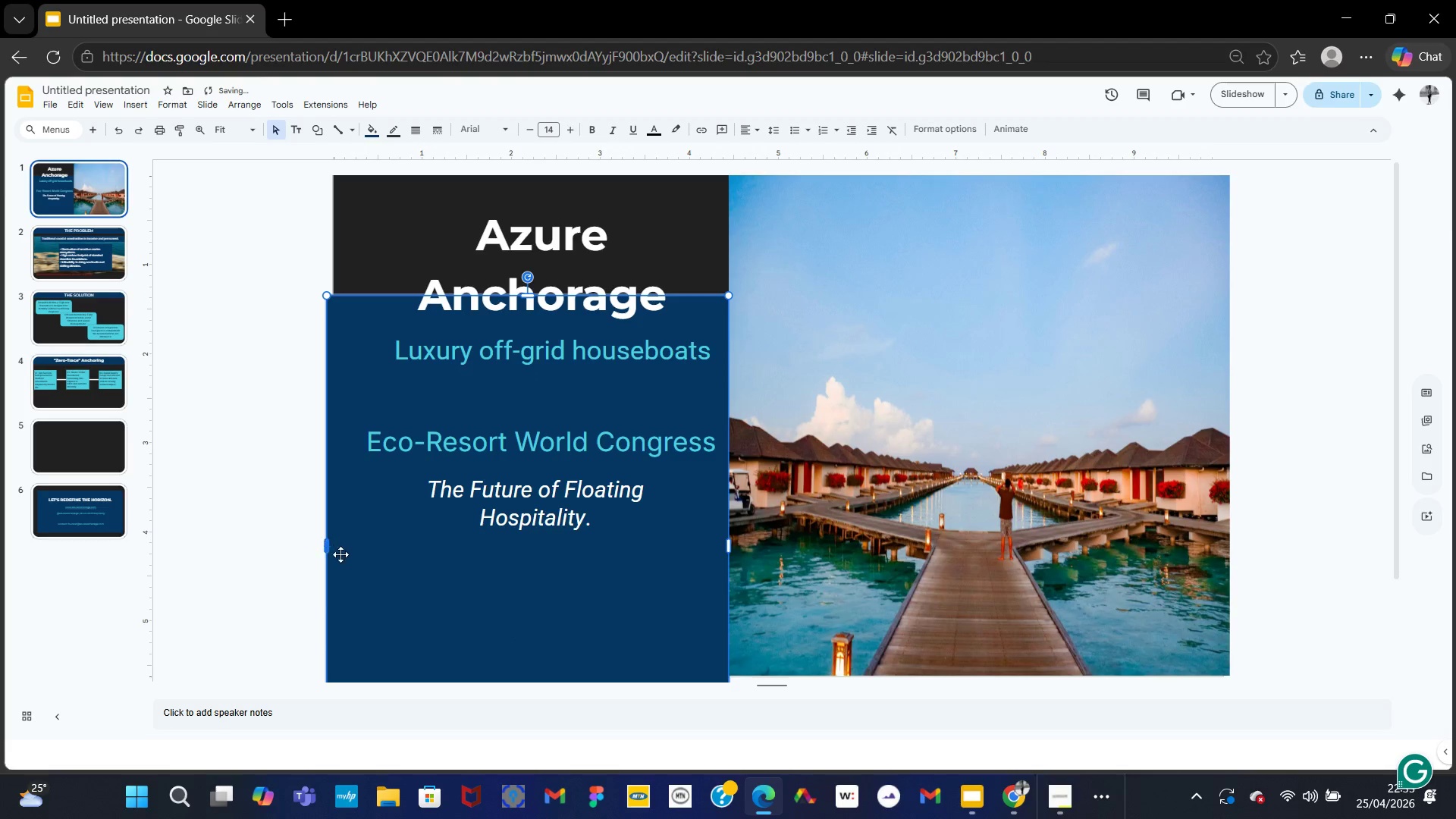 
left_click_drag(start_coordinate=[438, 596], to_coordinate=[519, 523])
 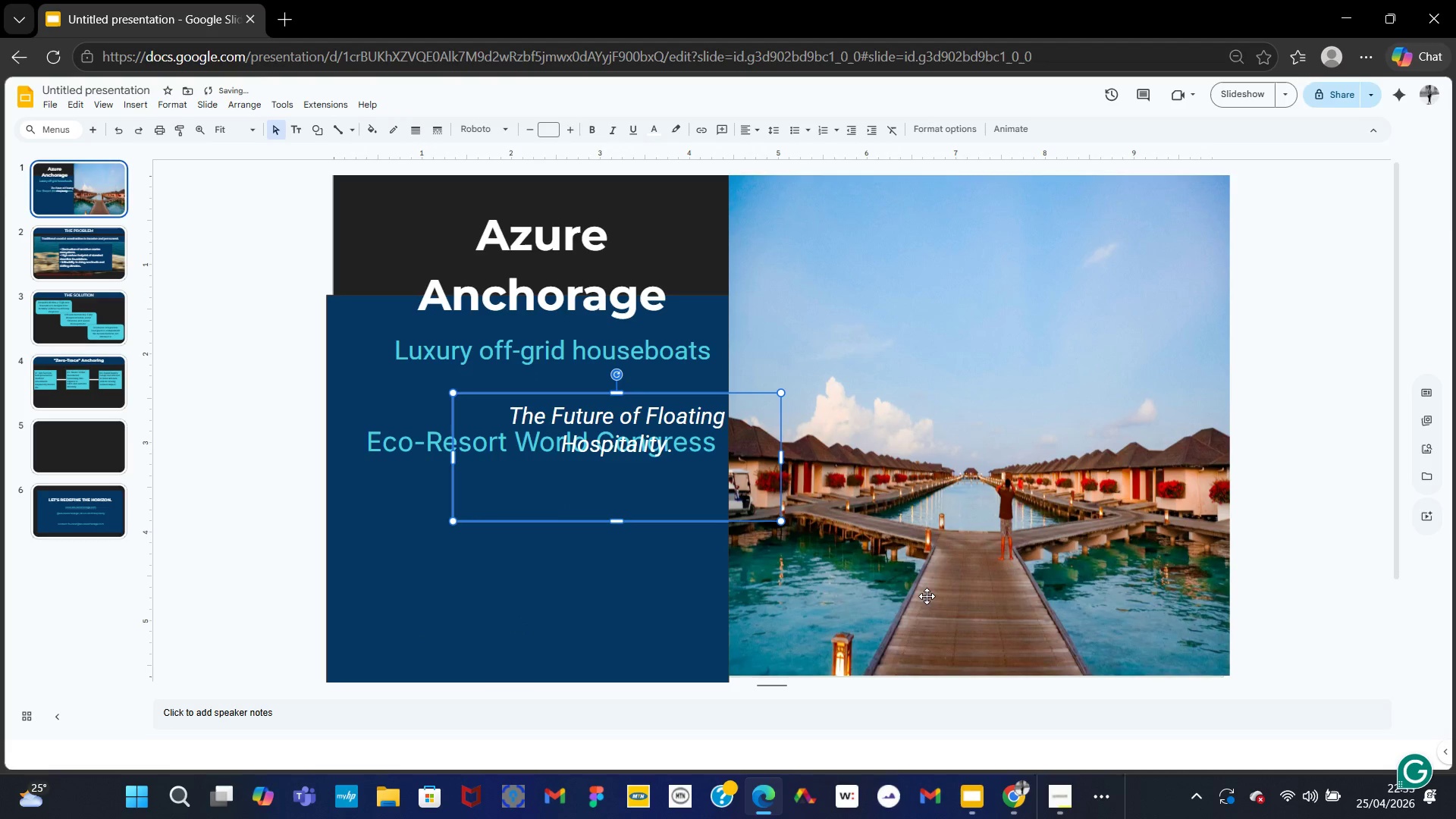 
wait(9.94)
 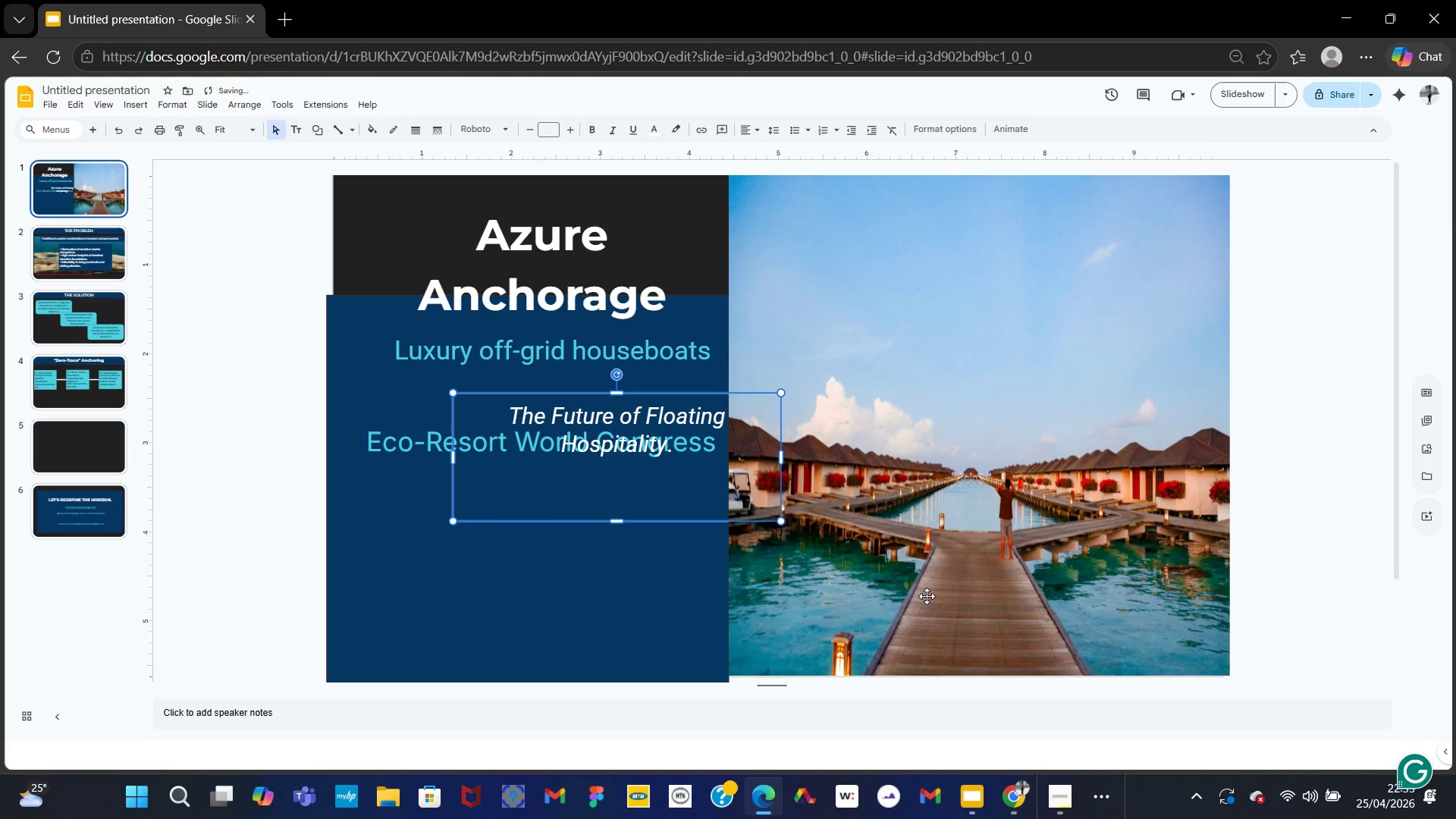 
left_click_drag(start_coordinate=[642, 394], to_coordinate=[950, 363])
 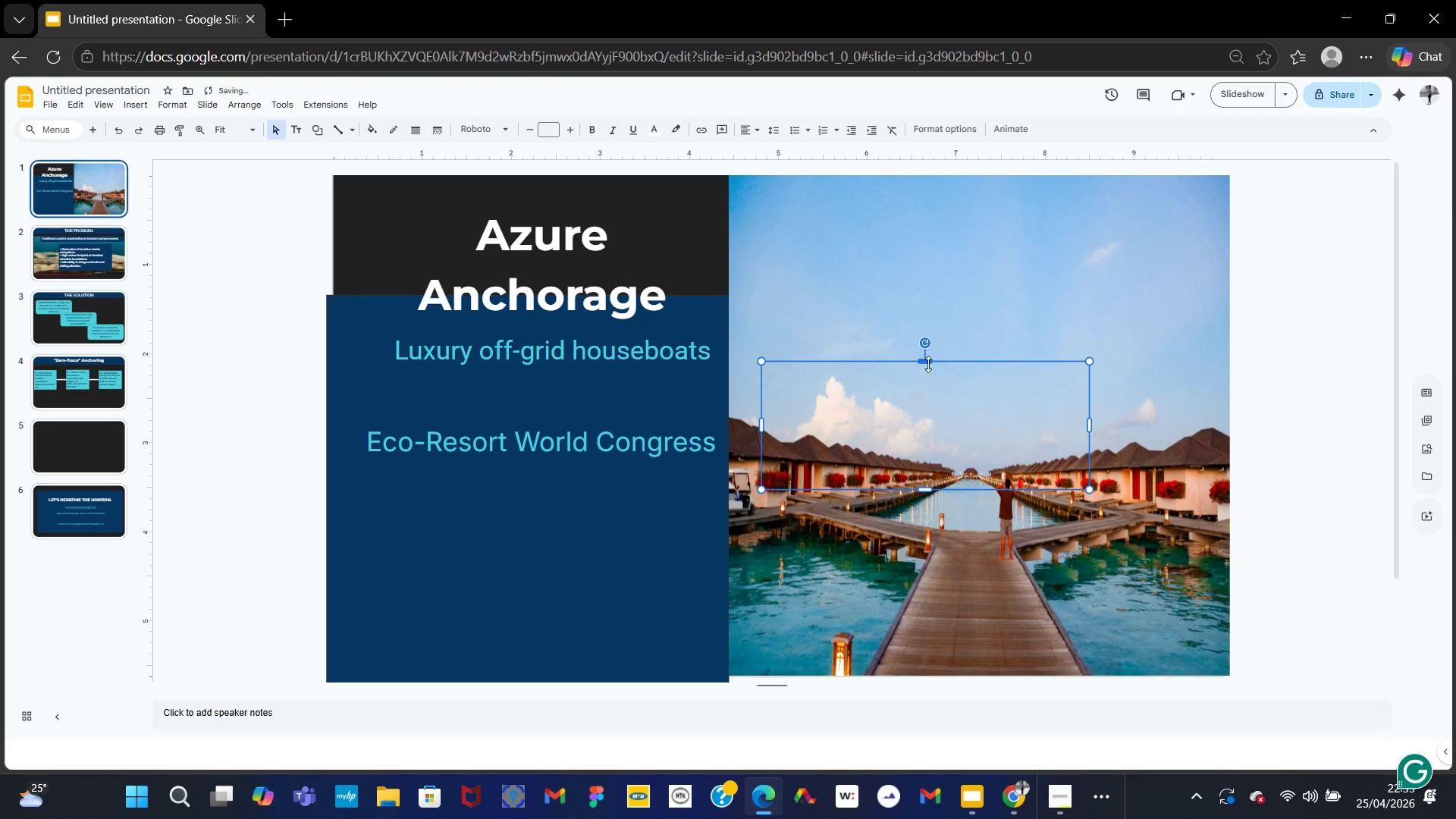 
left_click_drag(start_coordinate=[943, 368], to_coordinate=[772, 408])
 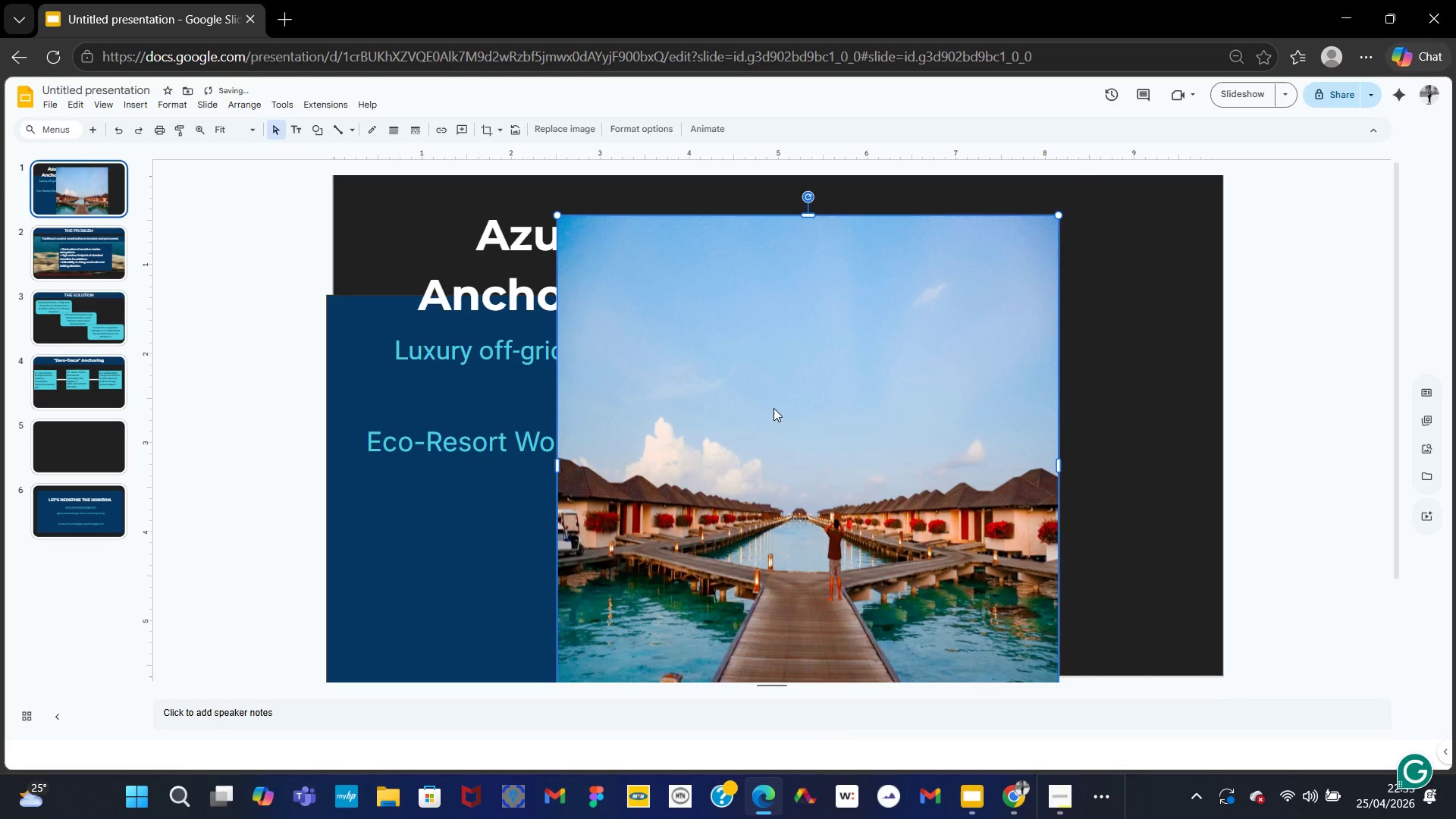 
key(Control+Z)
 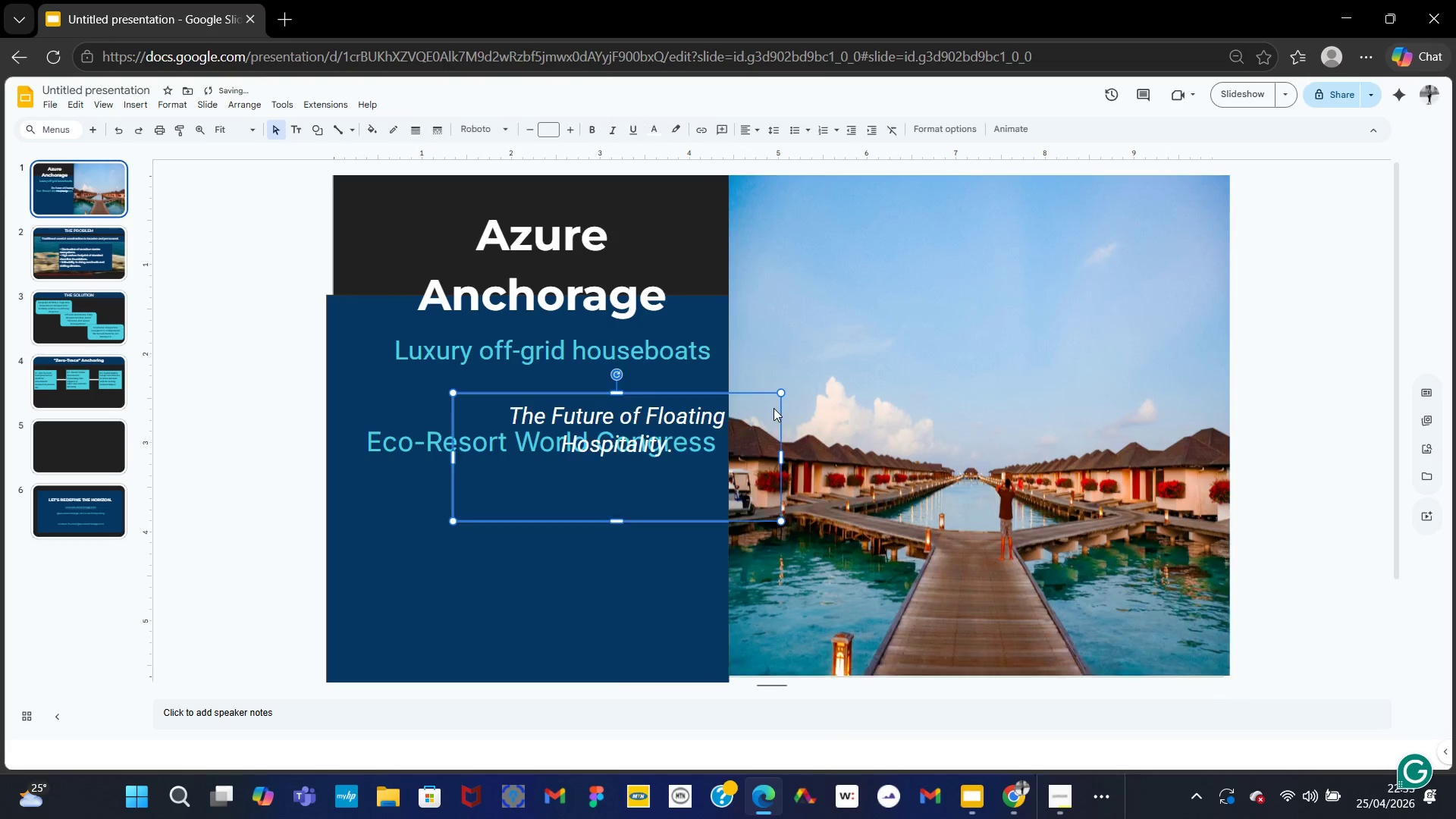 
key(Control+Z)
 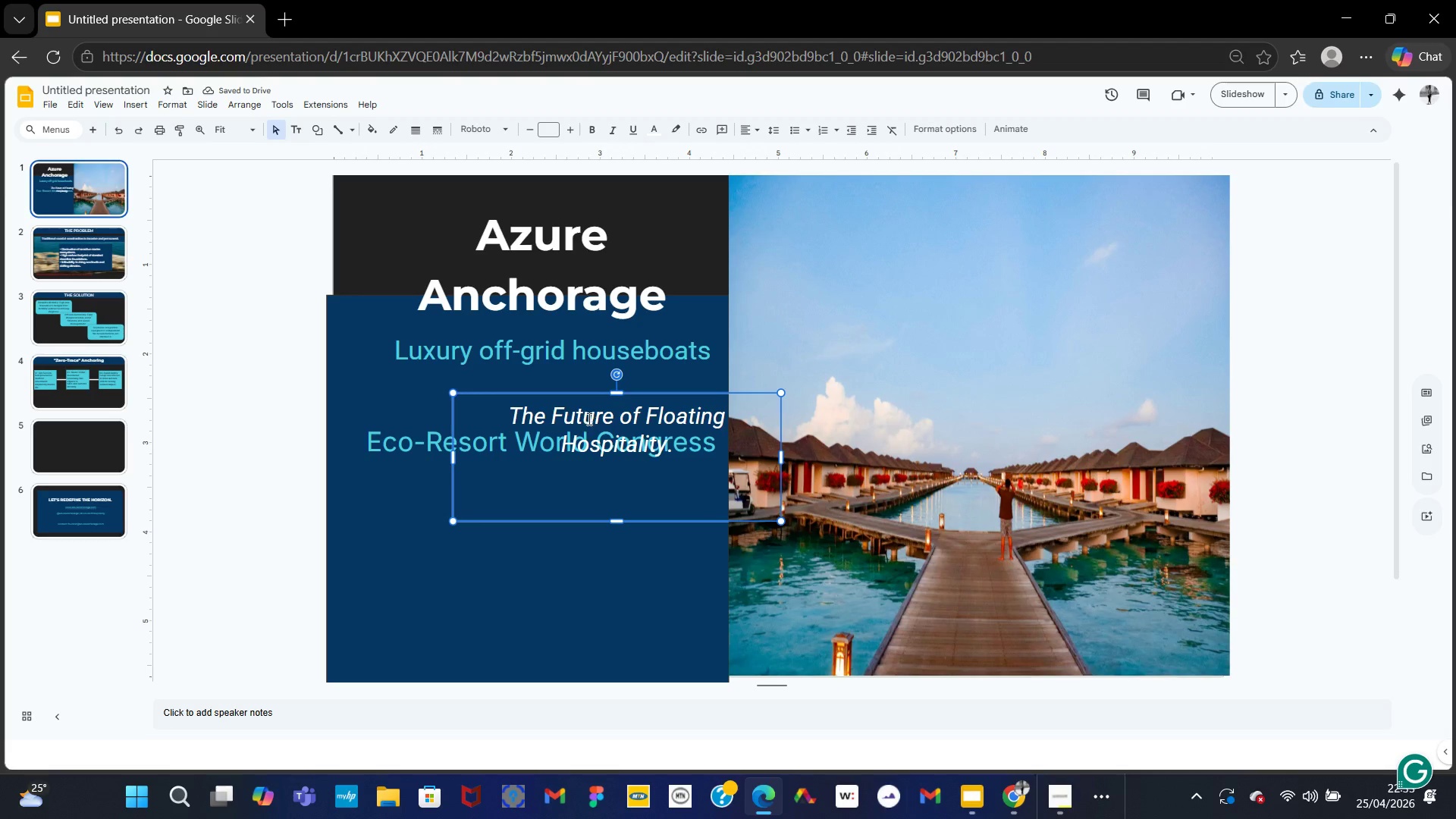 
left_click_drag(start_coordinate=[578, 395], to_coordinate=[502, 499])
 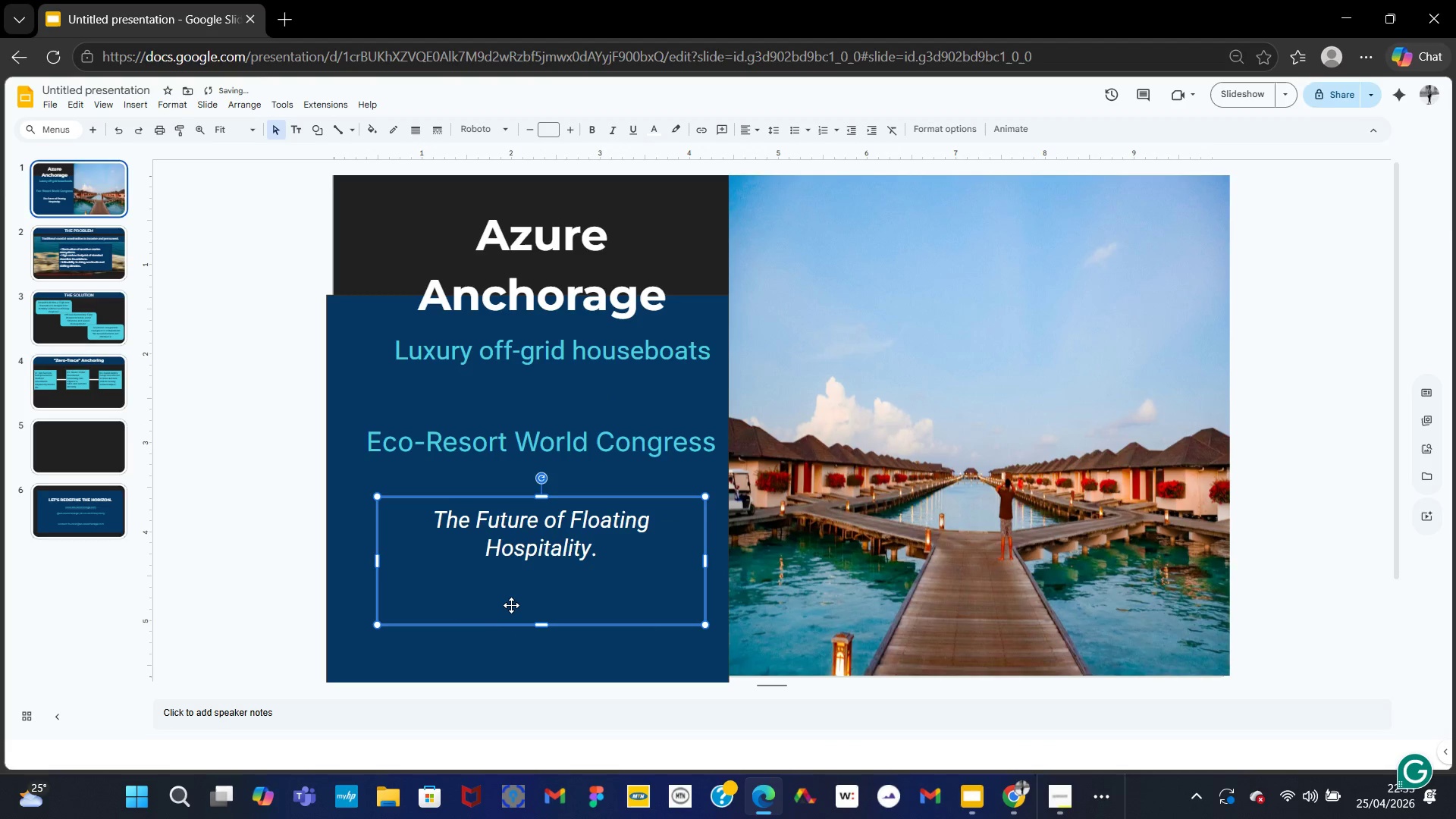 
double_click([511, 603])
 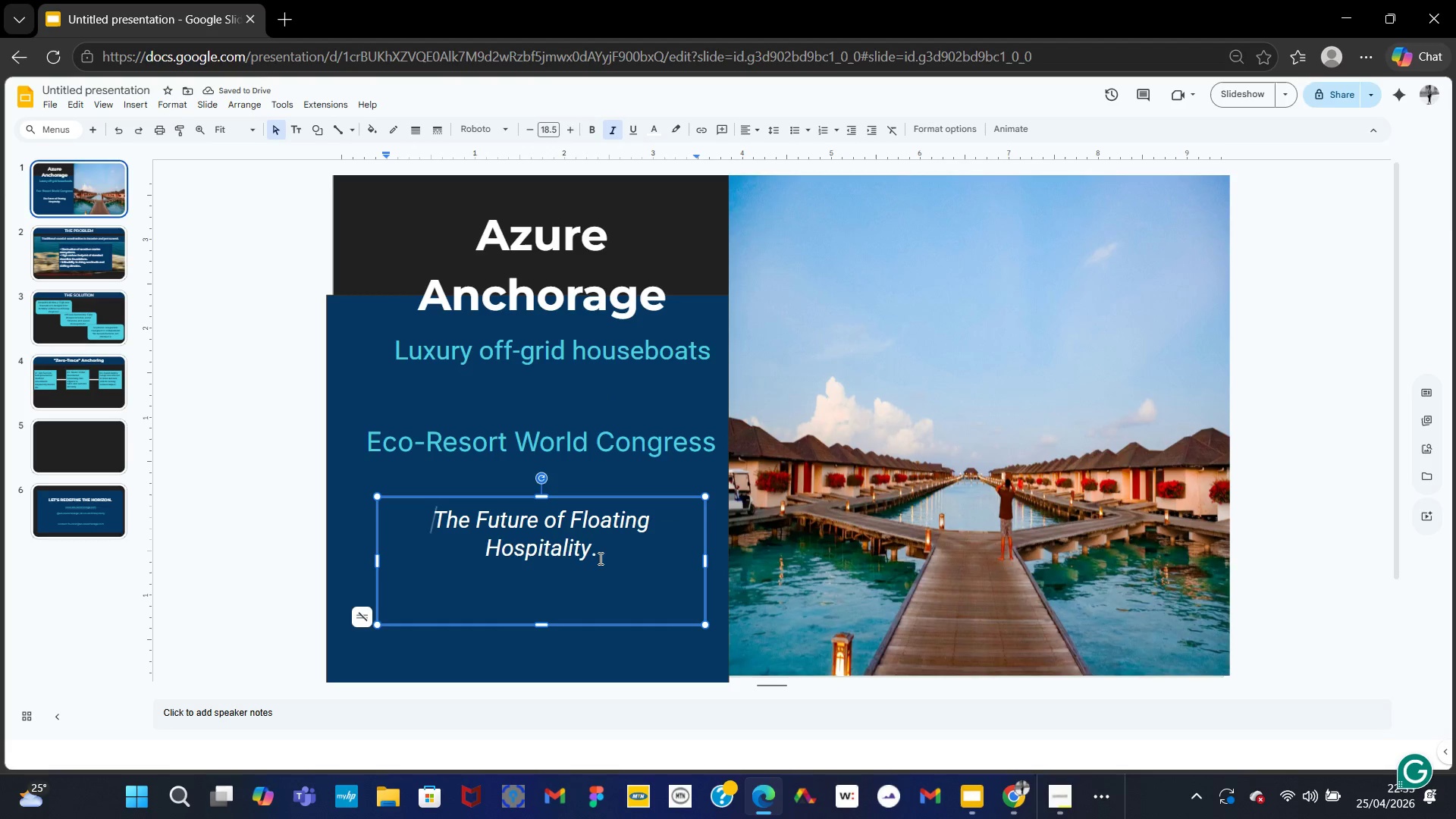 
left_click([600, 558])
 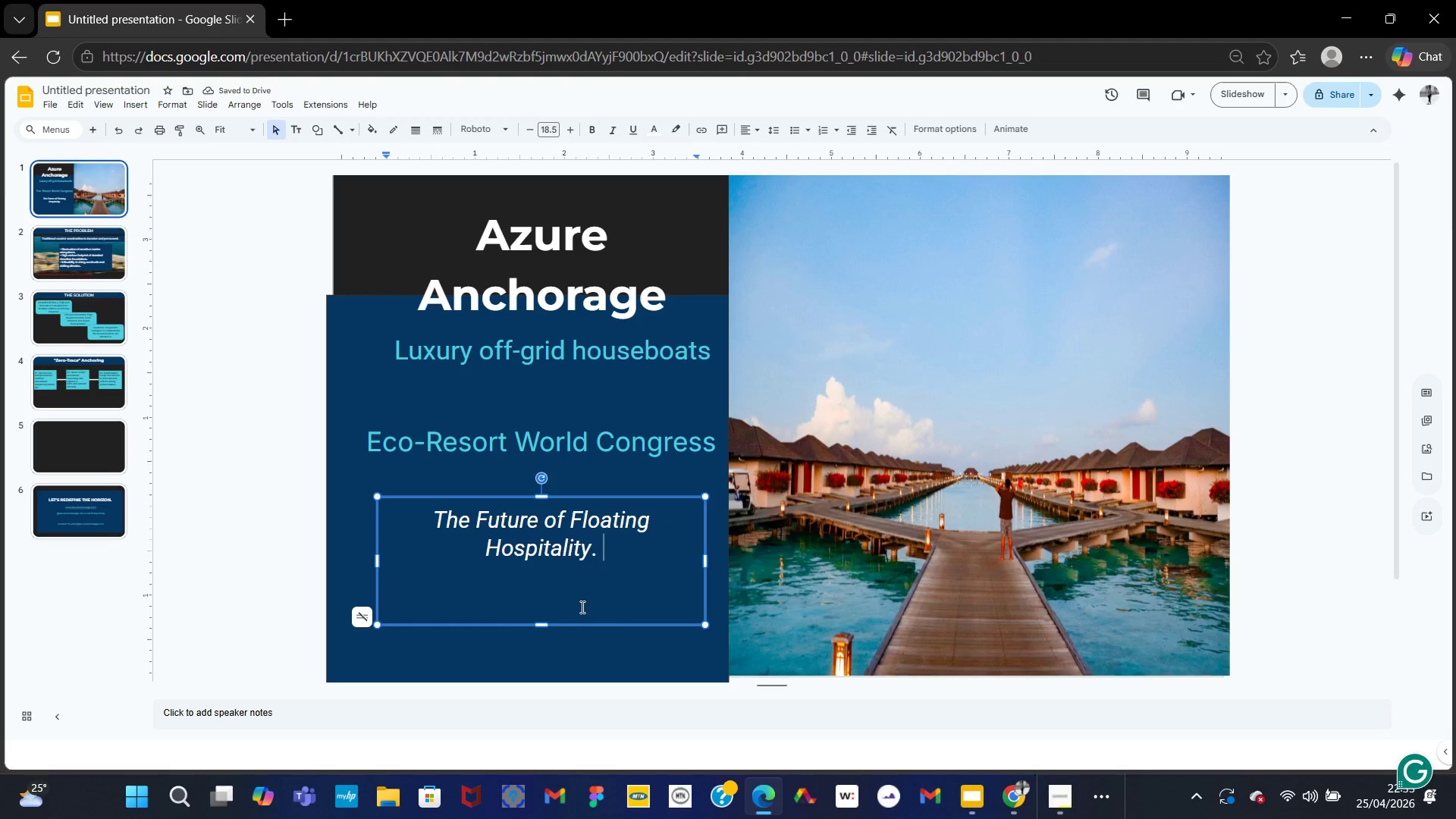 
key(ArrowDown)
 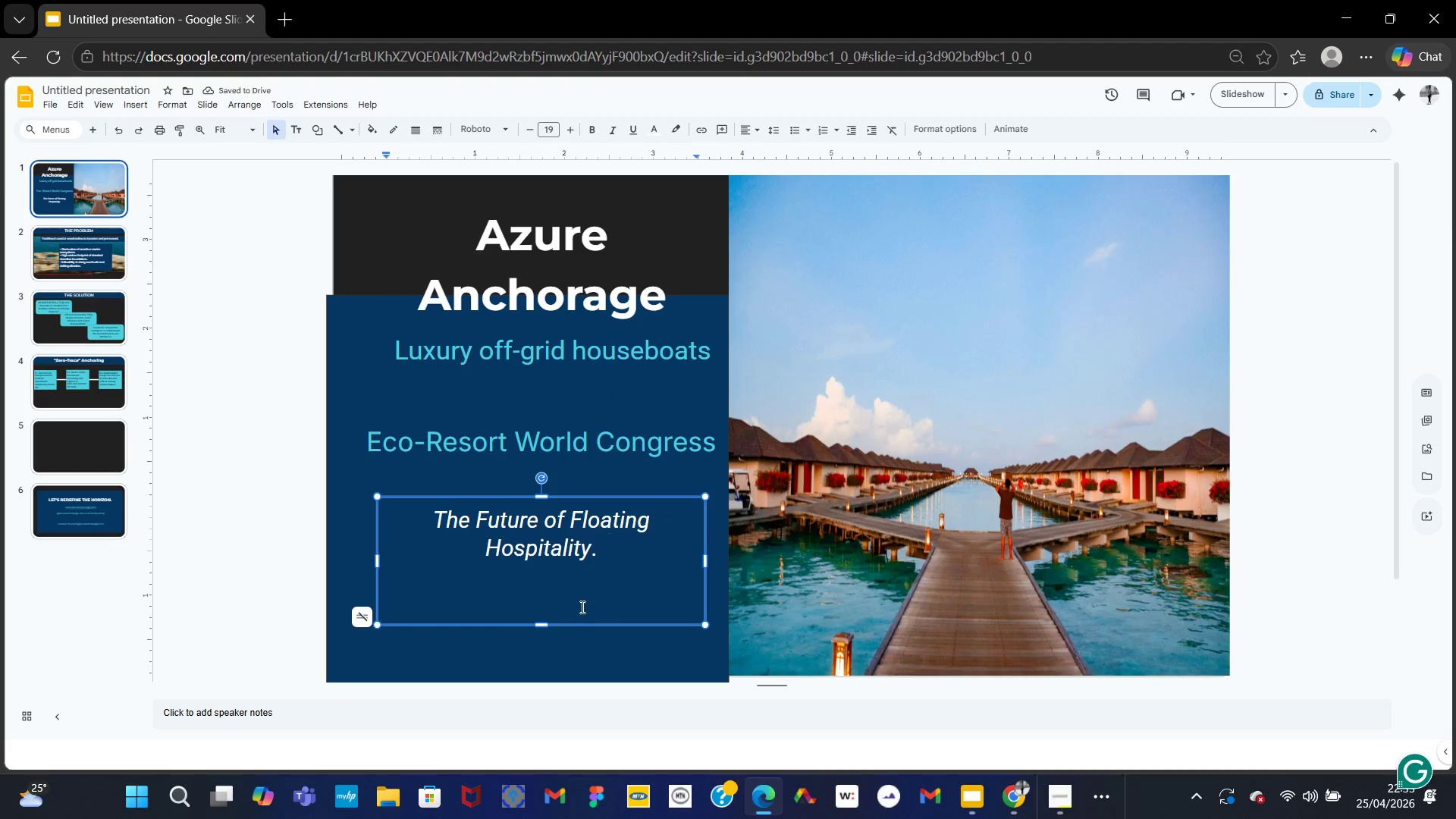 
key(ArrowDown)
 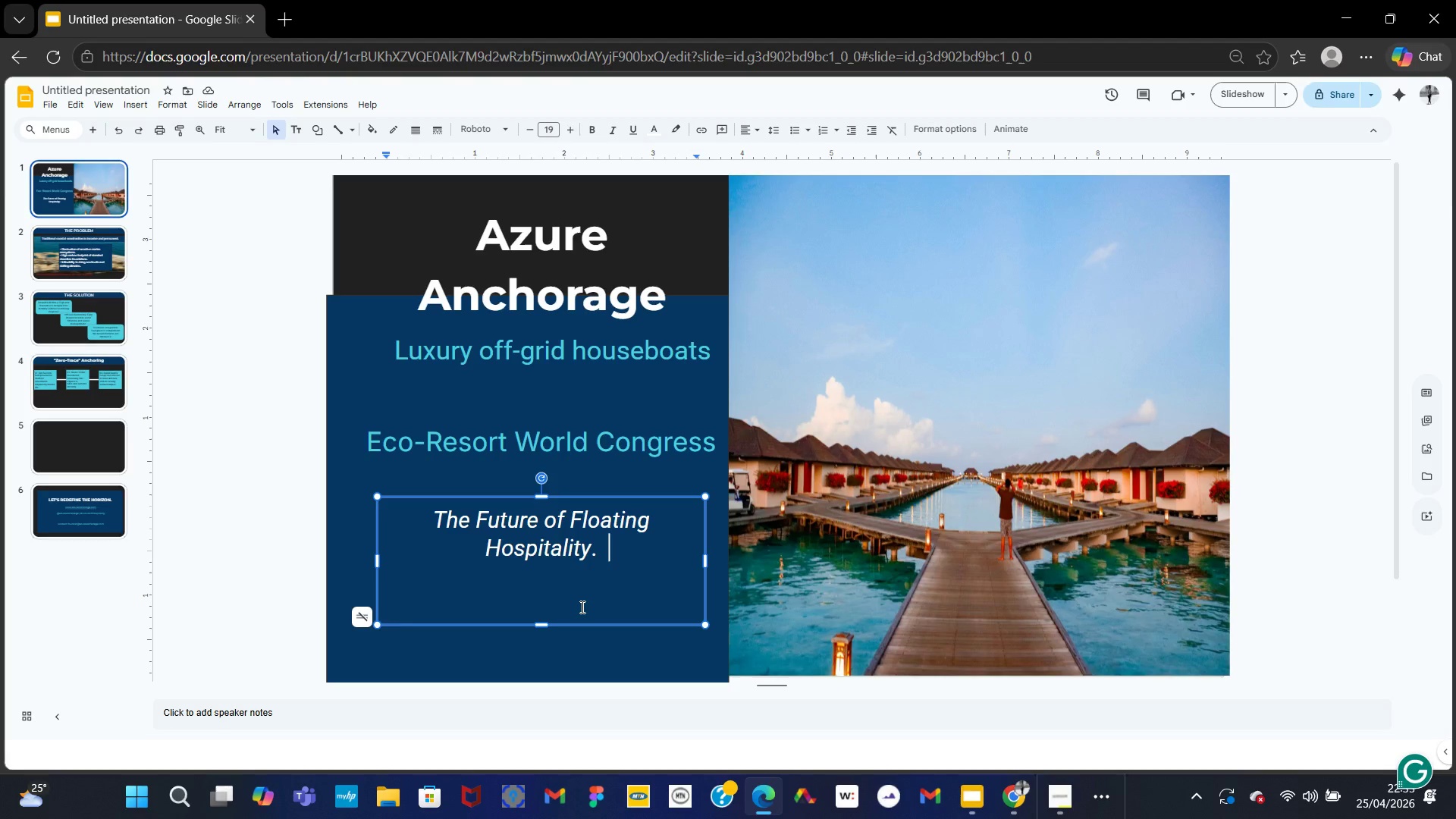 
key(ArrowDown)
 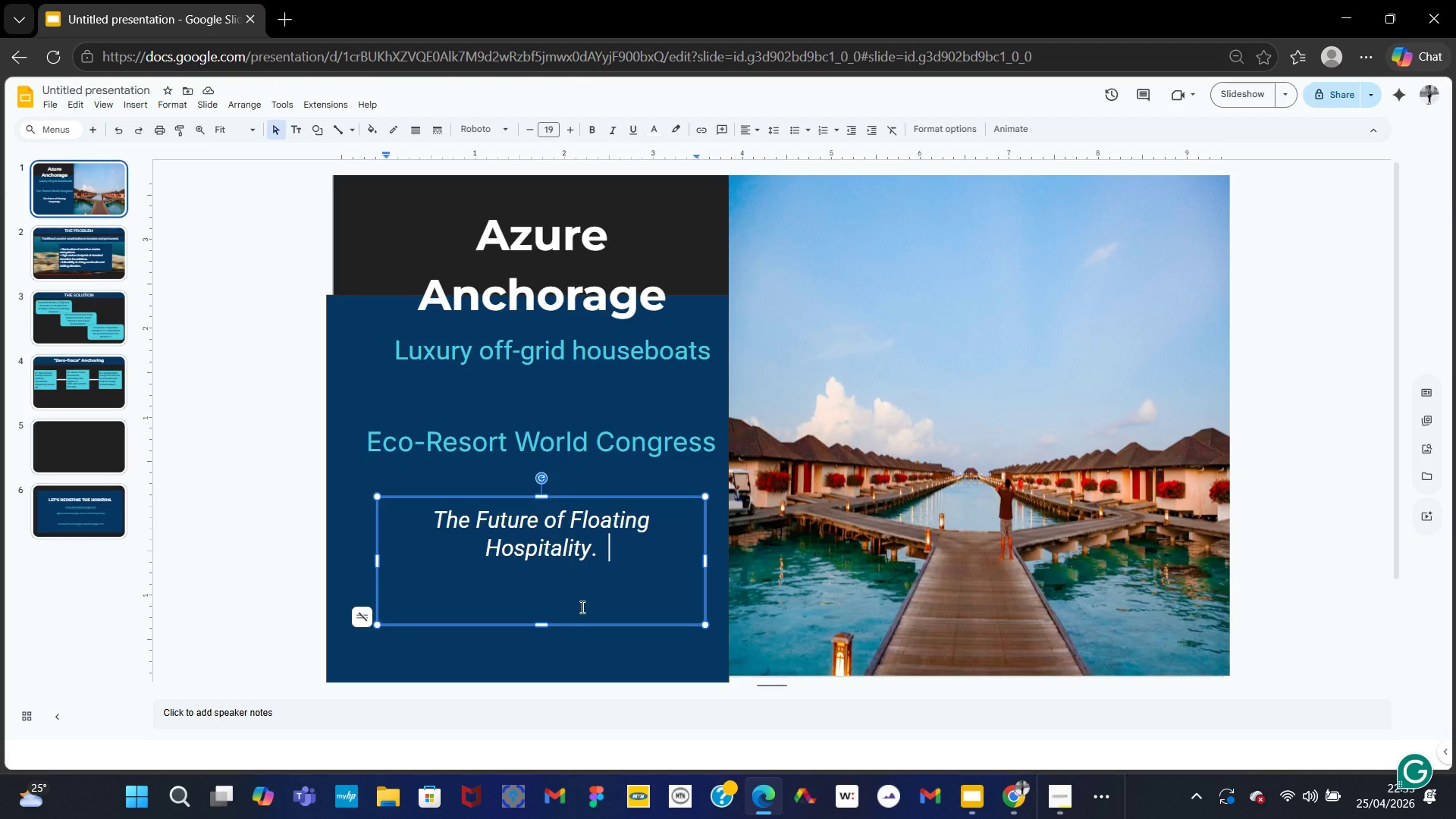 
key(ArrowDown)
 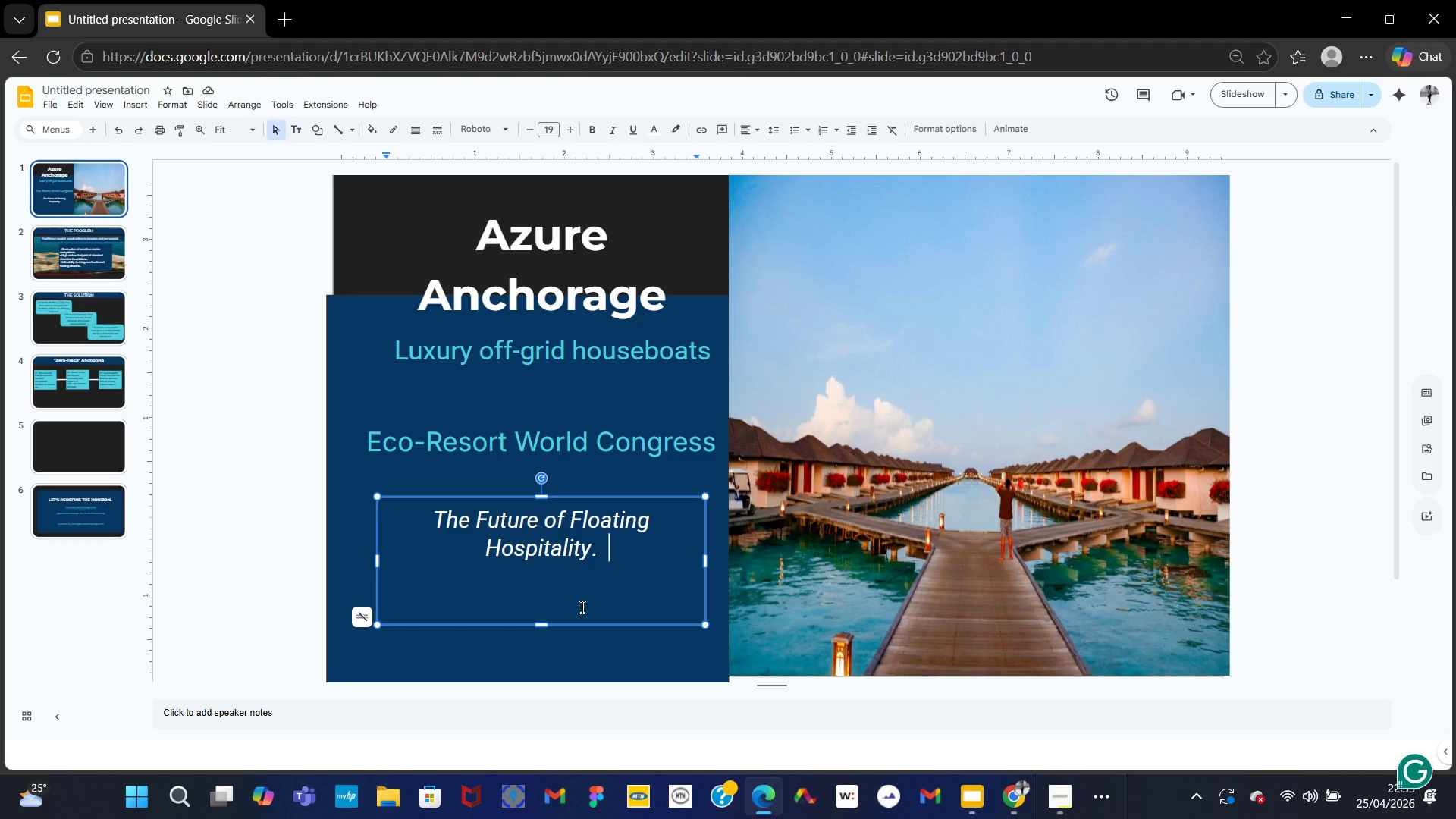 
key(ArrowDown)
 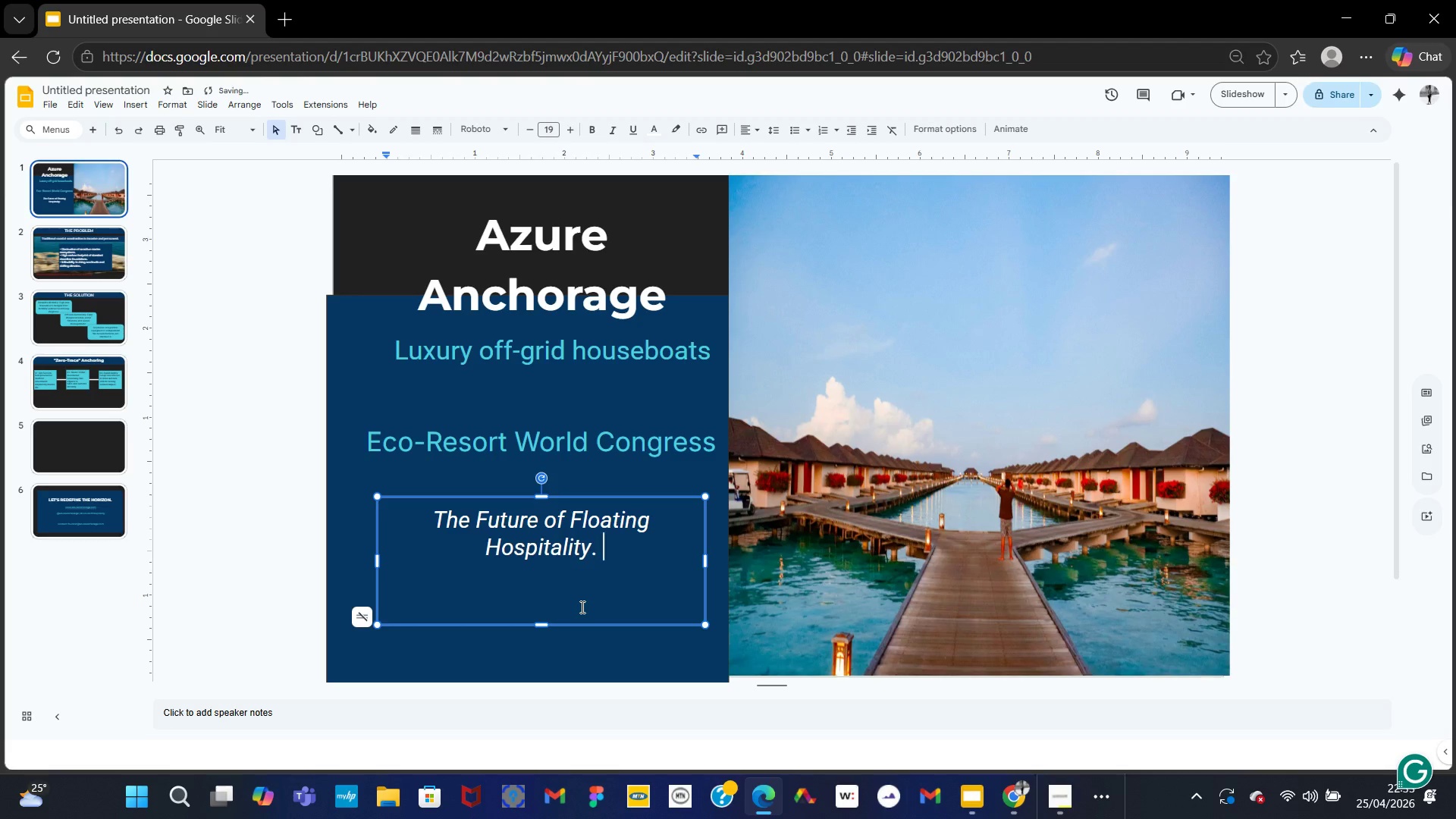 
key(Backspace)
 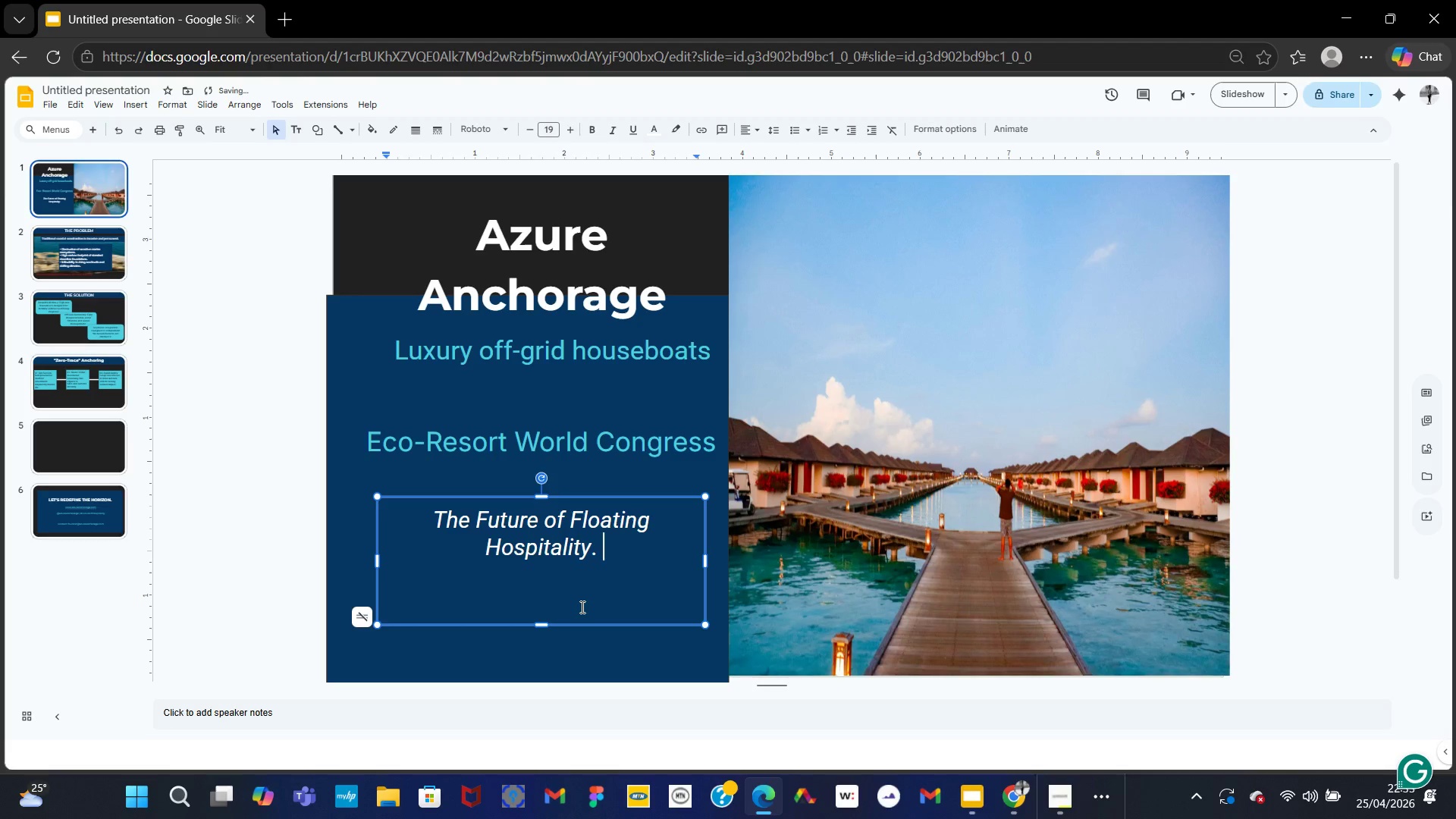 
key(Backspace)
 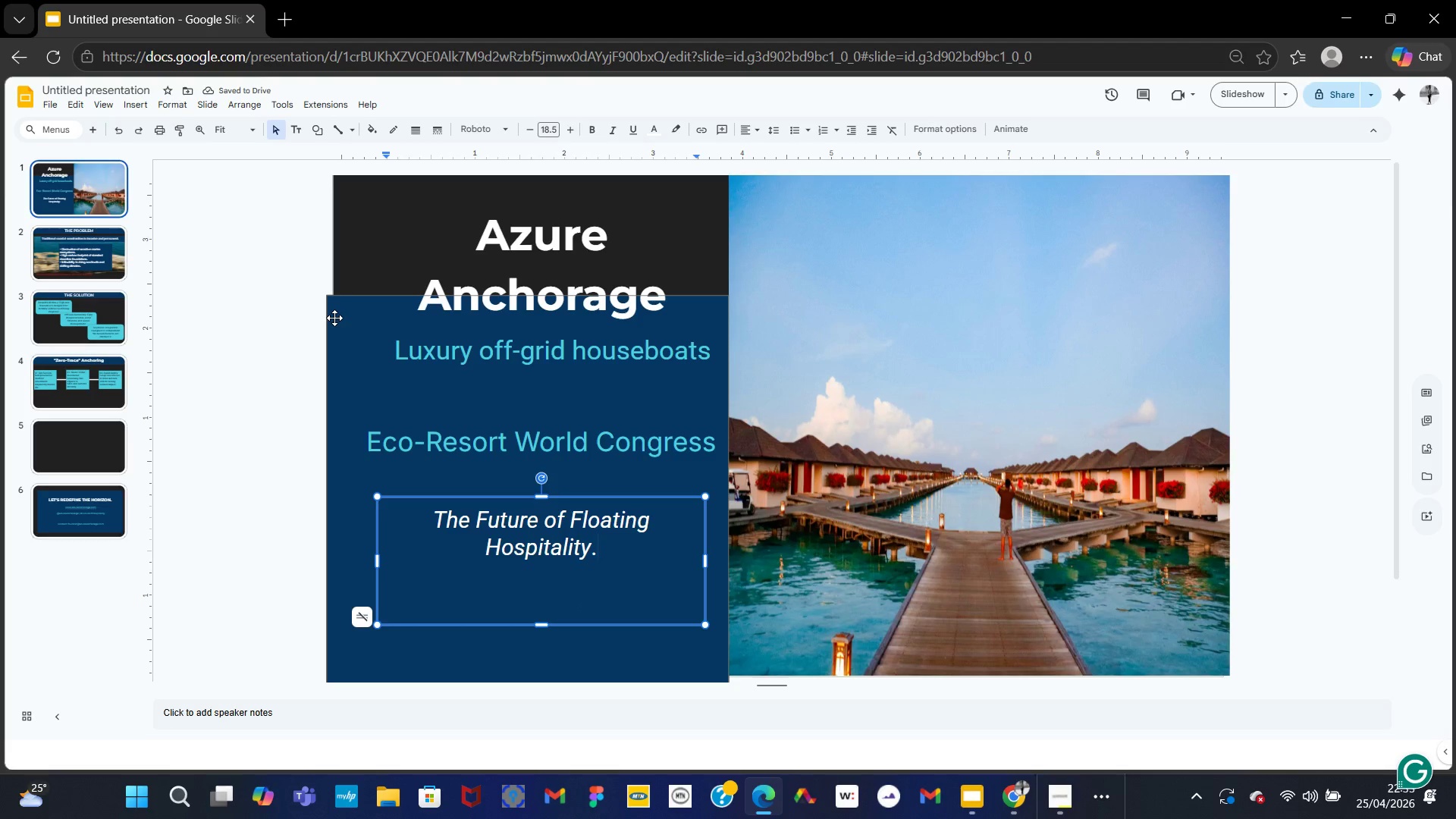 
wait(6.25)
 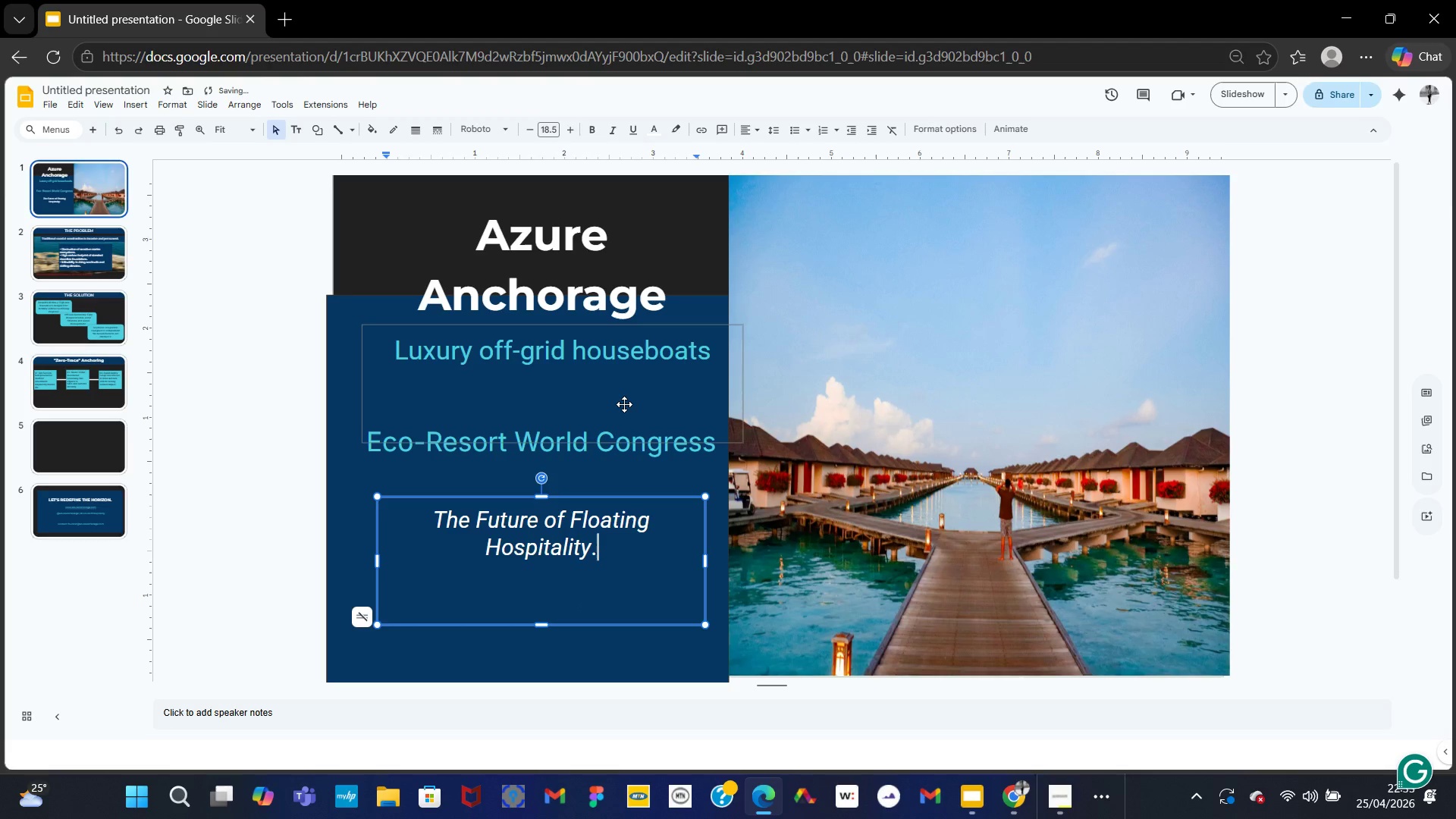 
left_click([334, 318])
 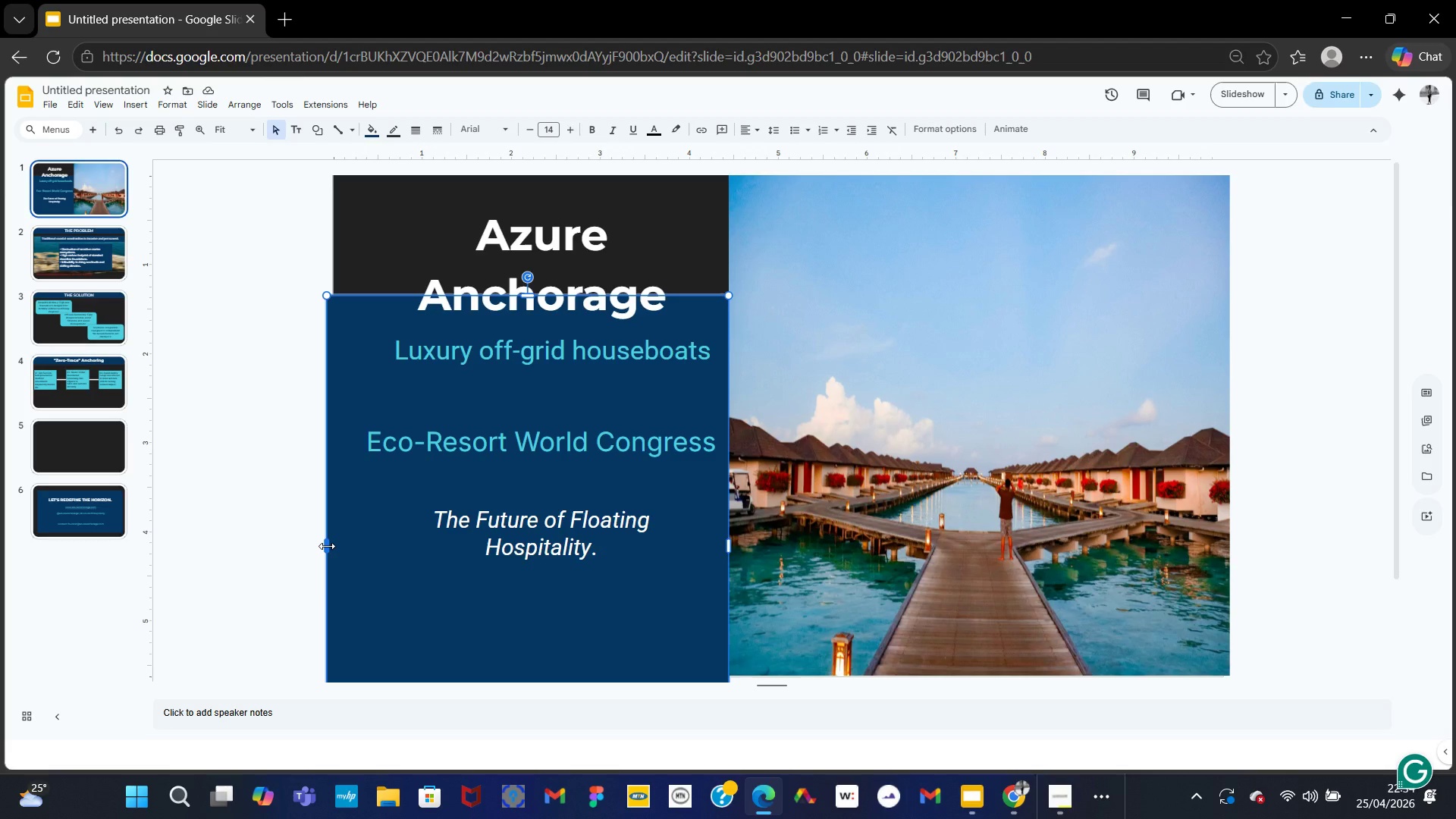 
wait(8.52)
 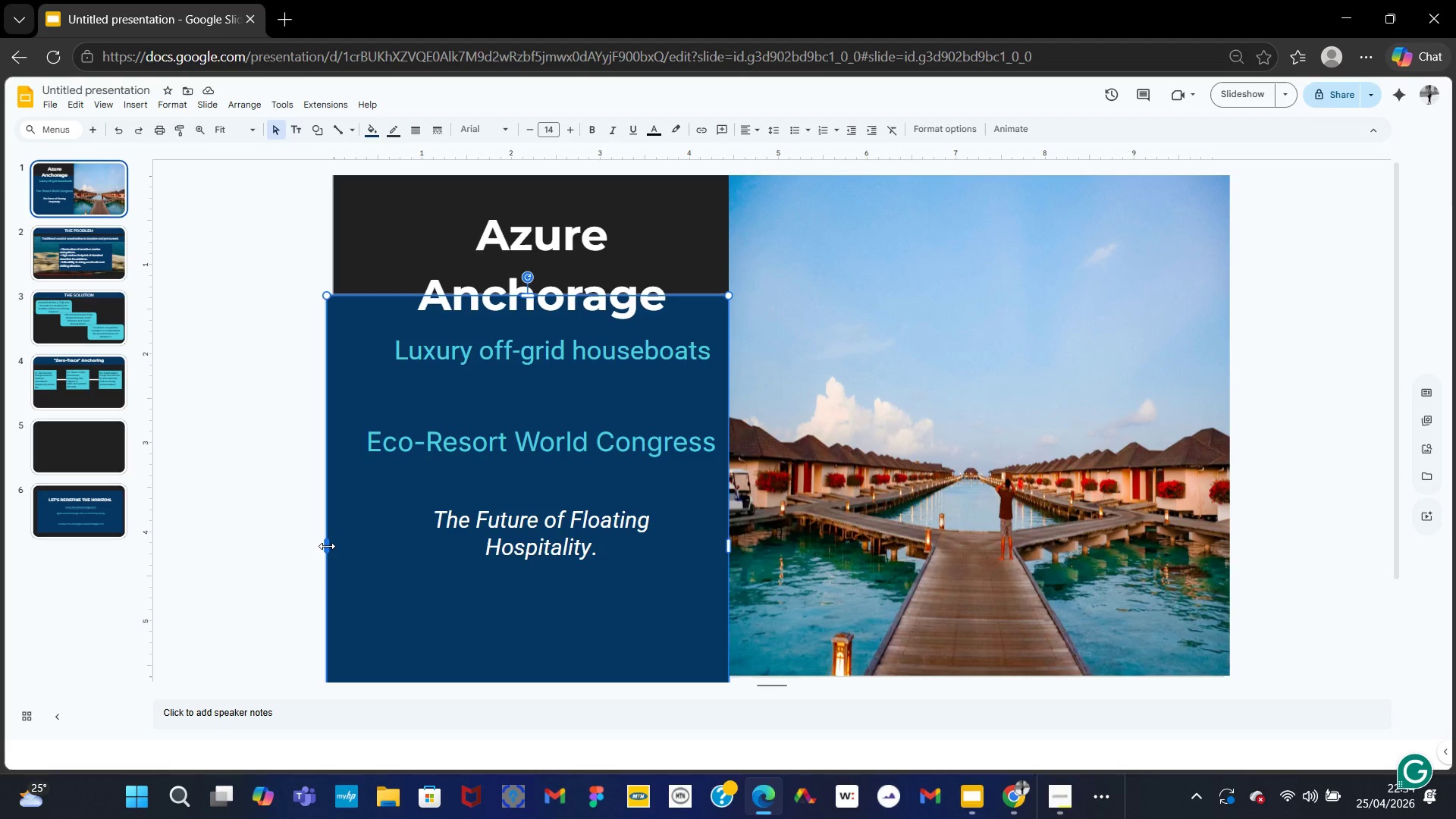 
left_click([347, 577])
 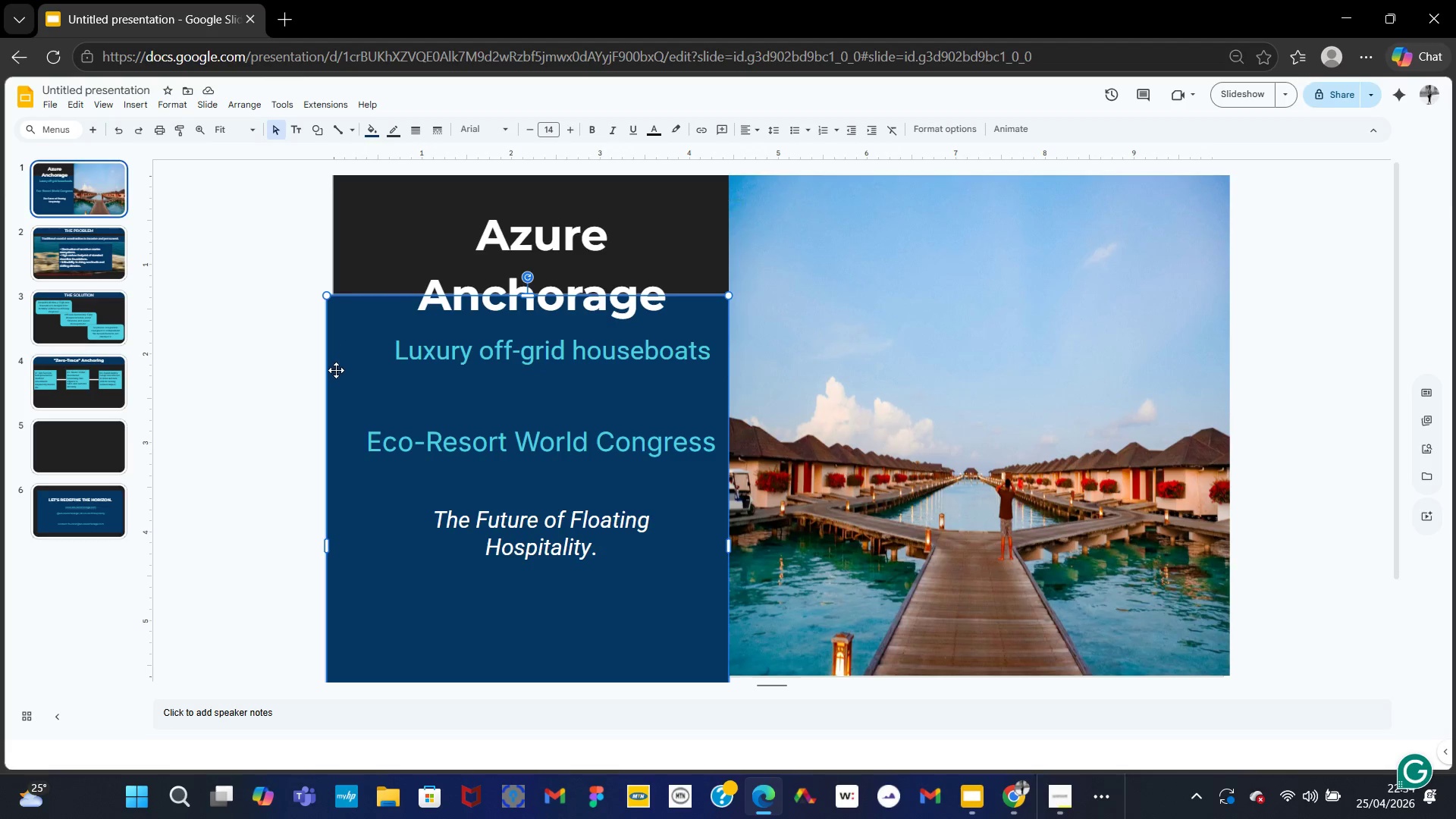 
left_click_drag(start_coordinate=[336, 411], to_coordinate=[337, 322])
 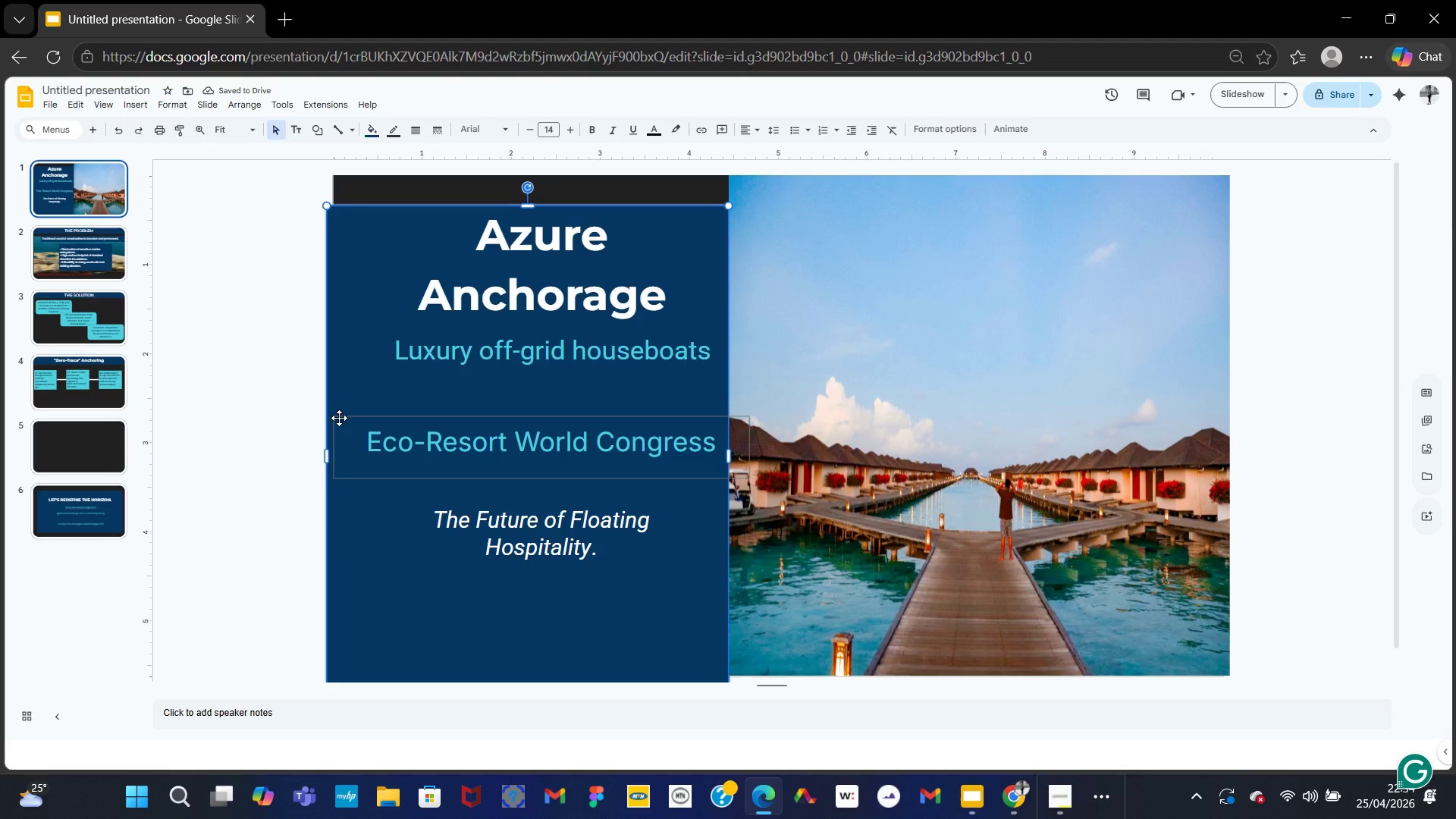 
left_click_drag(start_coordinate=[336, 386], to_coordinate=[343, 356])
 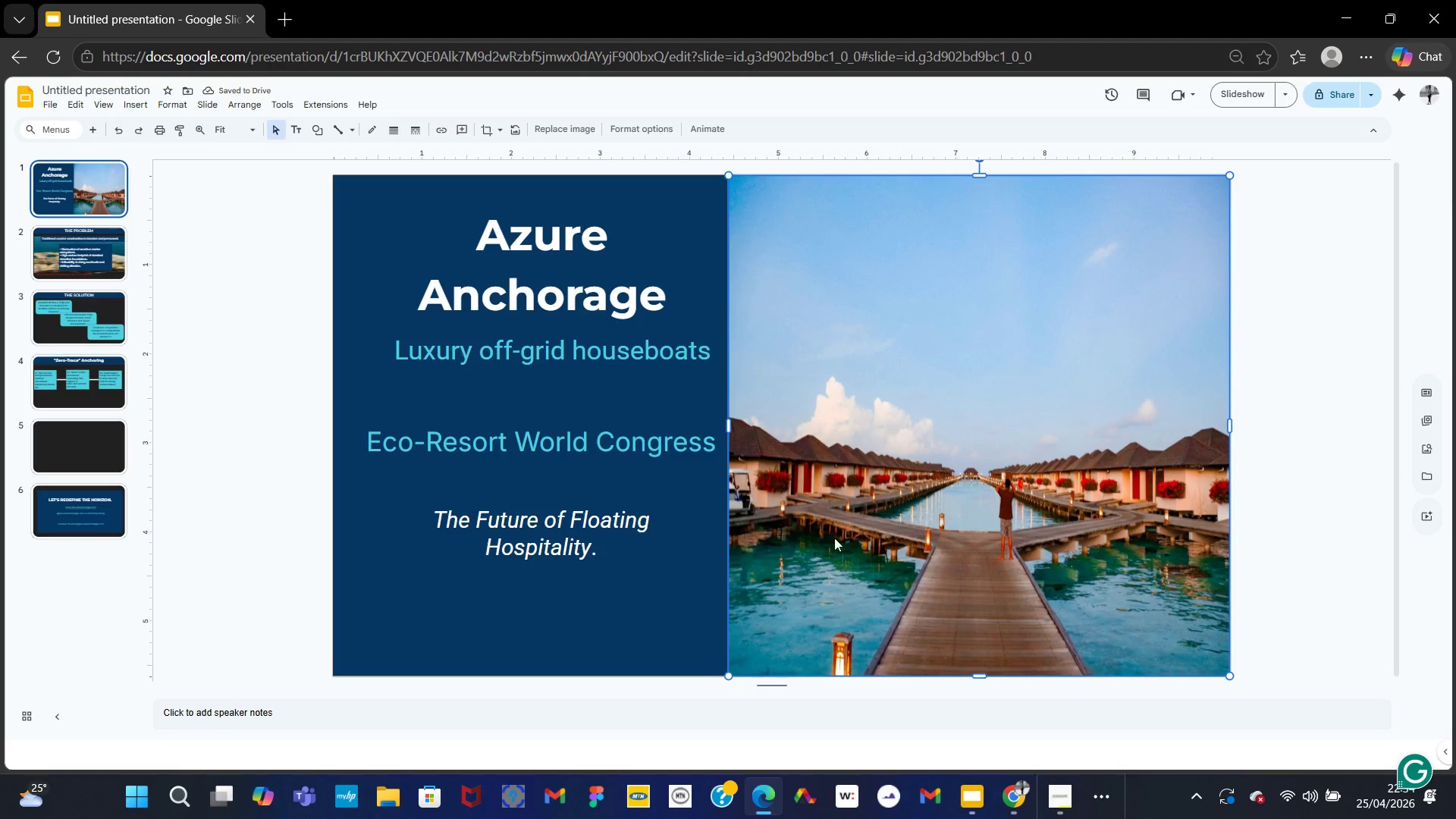 
left_click([968, 507])
 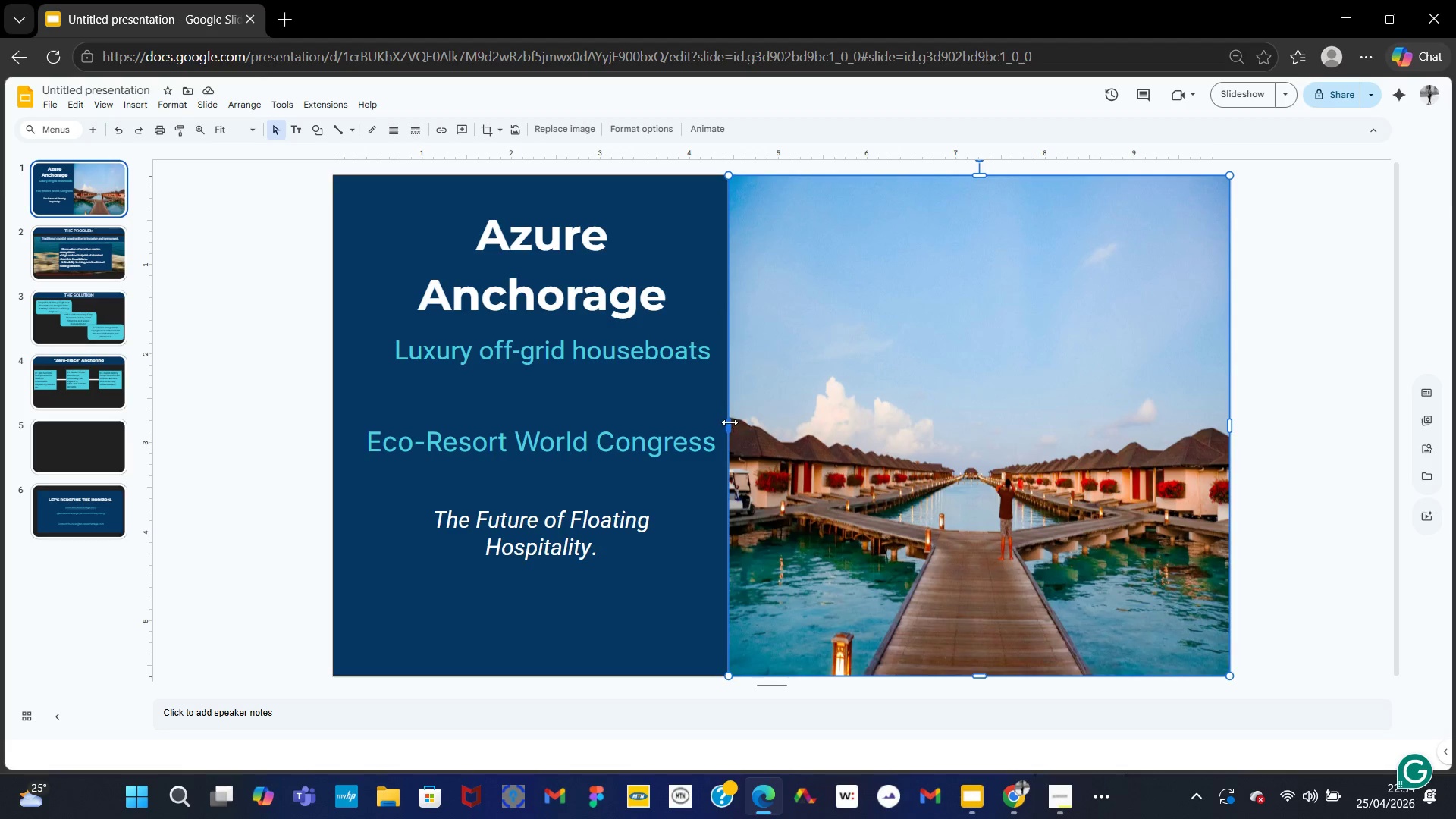 
left_click_drag(start_coordinate=[730, 422], to_coordinate=[611, 416])
 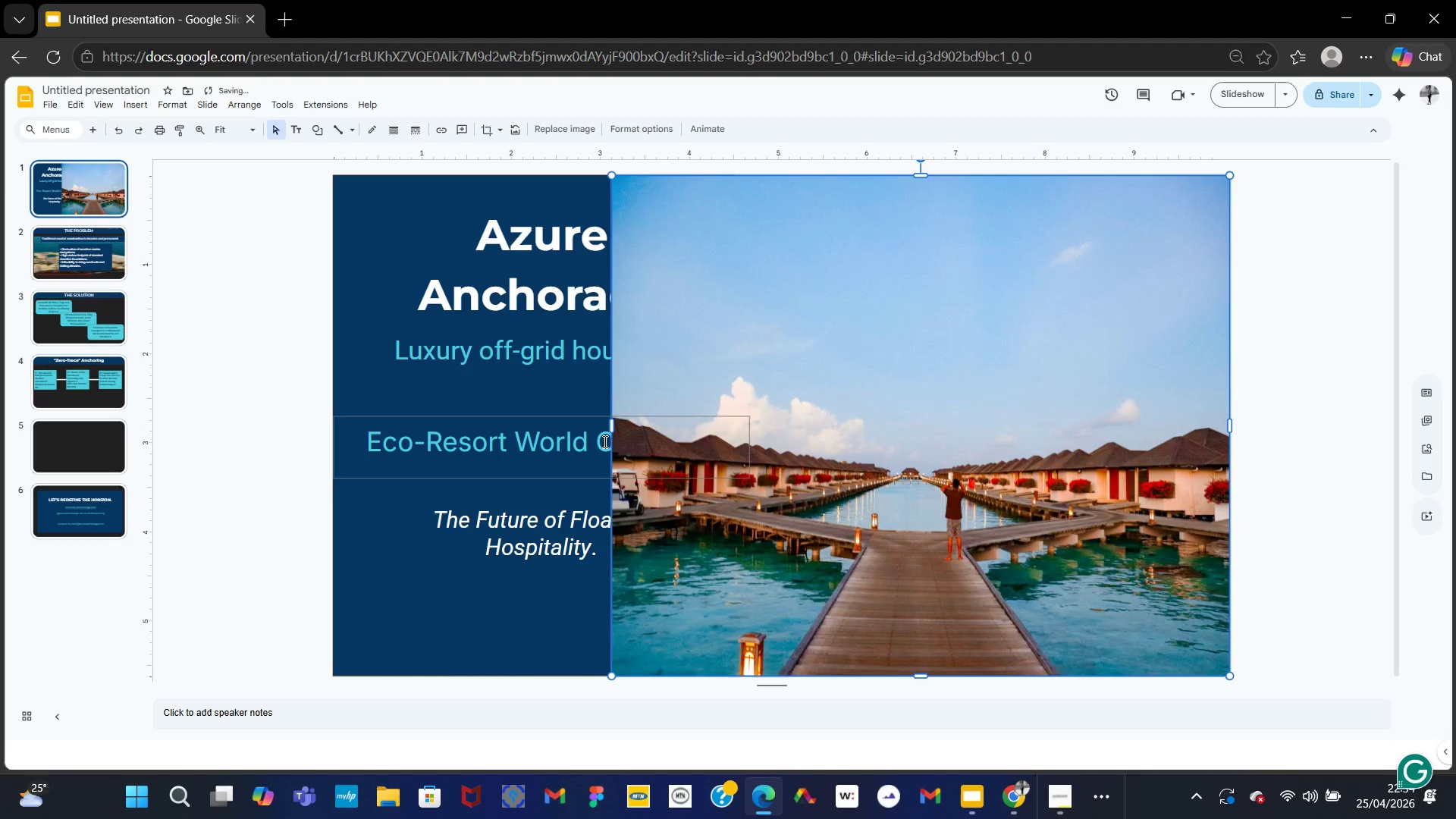 
left_click_drag(start_coordinate=[612, 426], to_coordinate=[560, 425])
 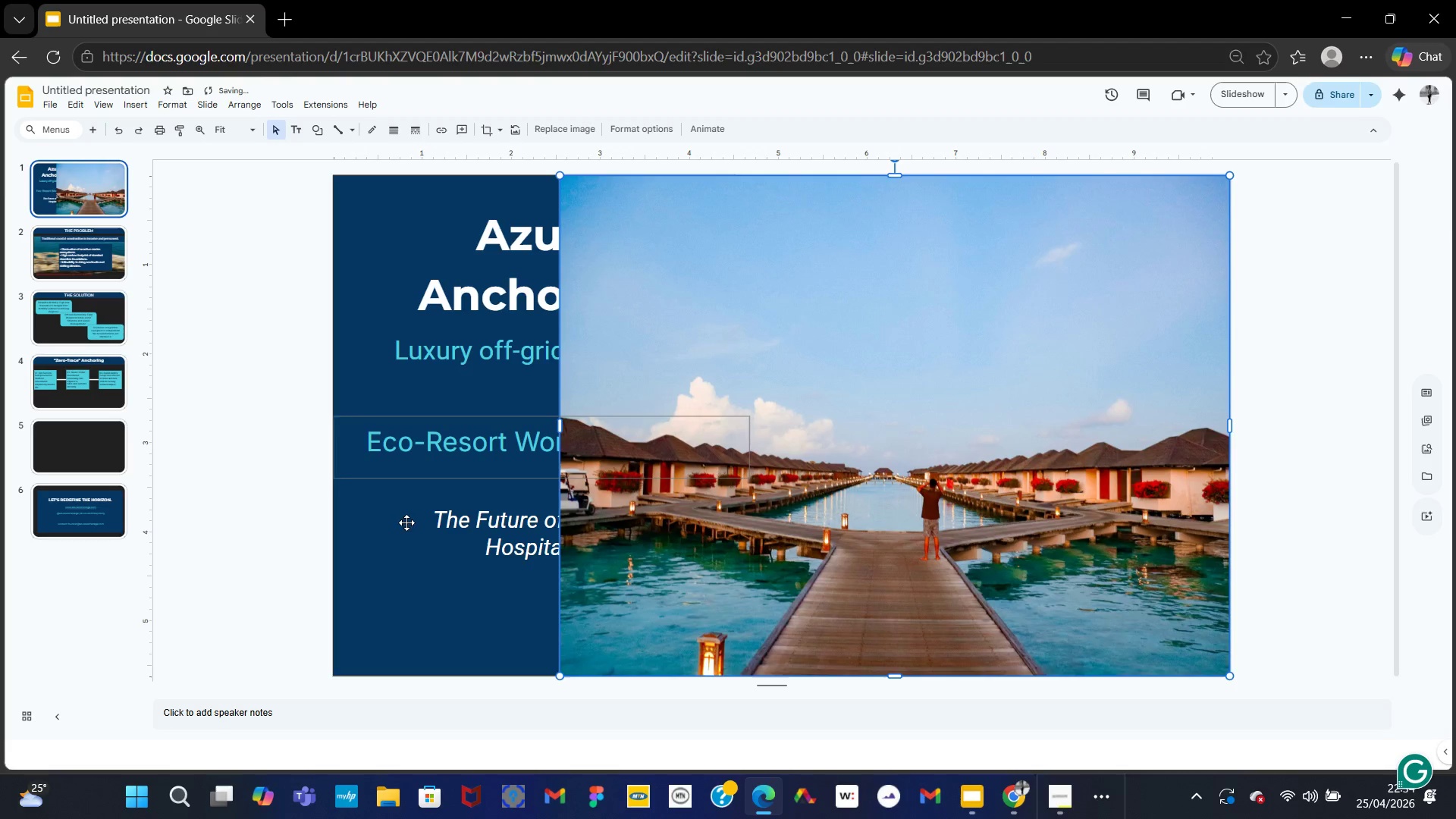 
left_click([359, 566])
 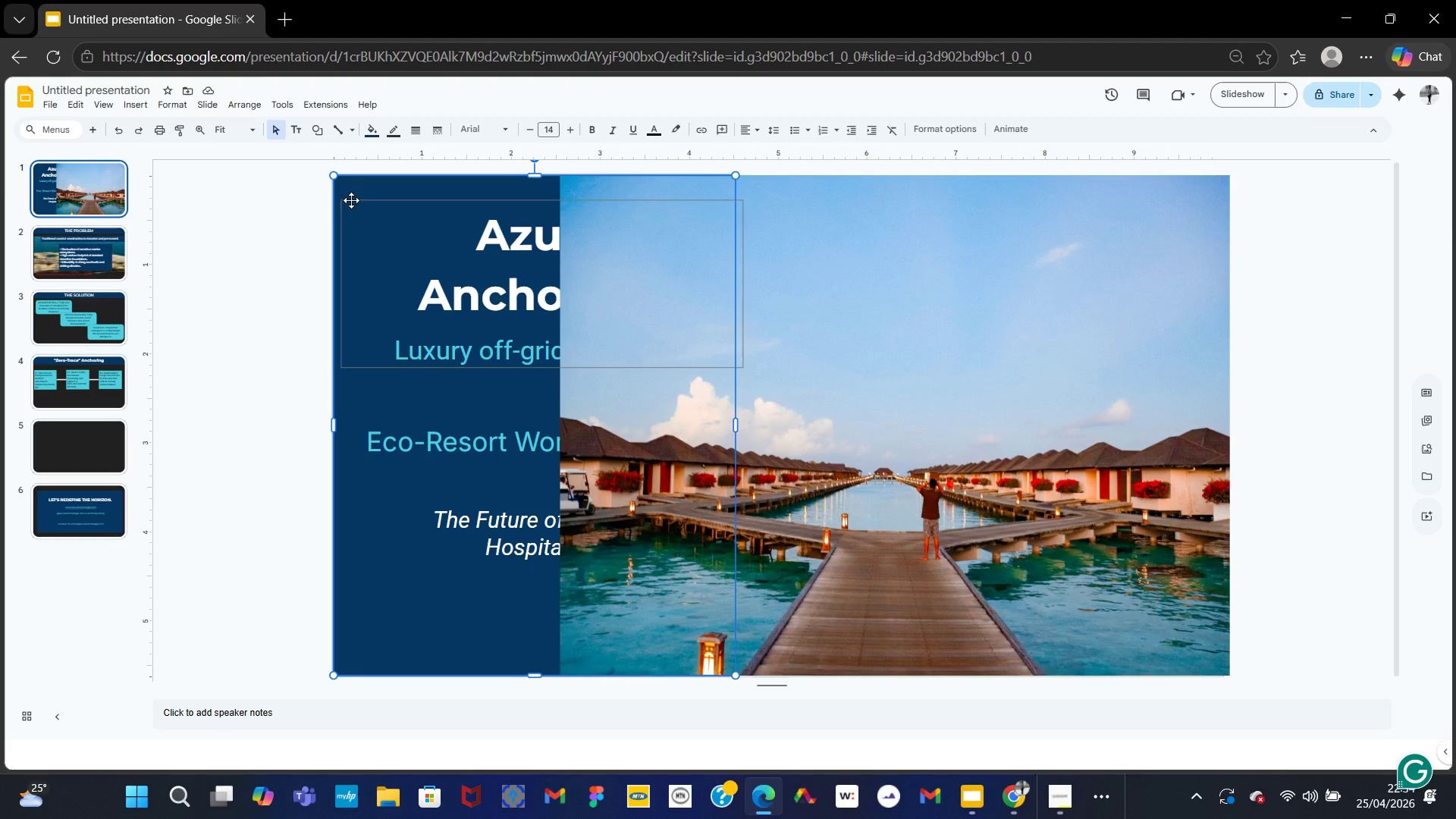 
wait(9.93)
 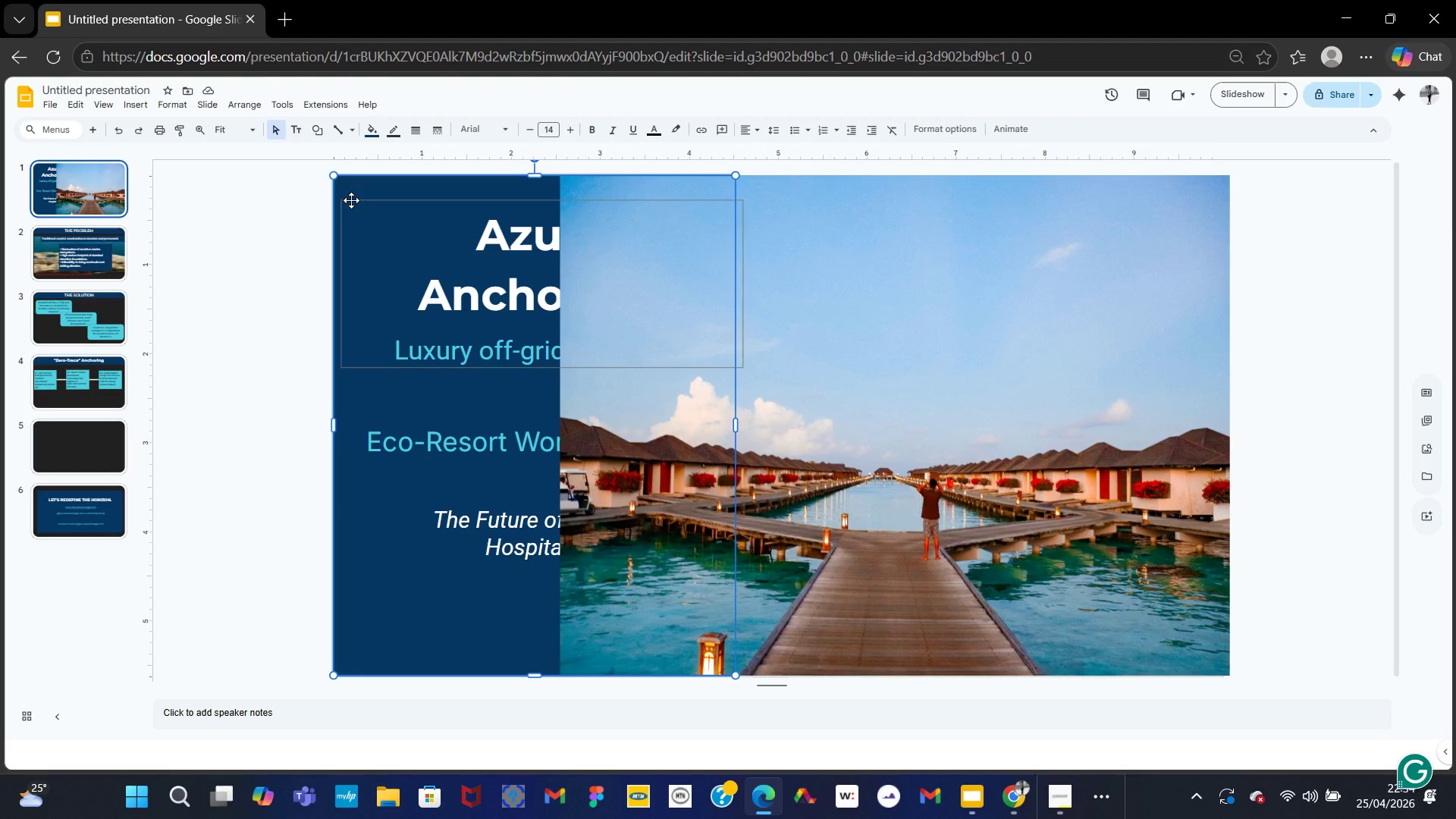 
mouse_move([424, 329])
 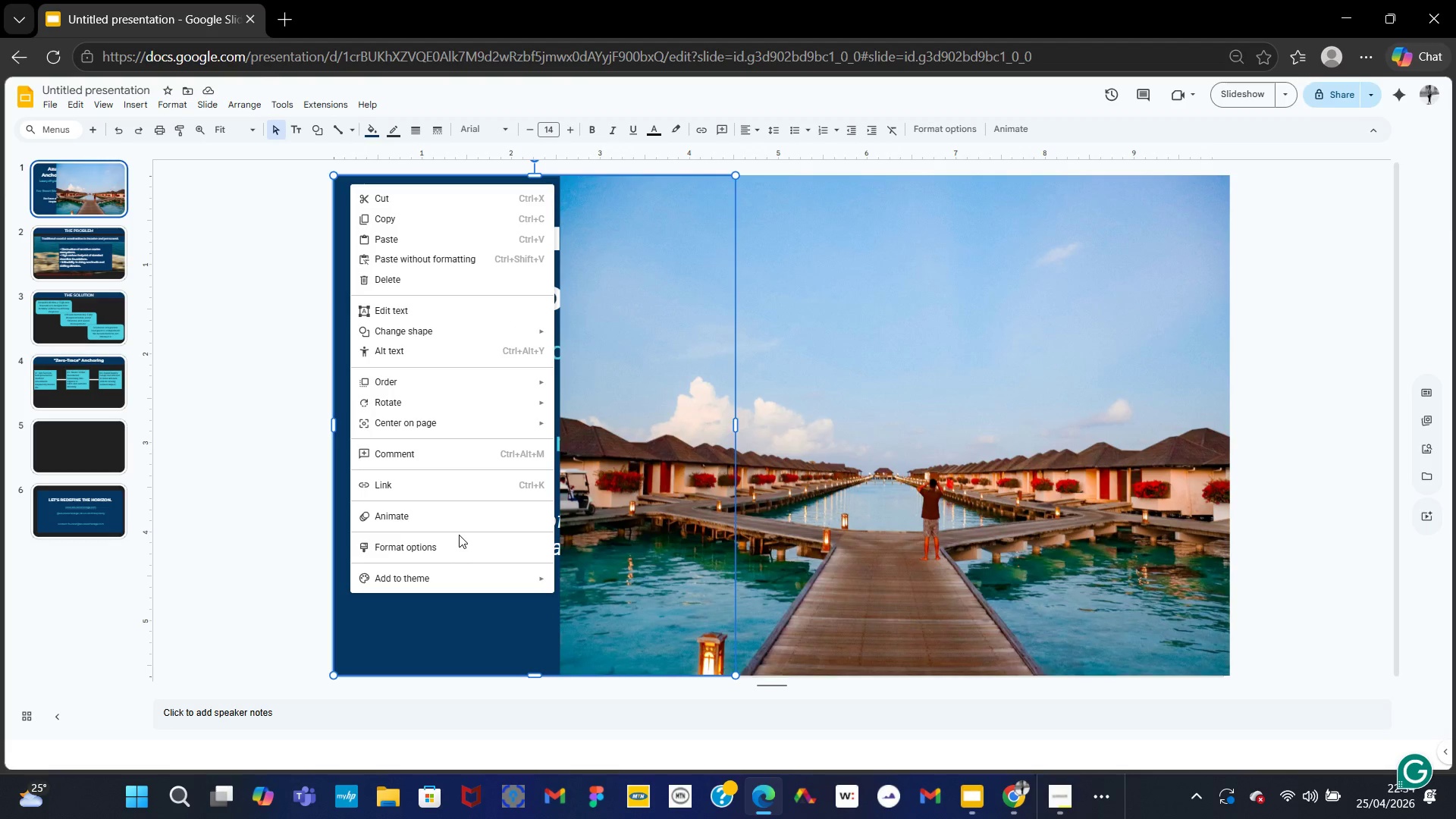 
left_click([453, 547])
 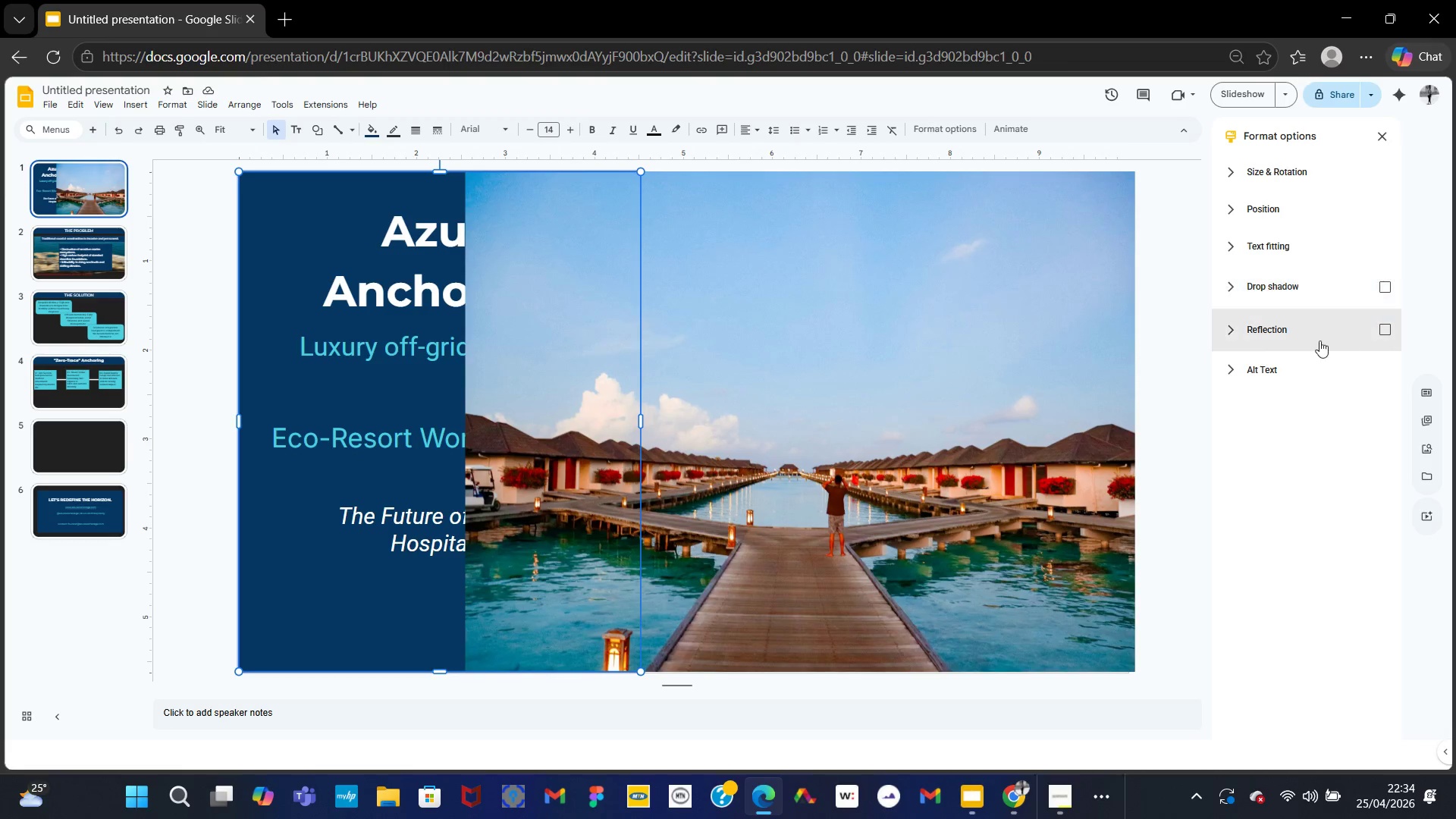 
left_click([1231, 333])
 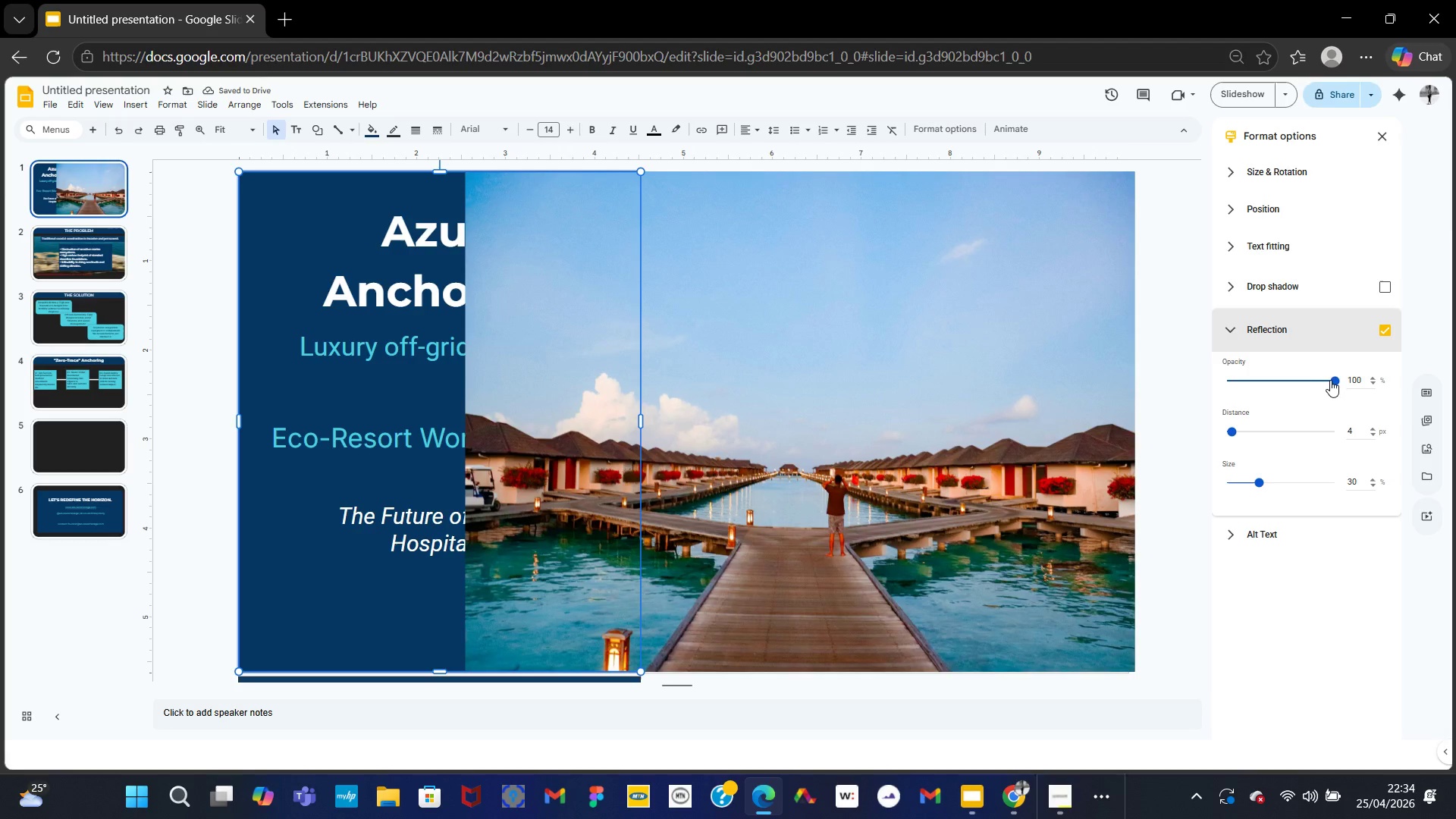 
left_click_drag(start_coordinate=[1335, 381], to_coordinate=[1269, 386])
 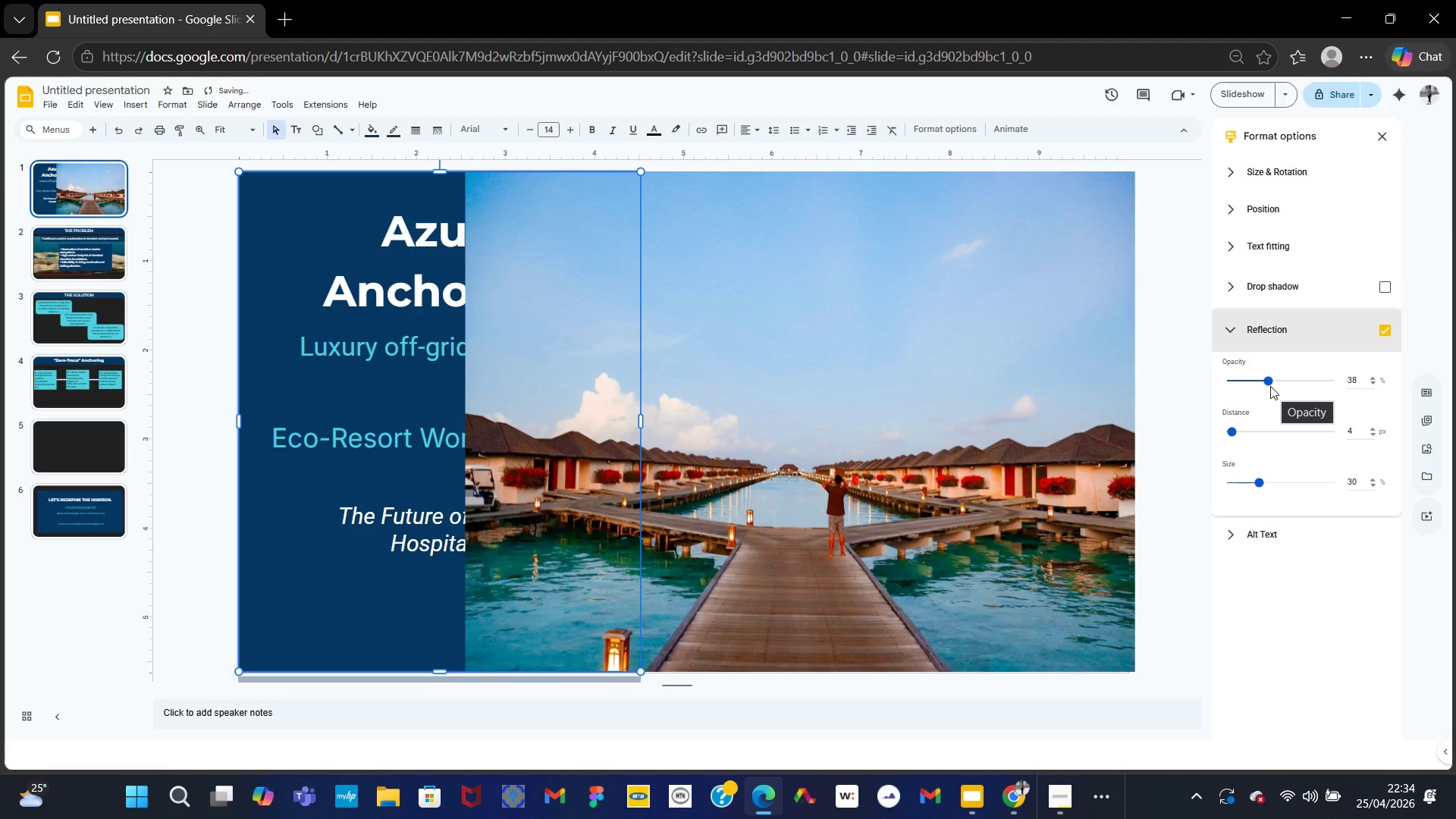 
left_click_drag(start_coordinate=[1270, 386], to_coordinate=[1254, 390])
 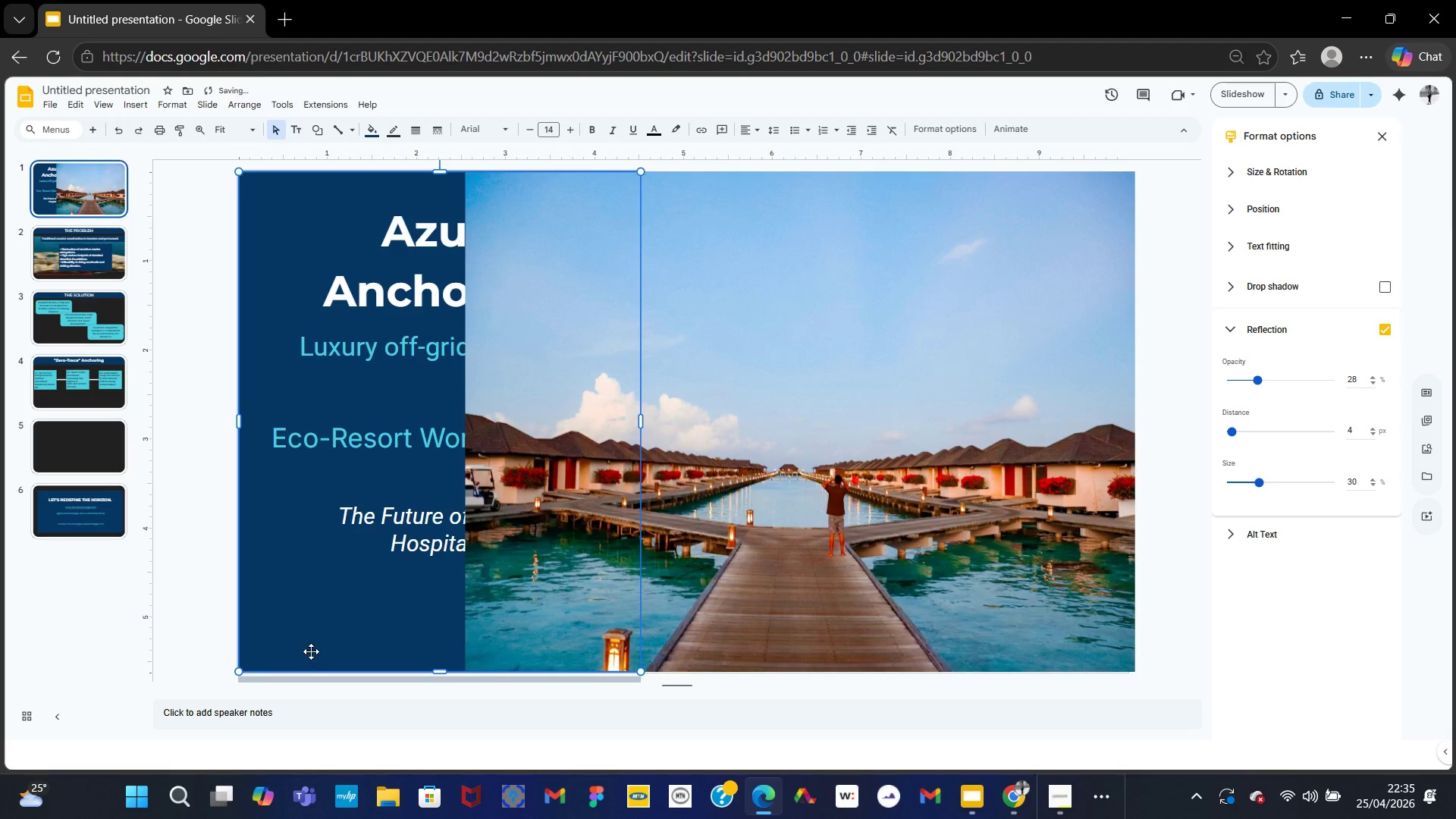 
left_click_drag(start_coordinate=[309, 647], to_coordinate=[384, 583])
 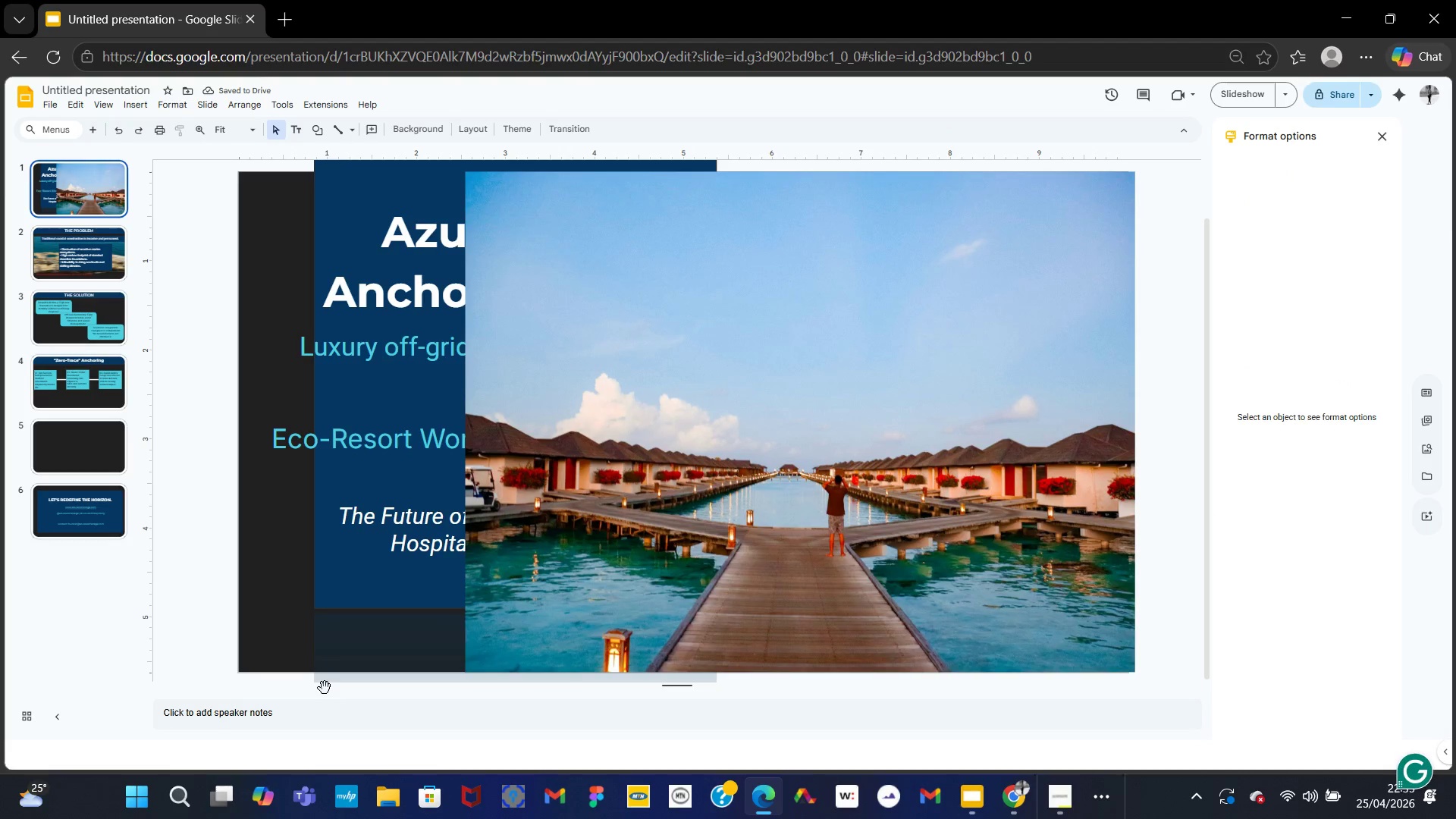 
wait(5.01)
 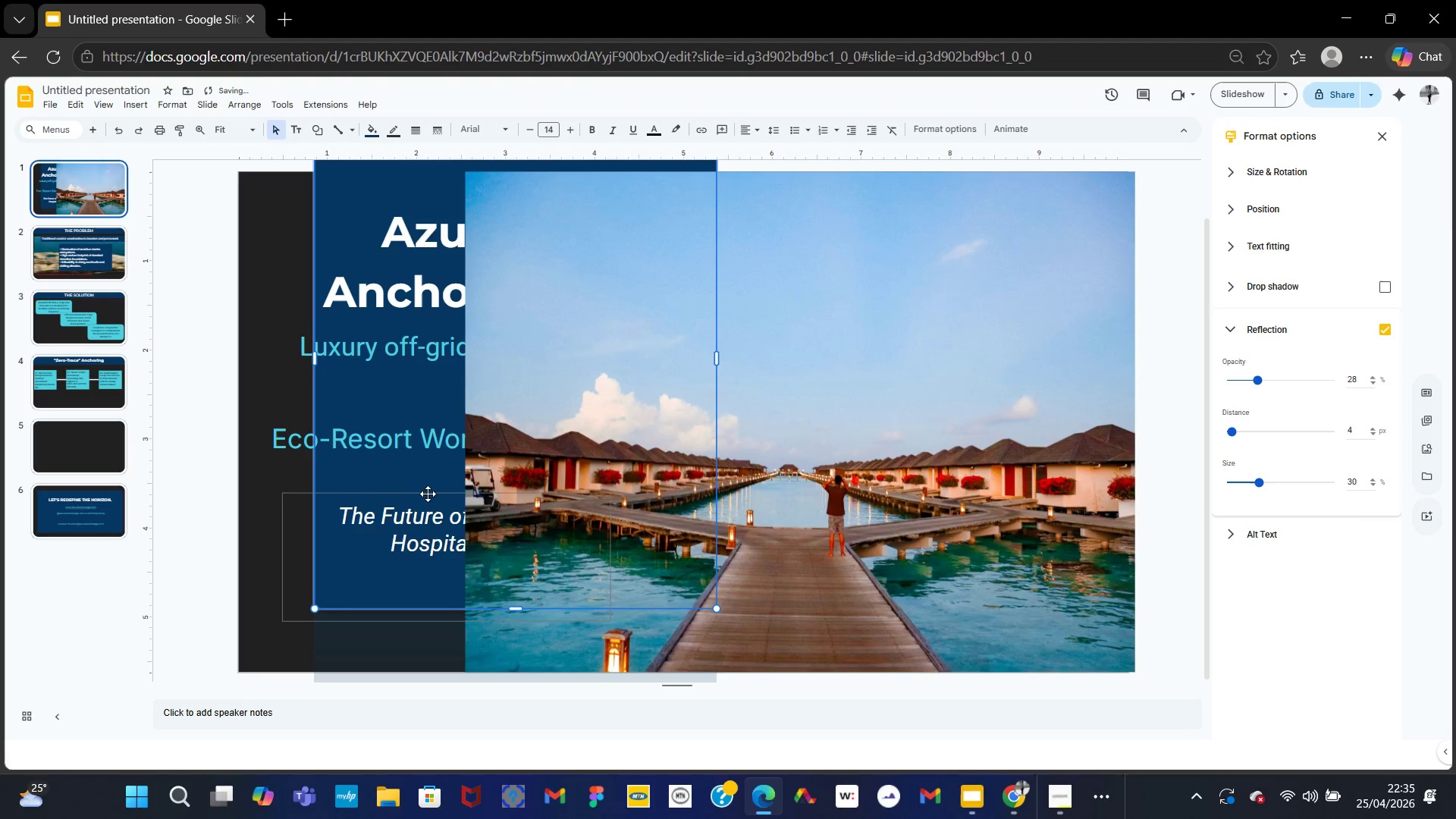 
left_click([319, 618])
 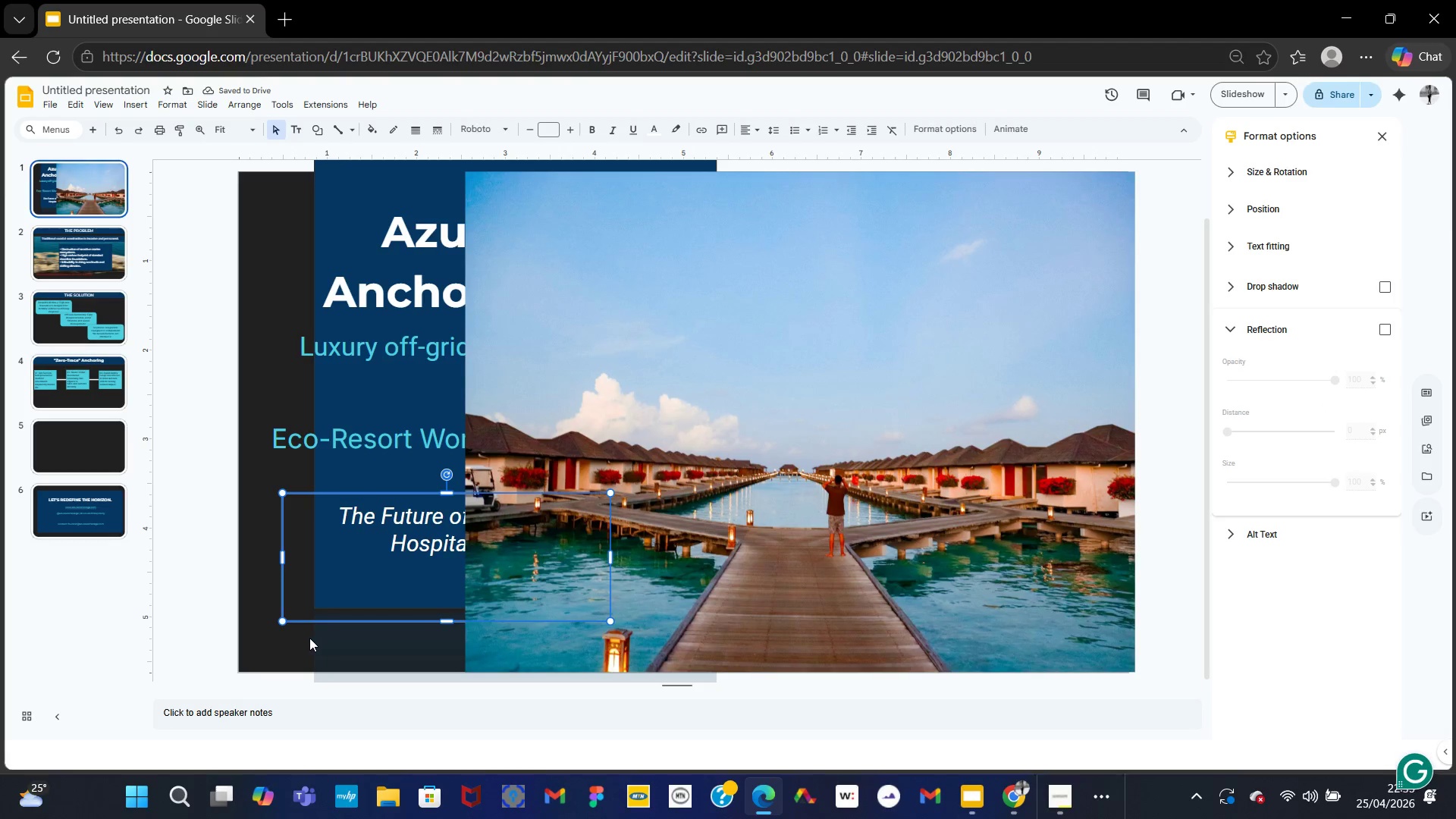 
left_click([307, 639])
 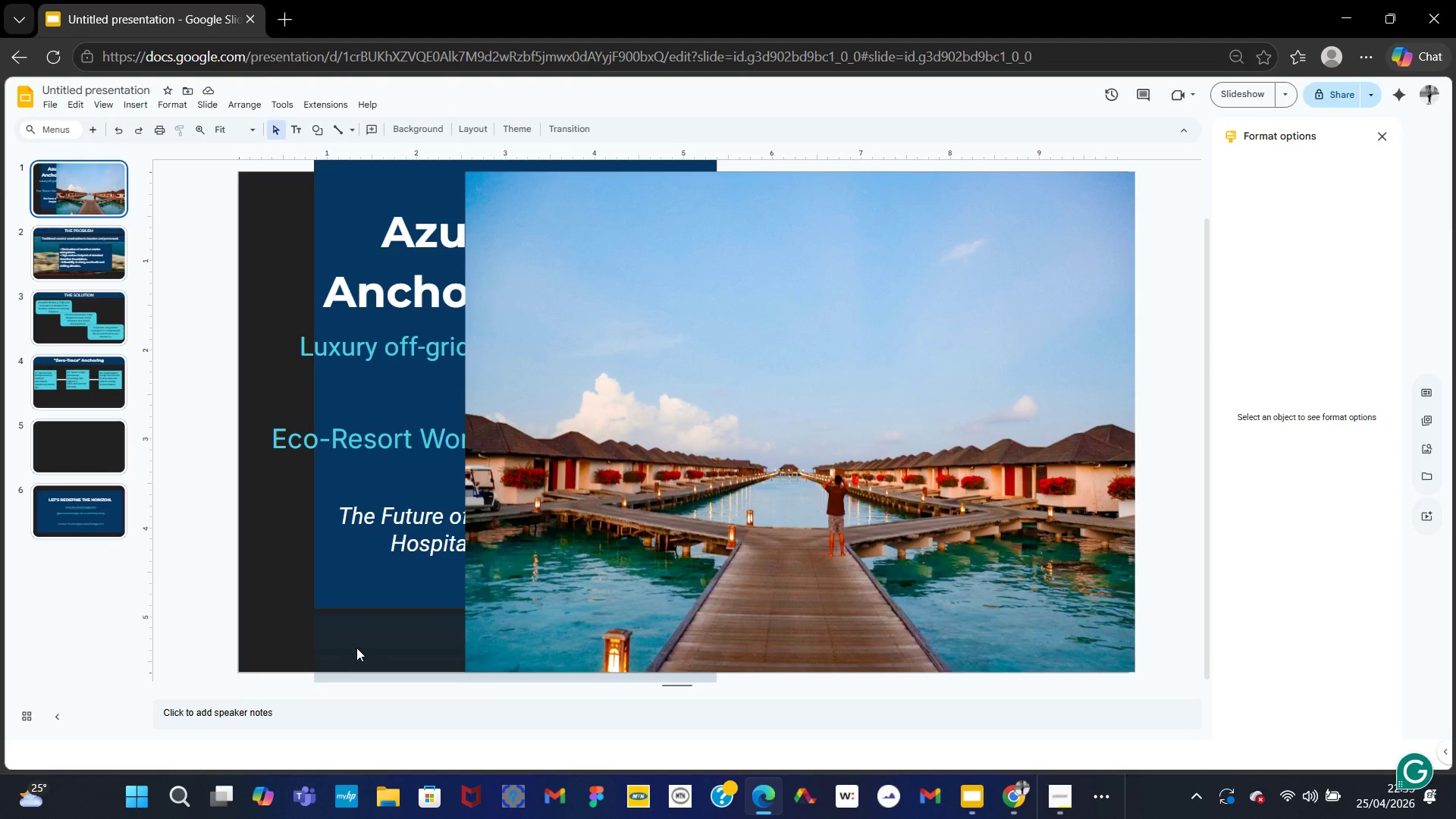 
left_click_drag(start_coordinate=[375, 631], to_coordinate=[344, 644])
 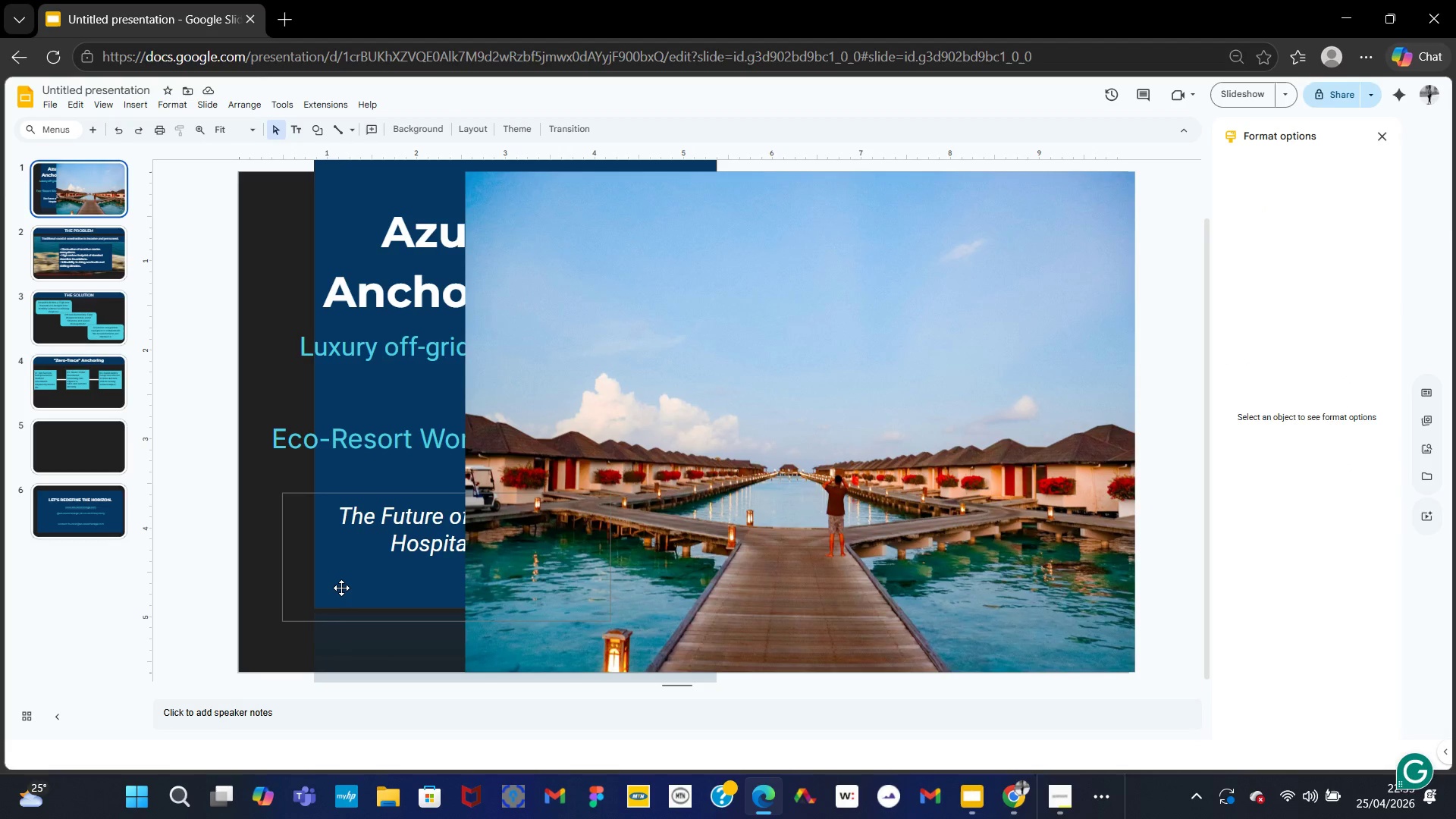 
left_click_drag(start_coordinate=[341, 588], to_coordinate=[298, 539])
 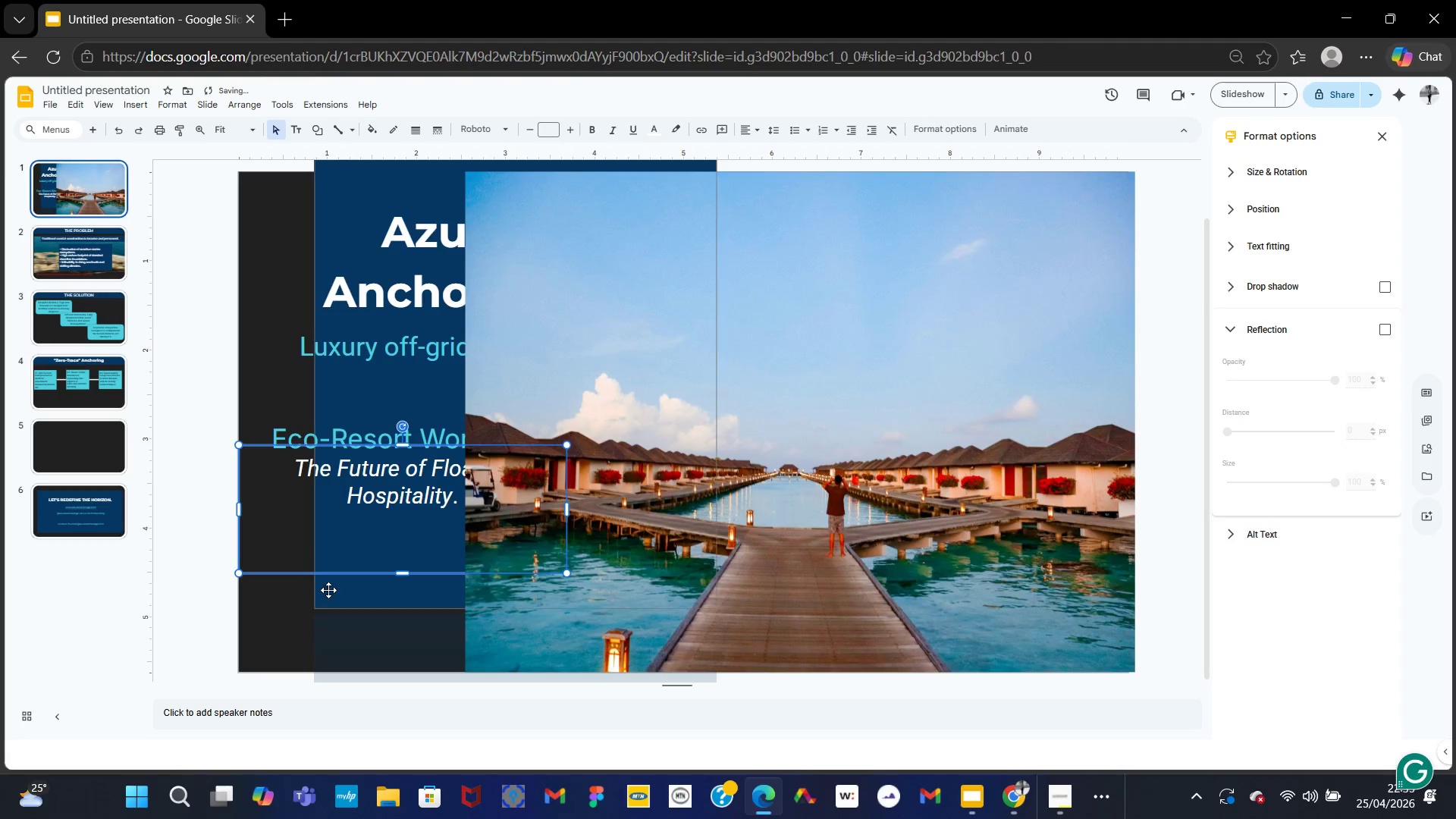 
left_click_drag(start_coordinate=[334, 595], to_coordinate=[316, 534])
 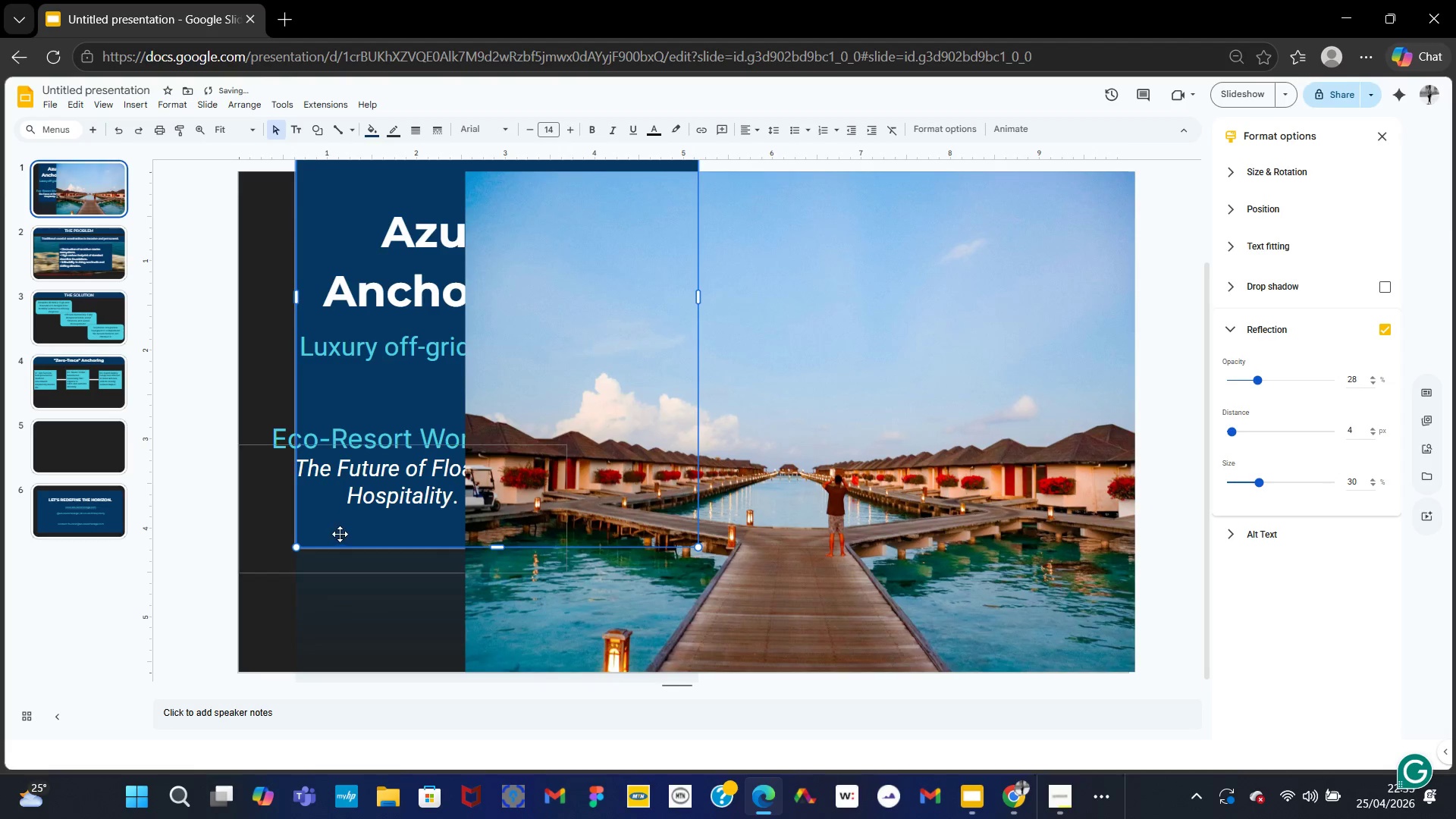 
left_click_drag(start_coordinate=[335, 531], to_coordinate=[297, 531])
 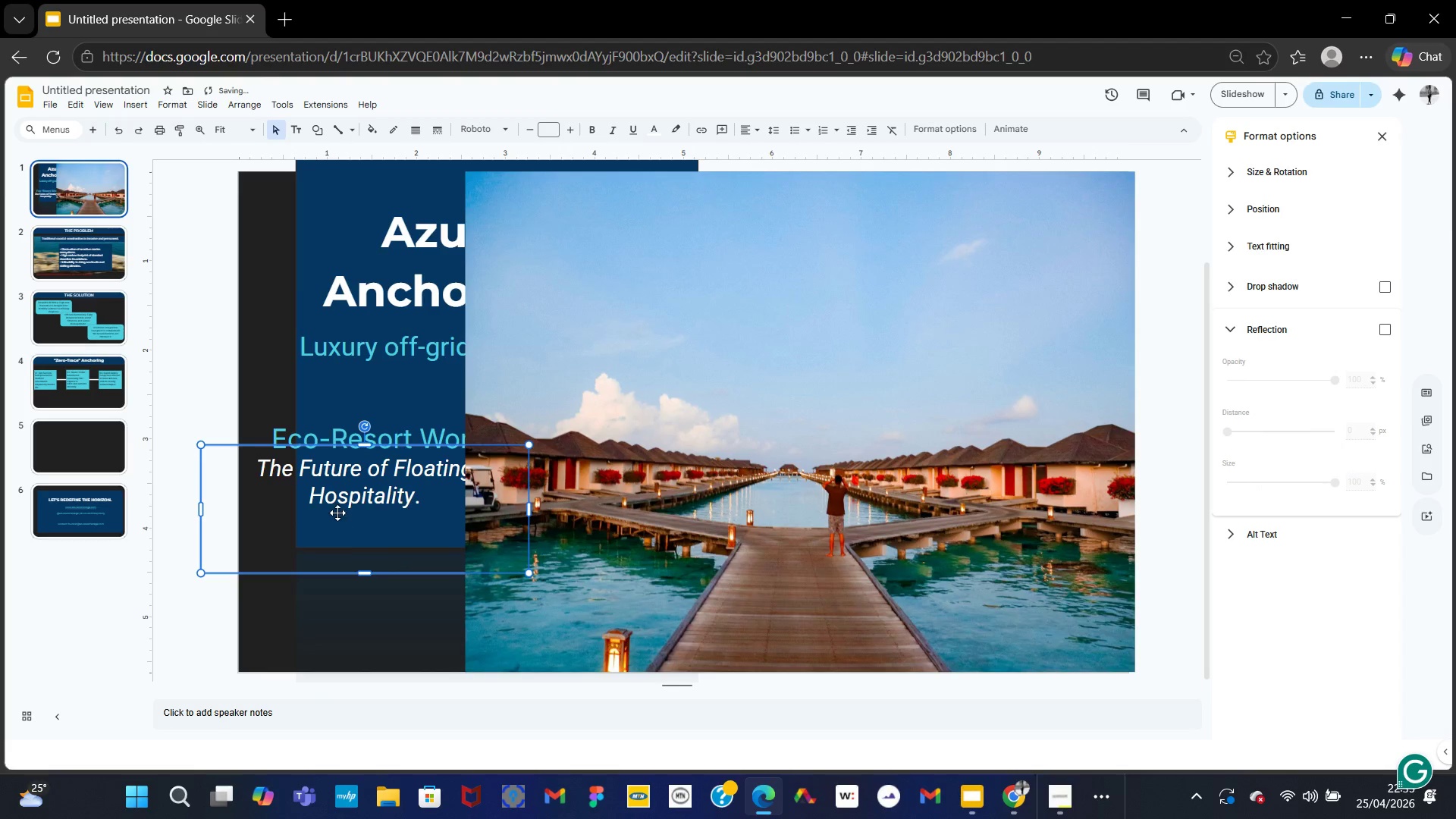 
left_click_drag(start_coordinate=[343, 507], to_coordinate=[379, 496])
 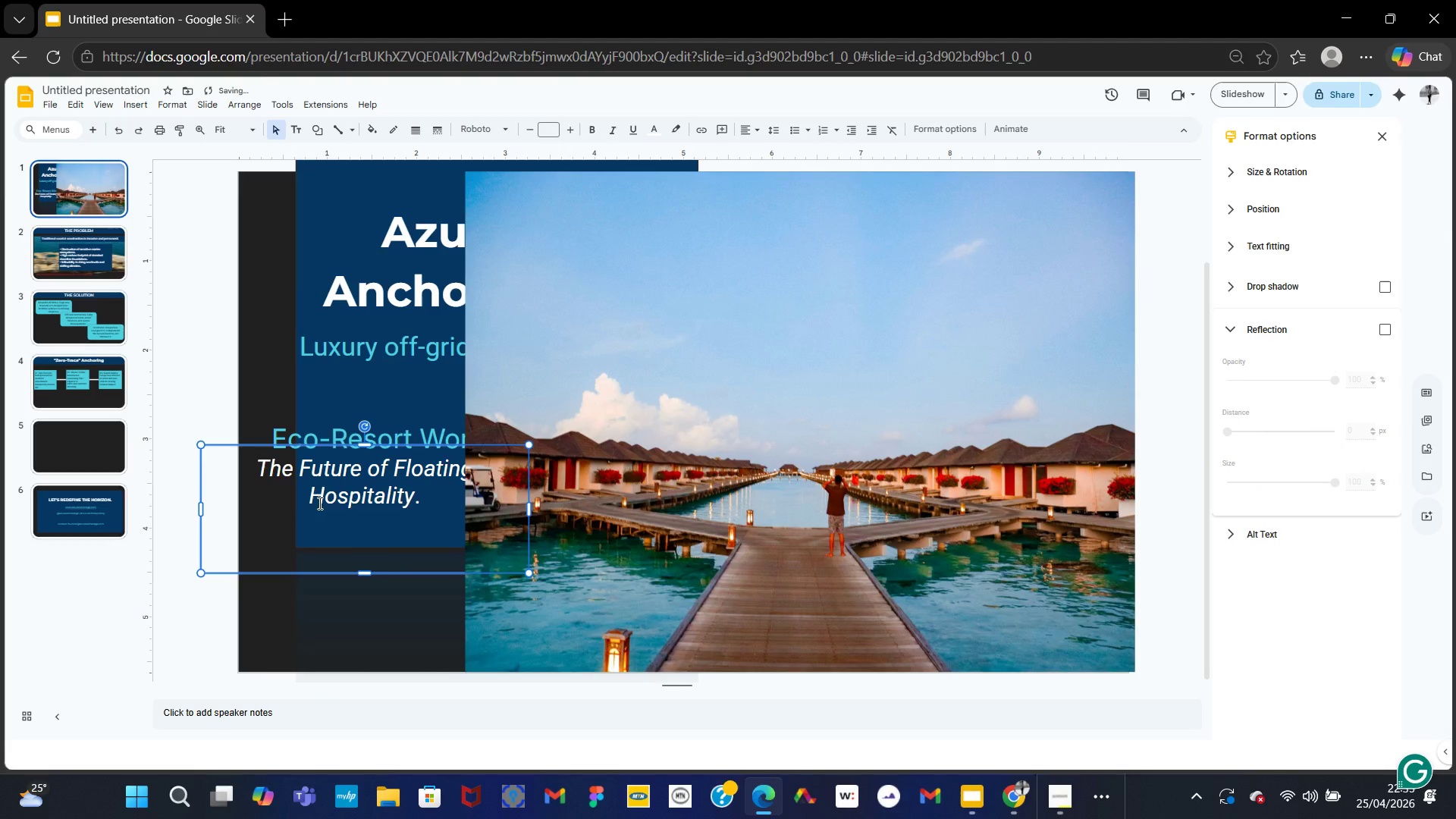 
right_click([318, 503])
 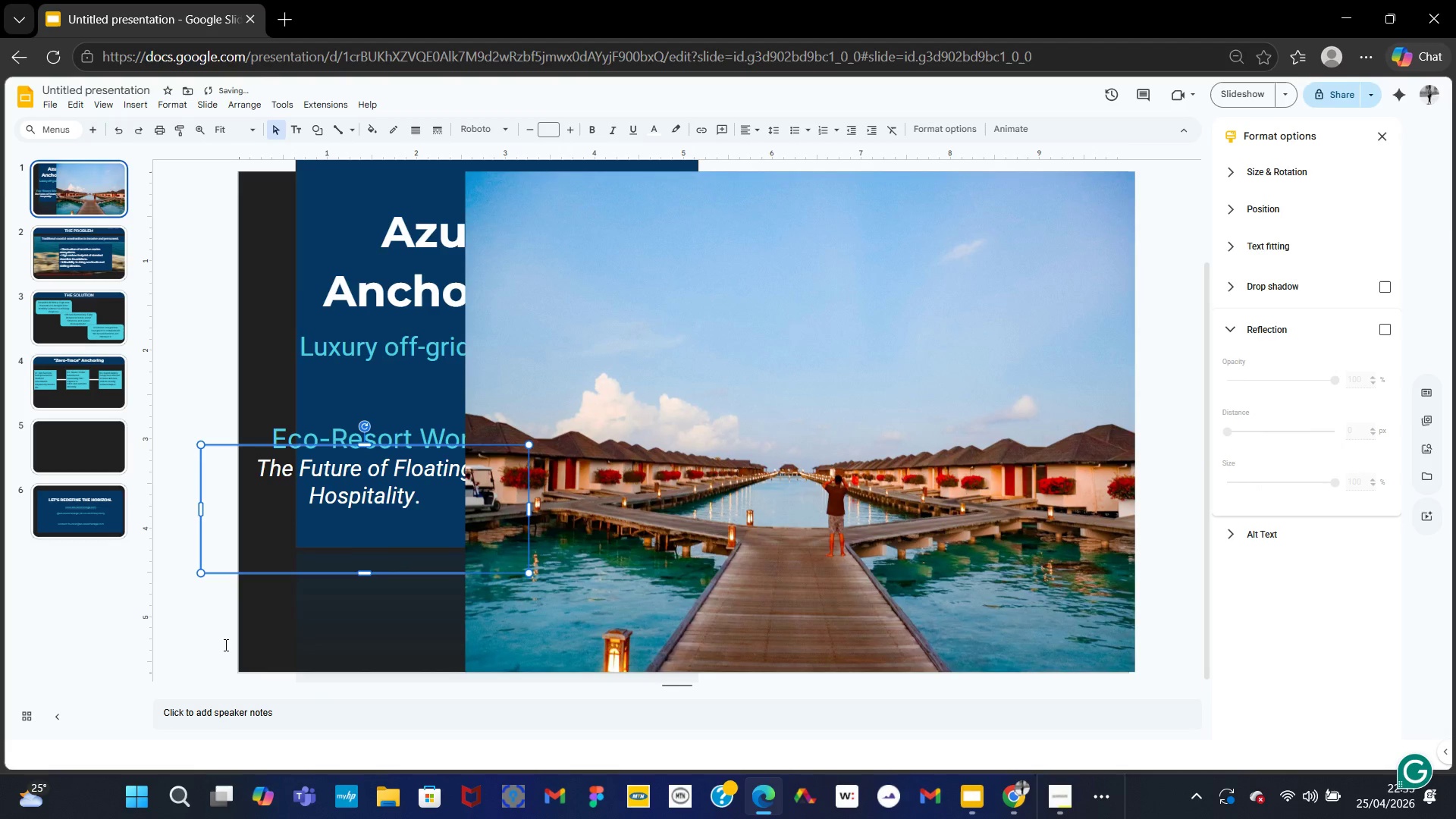 
left_click([224, 645])
 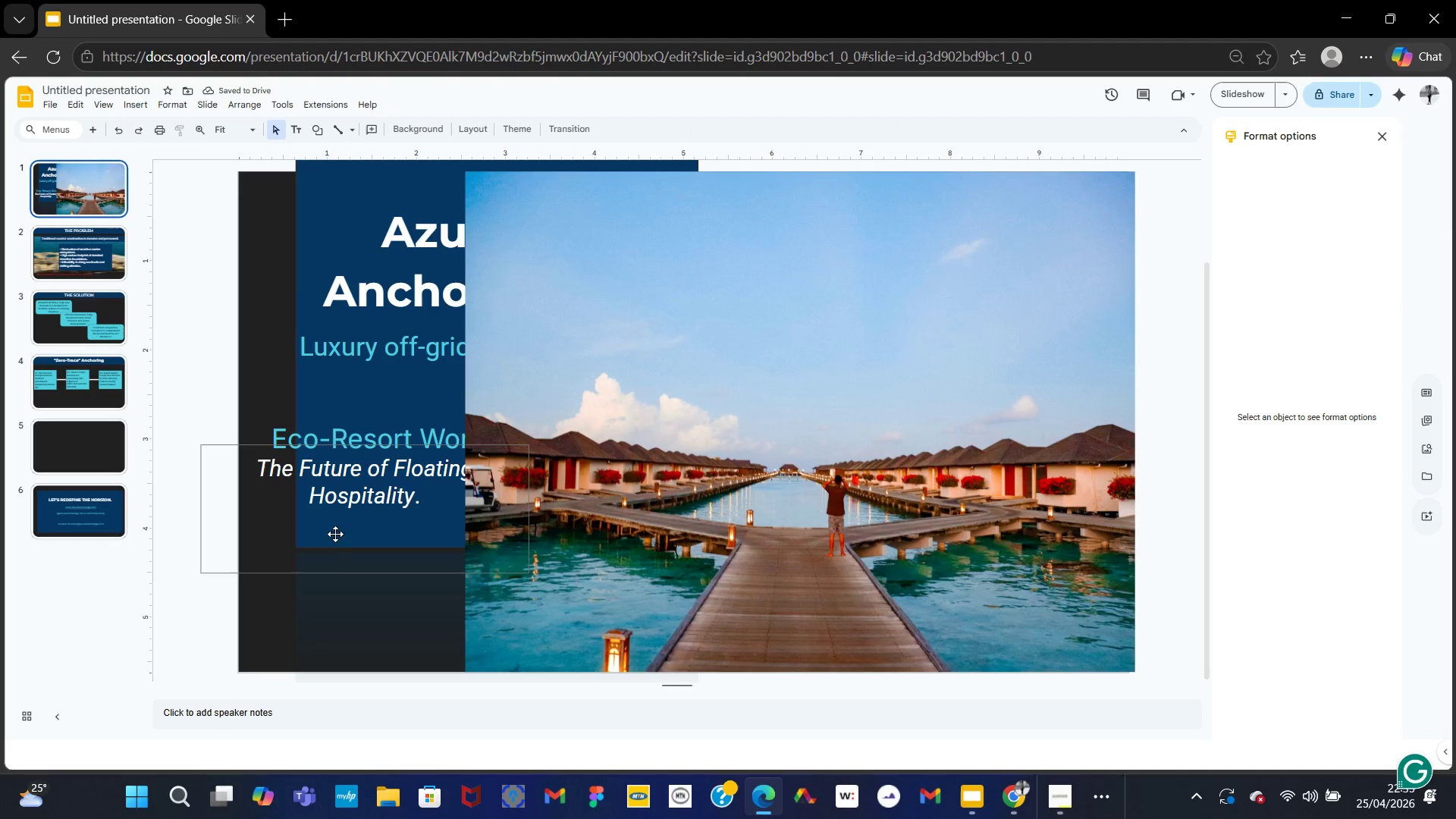 
left_click([336, 572])
 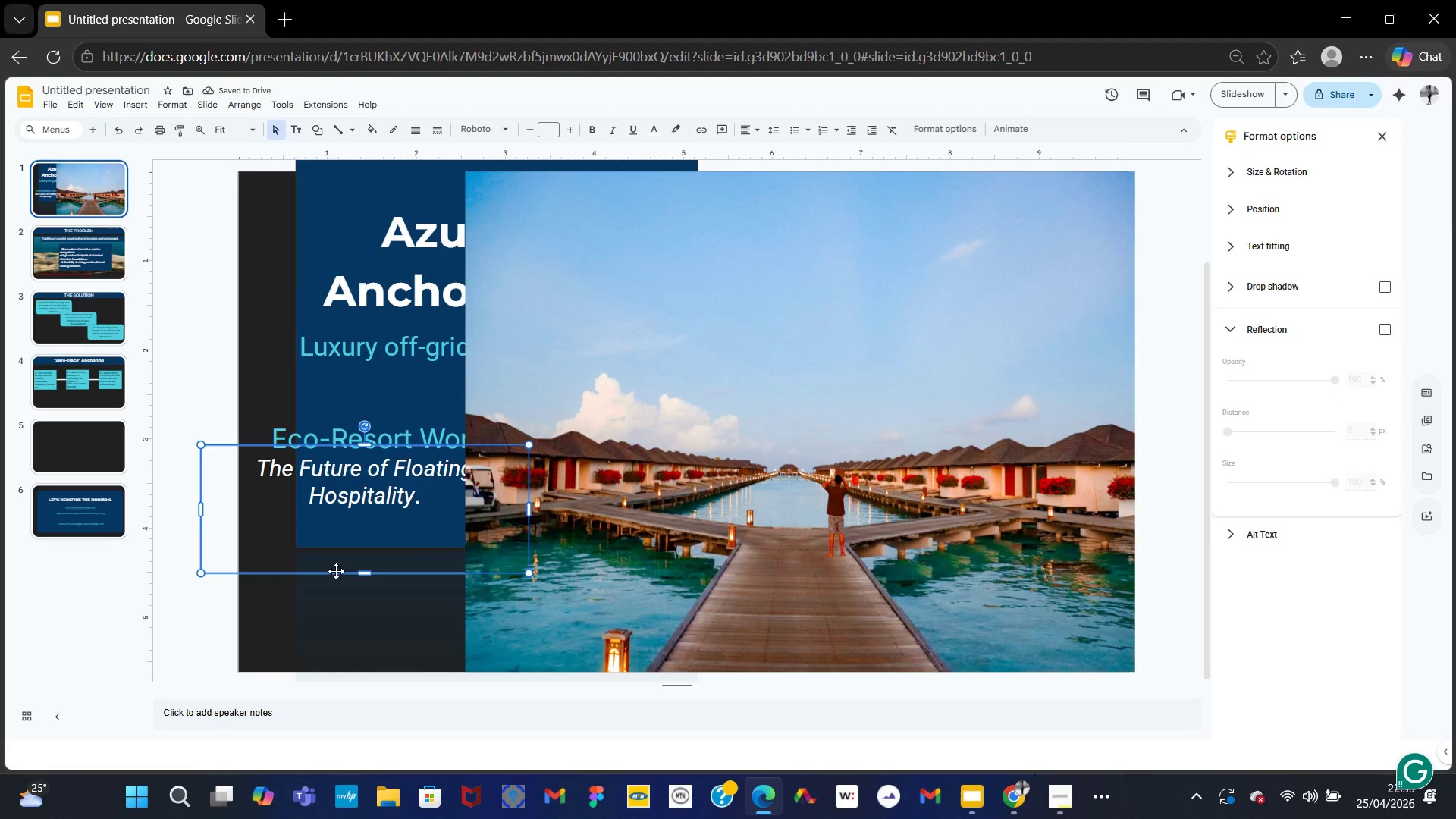 
right_click([336, 571])
 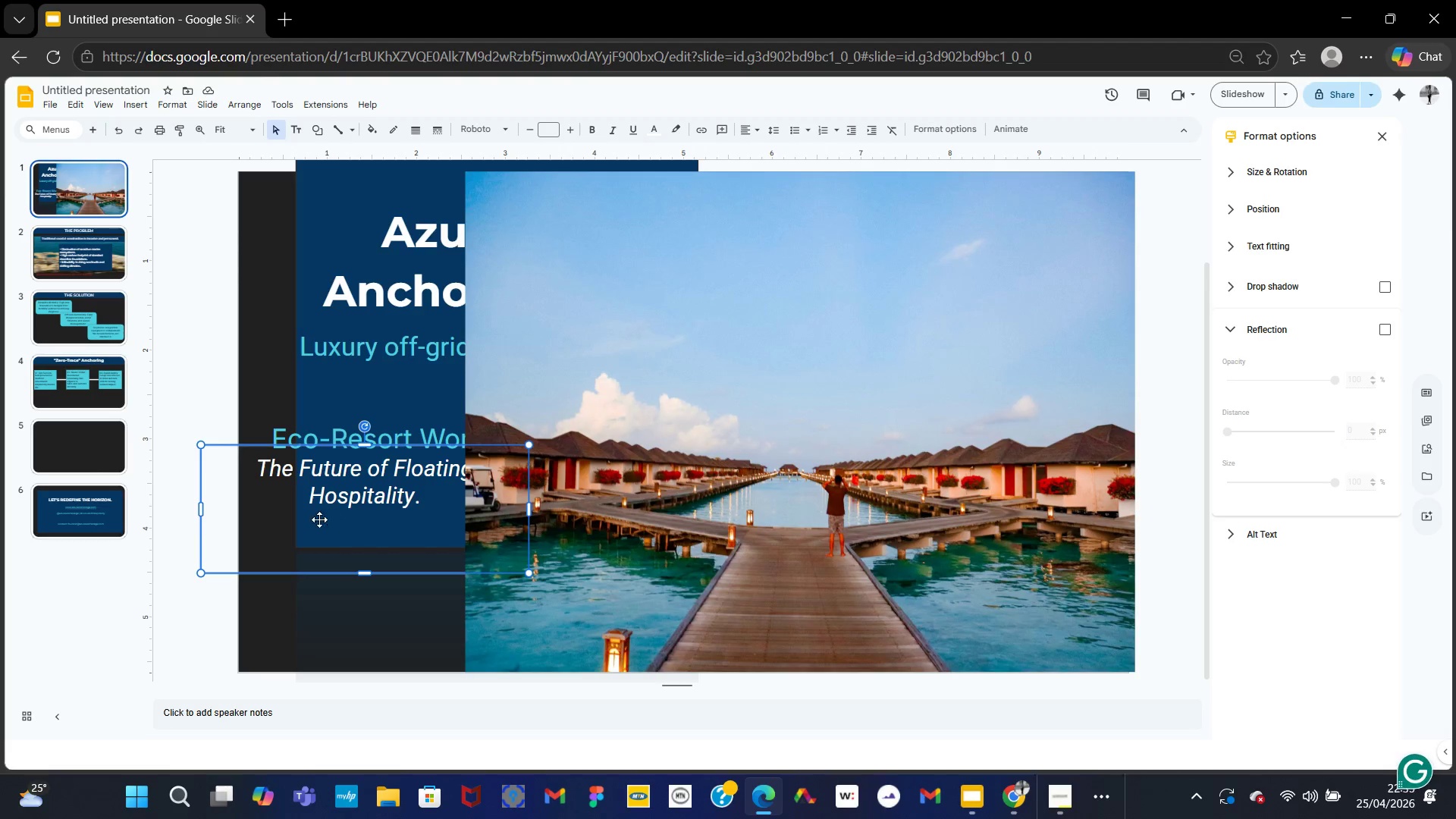 
left_click_drag(start_coordinate=[328, 527], to_coordinate=[275, 363])
 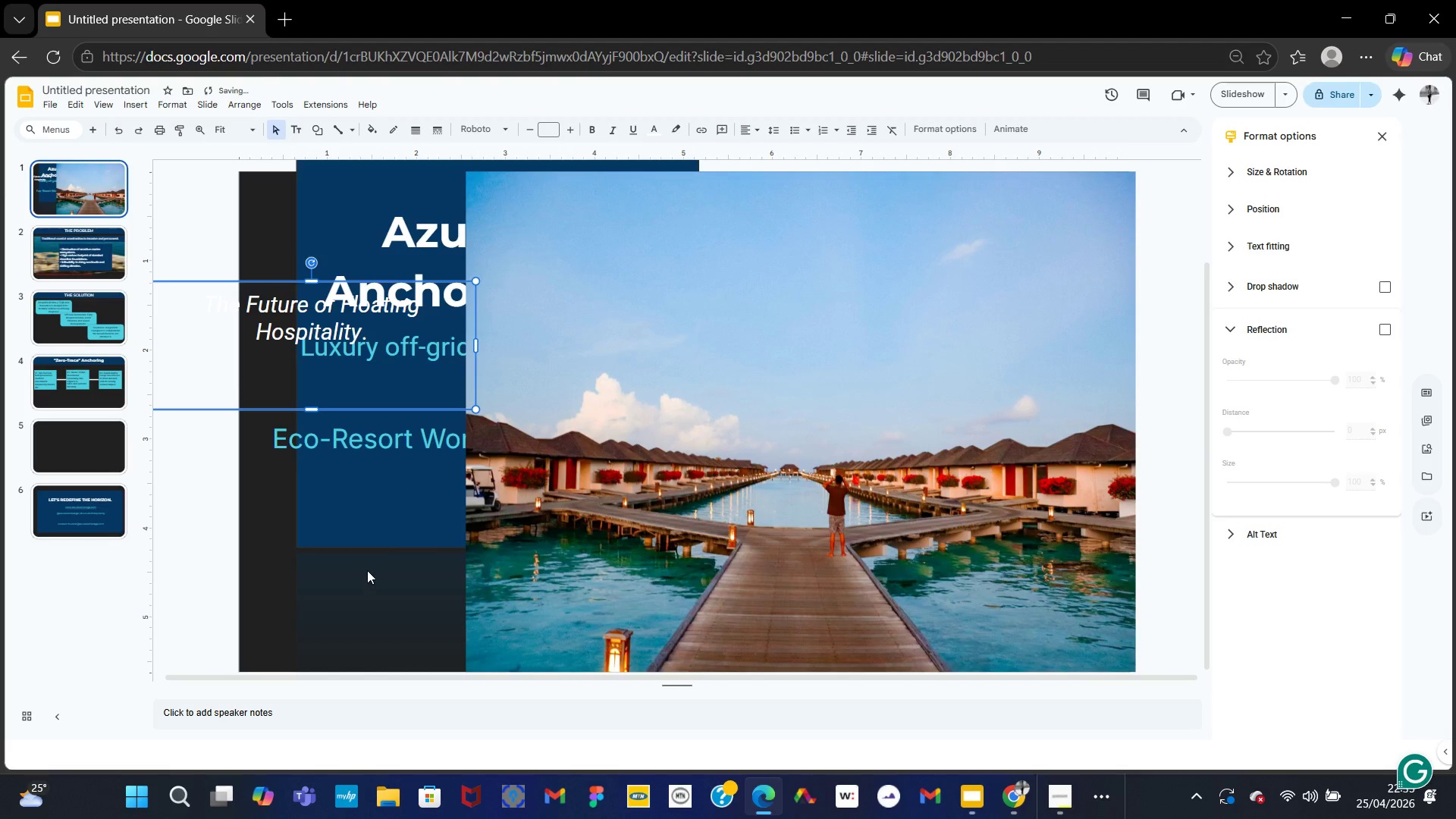 
left_click([356, 568])
 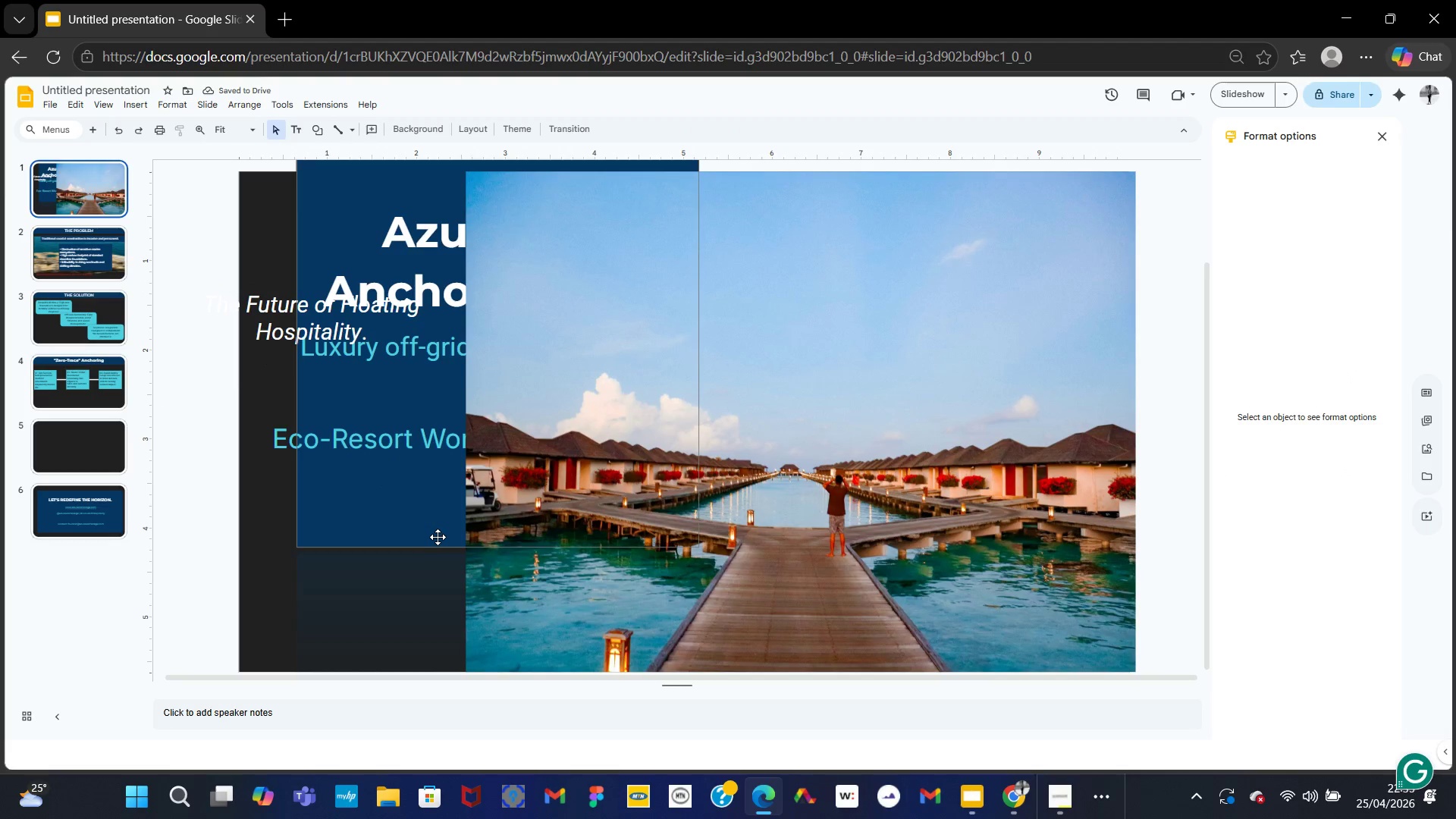 
left_click([438, 536])
 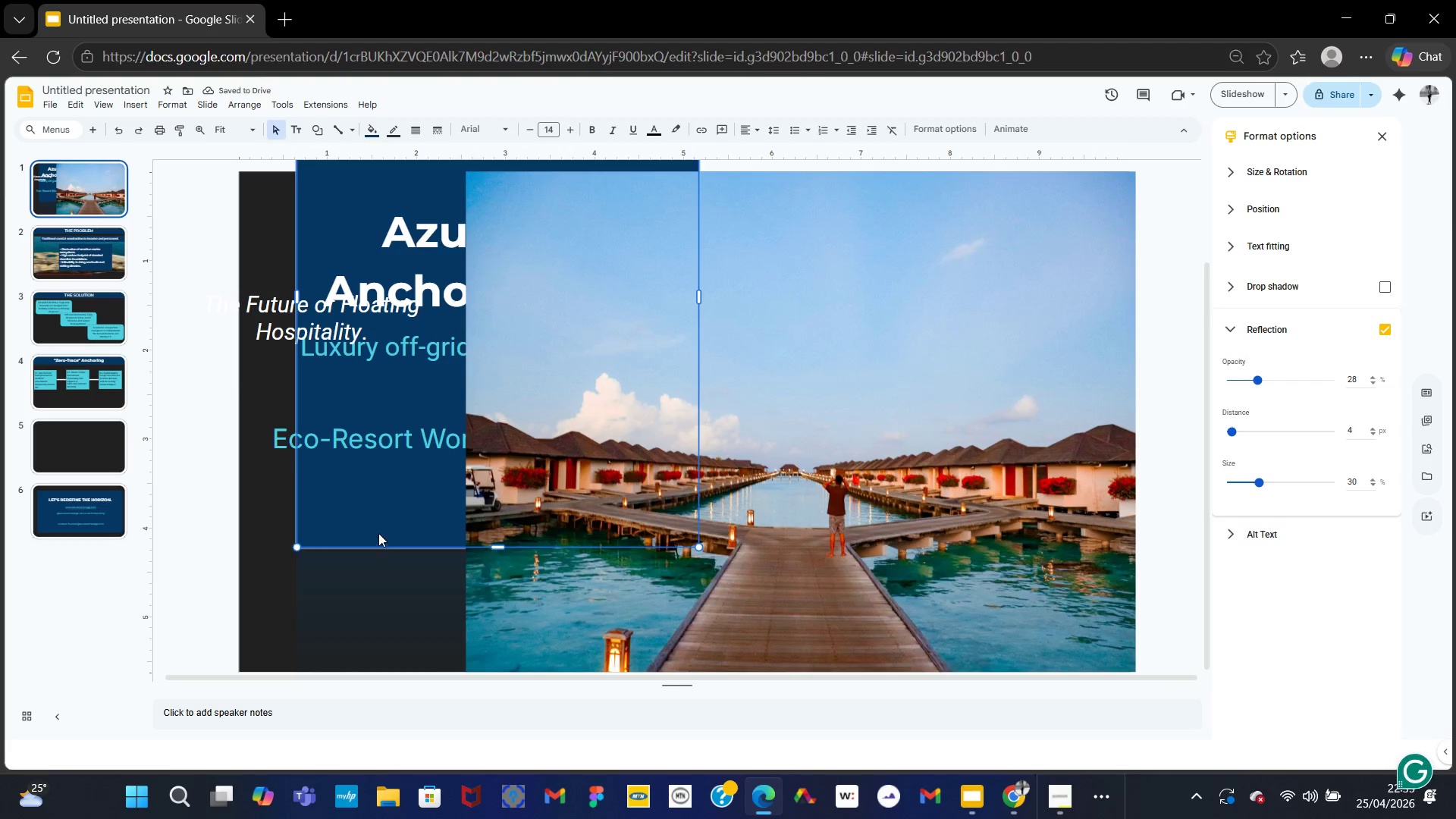 
left_click_drag(start_coordinate=[378, 532], to_coordinate=[402, 531])
 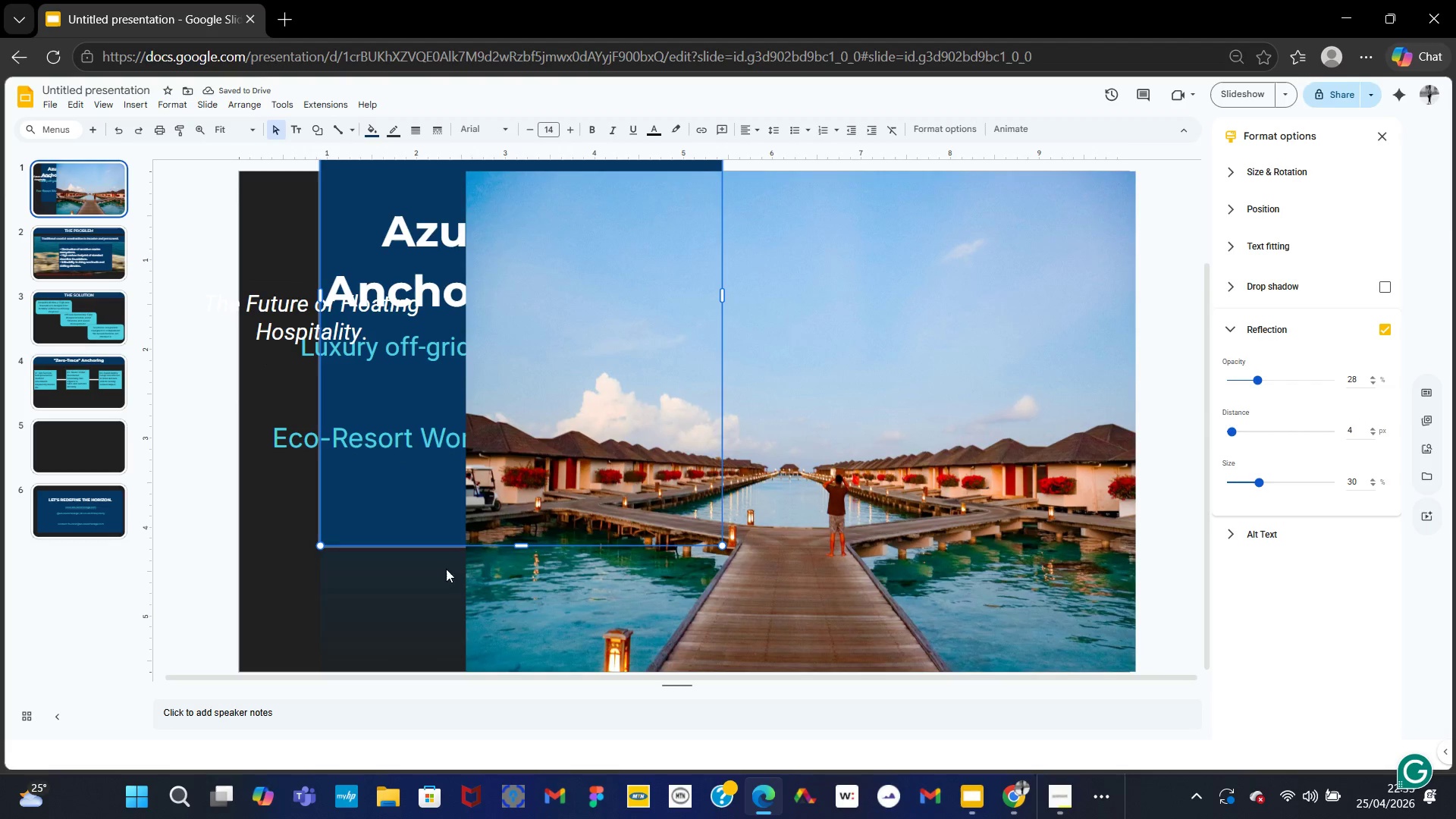 
right_click([864, 542])
 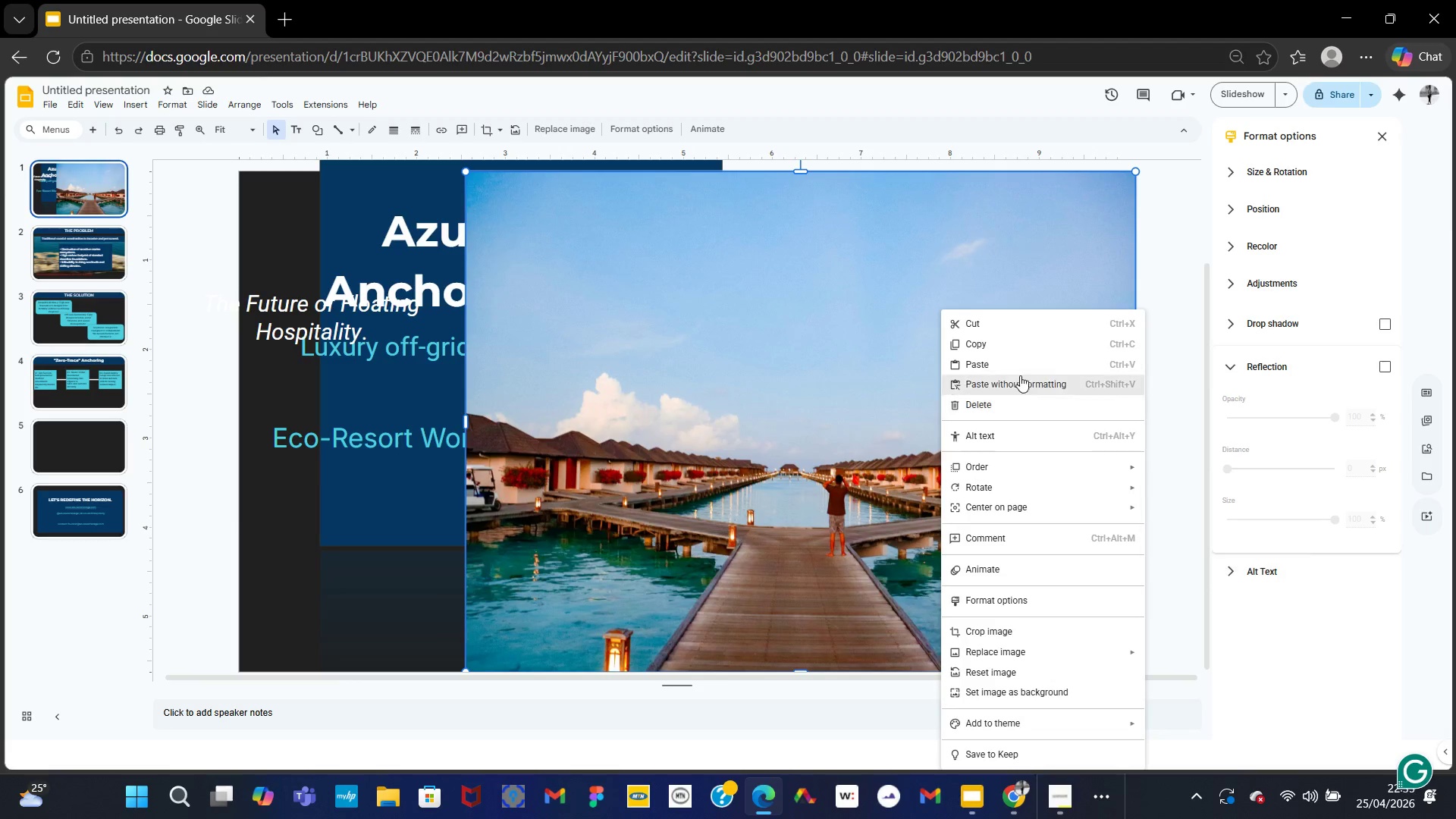 
wait(7.09)
 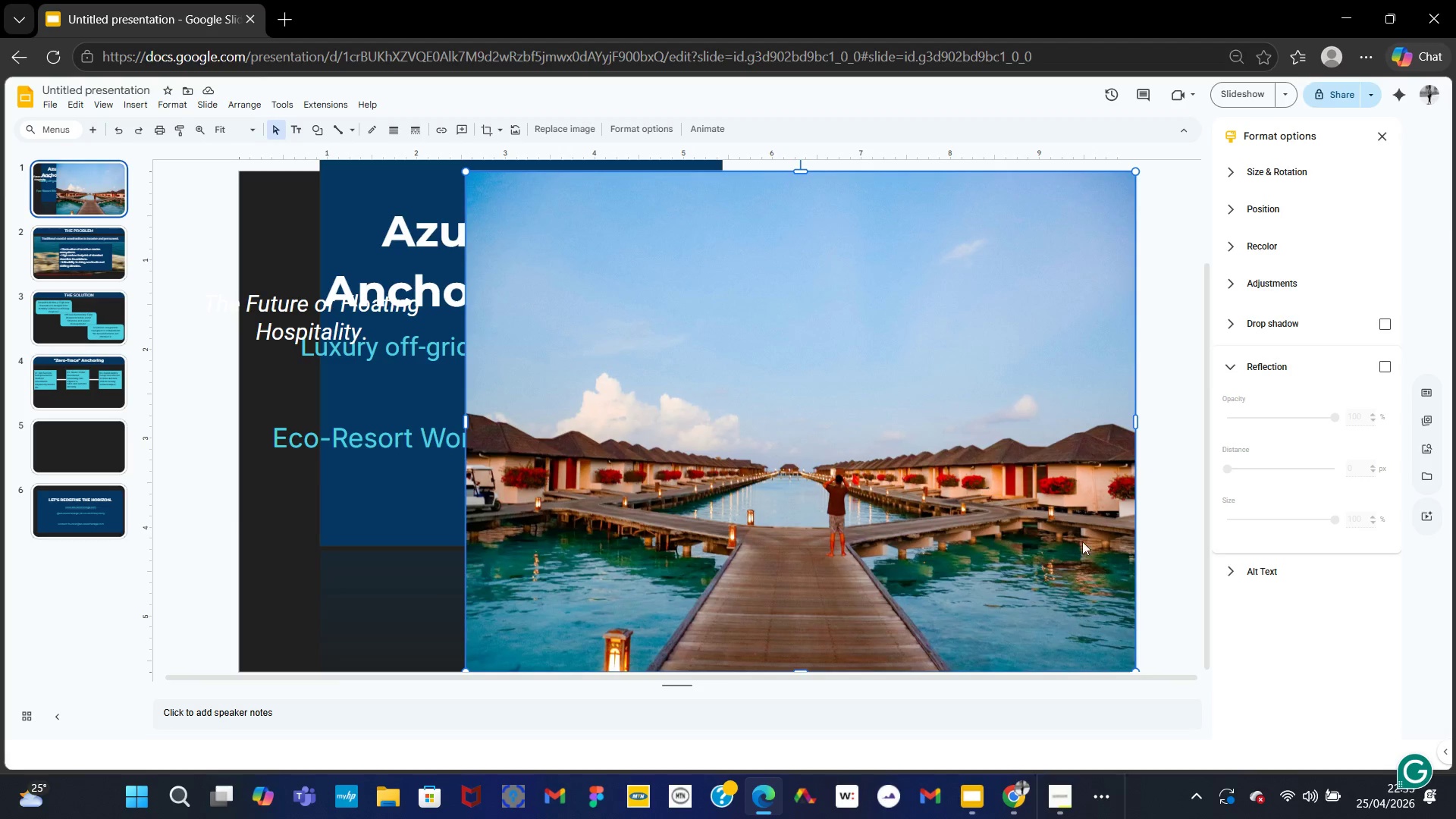 
left_click([1215, 534])
 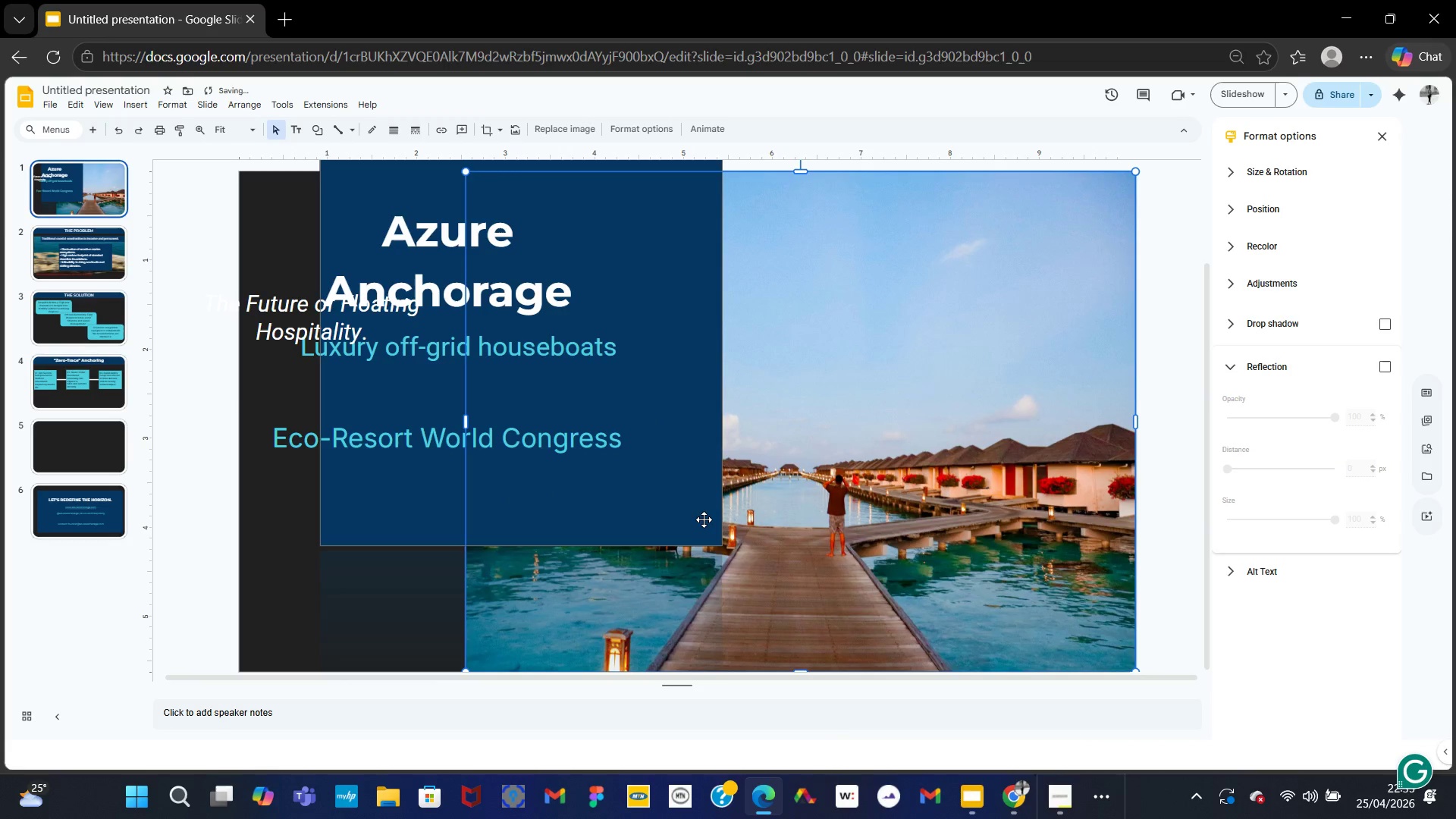 
left_click_drag(start_coordinate=[680, 509], to_coordinate=[971, 501])
 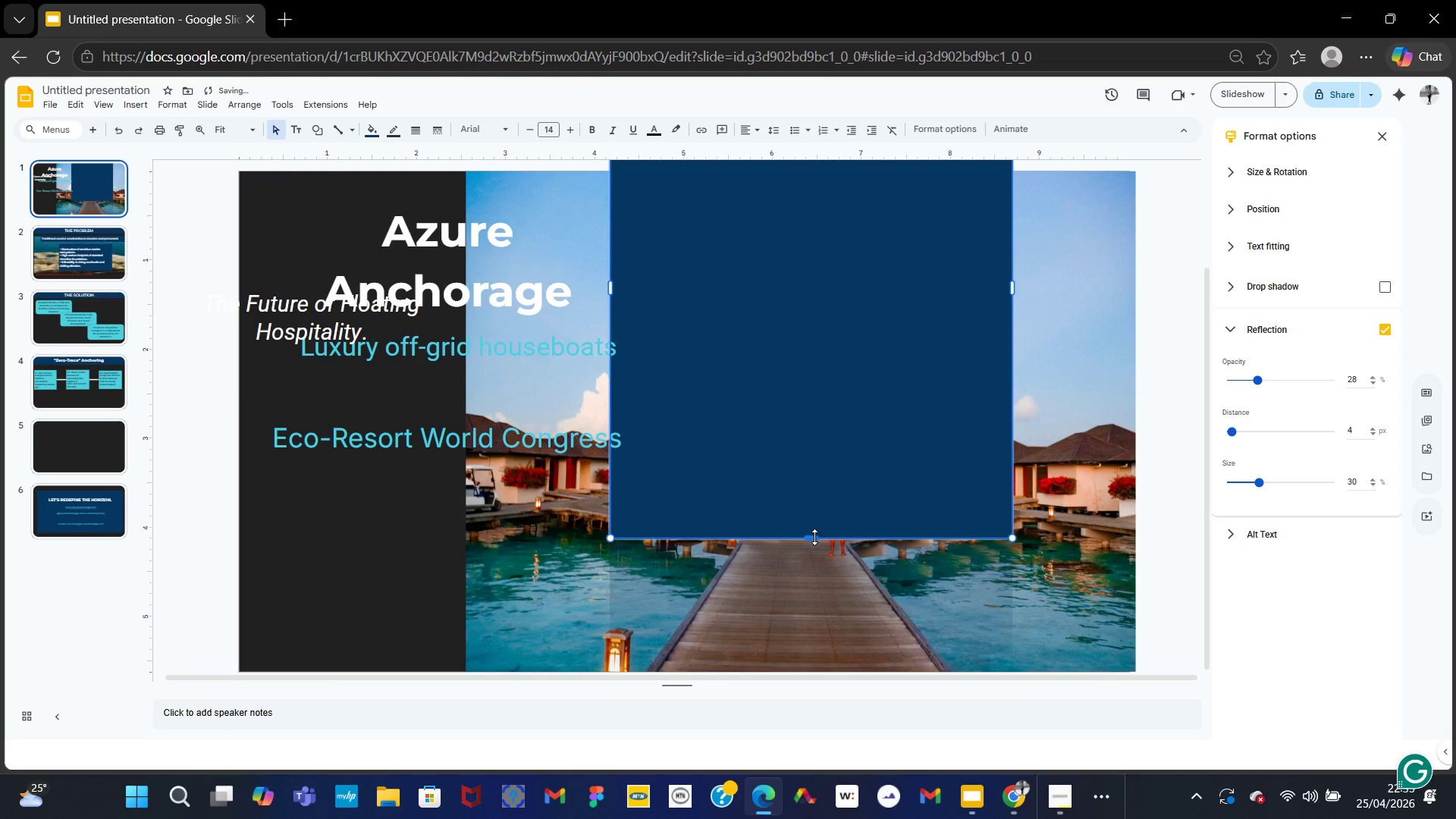 
left_click_drag(start_coordinate=[814, 538], to_coordinate=[825, 426])
 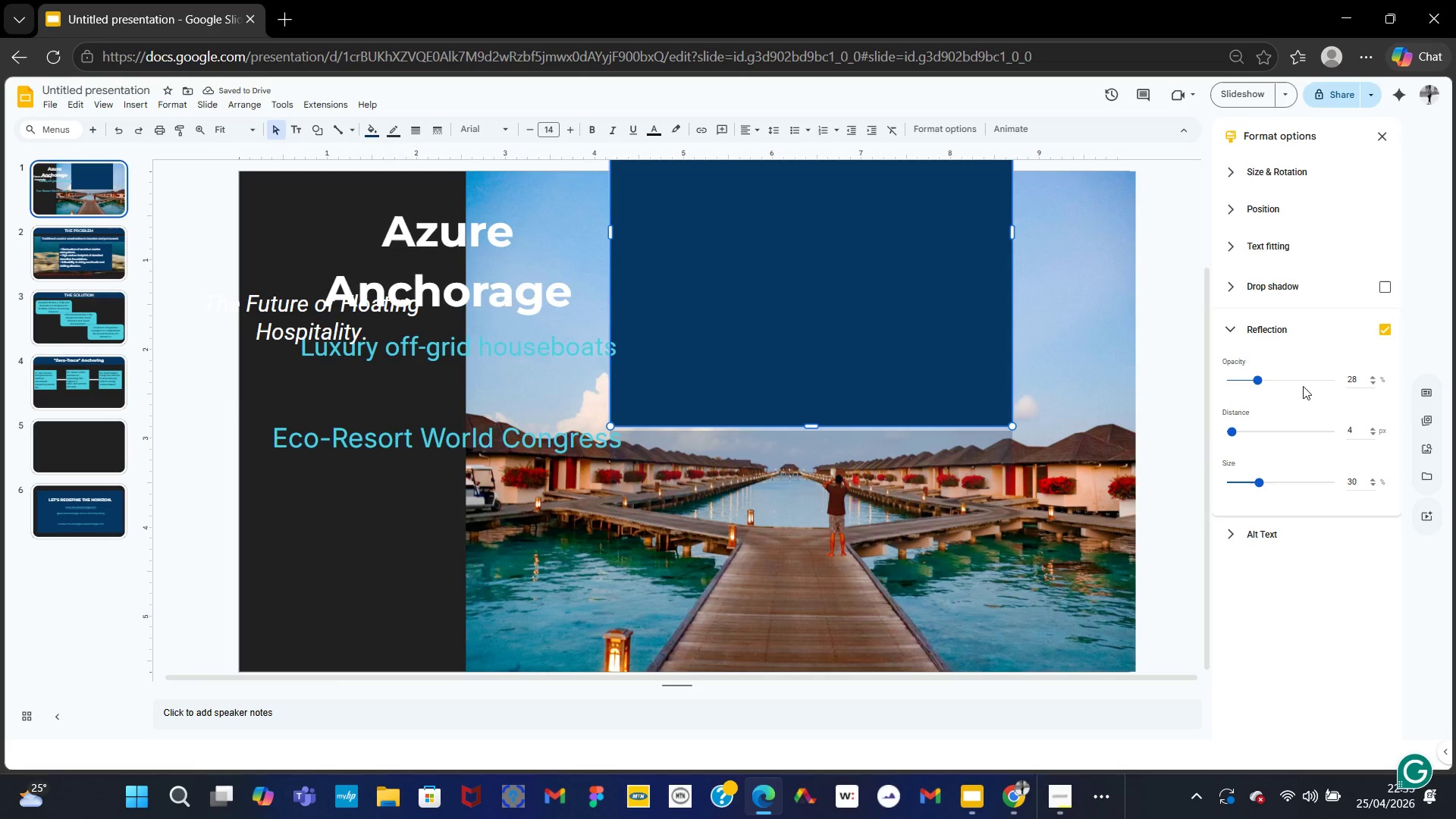 
left_click_drag(start_coordinate=[1307, 384], to_coordinate=[1333, 388])
 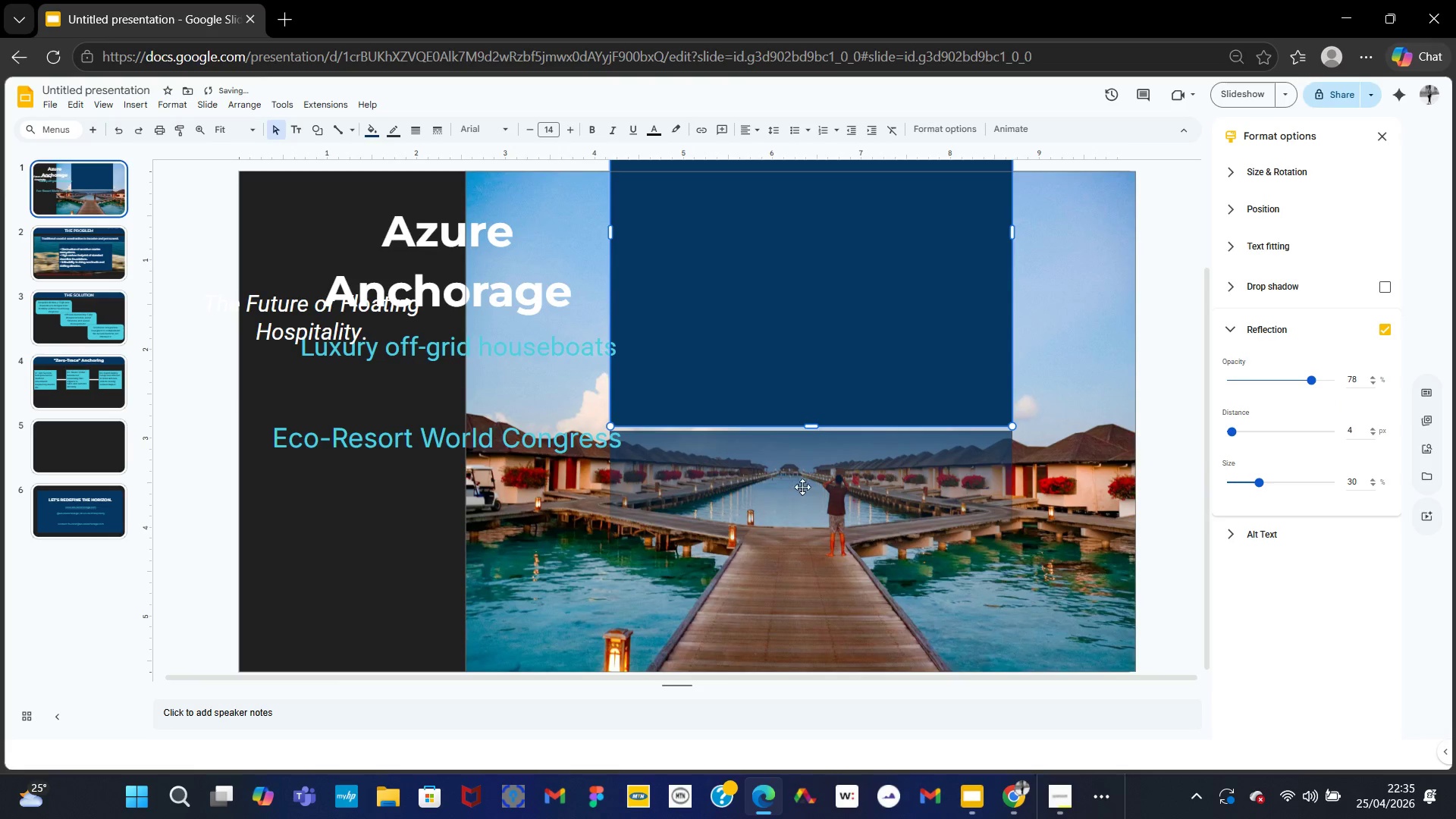 
left_click_drag(start_coordinate=[799, 397], to_coordinate=[883, 336])
 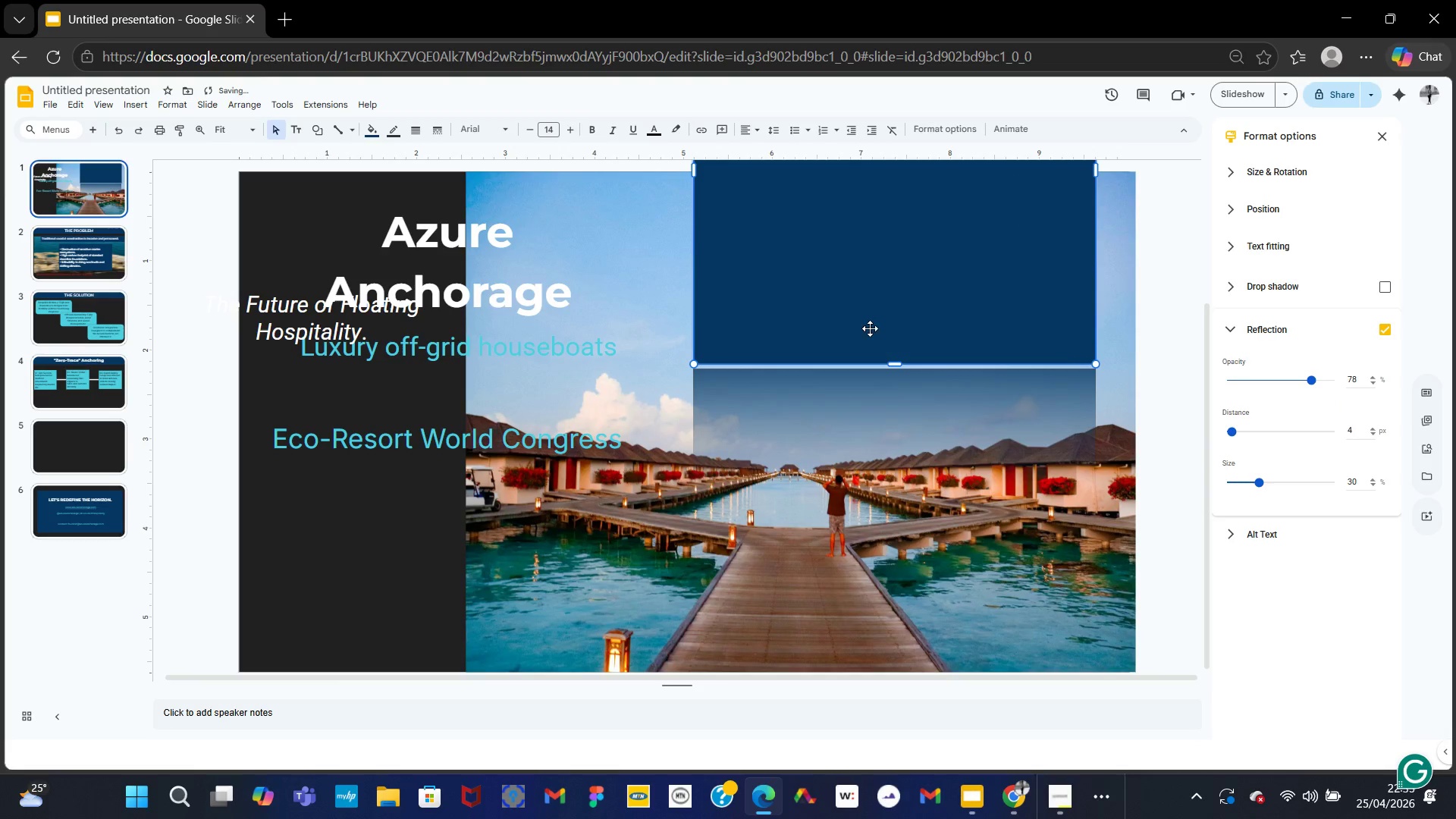 
left_click_drag(start_coordinate=[869, 327], to_coordinate=[745, 463])
 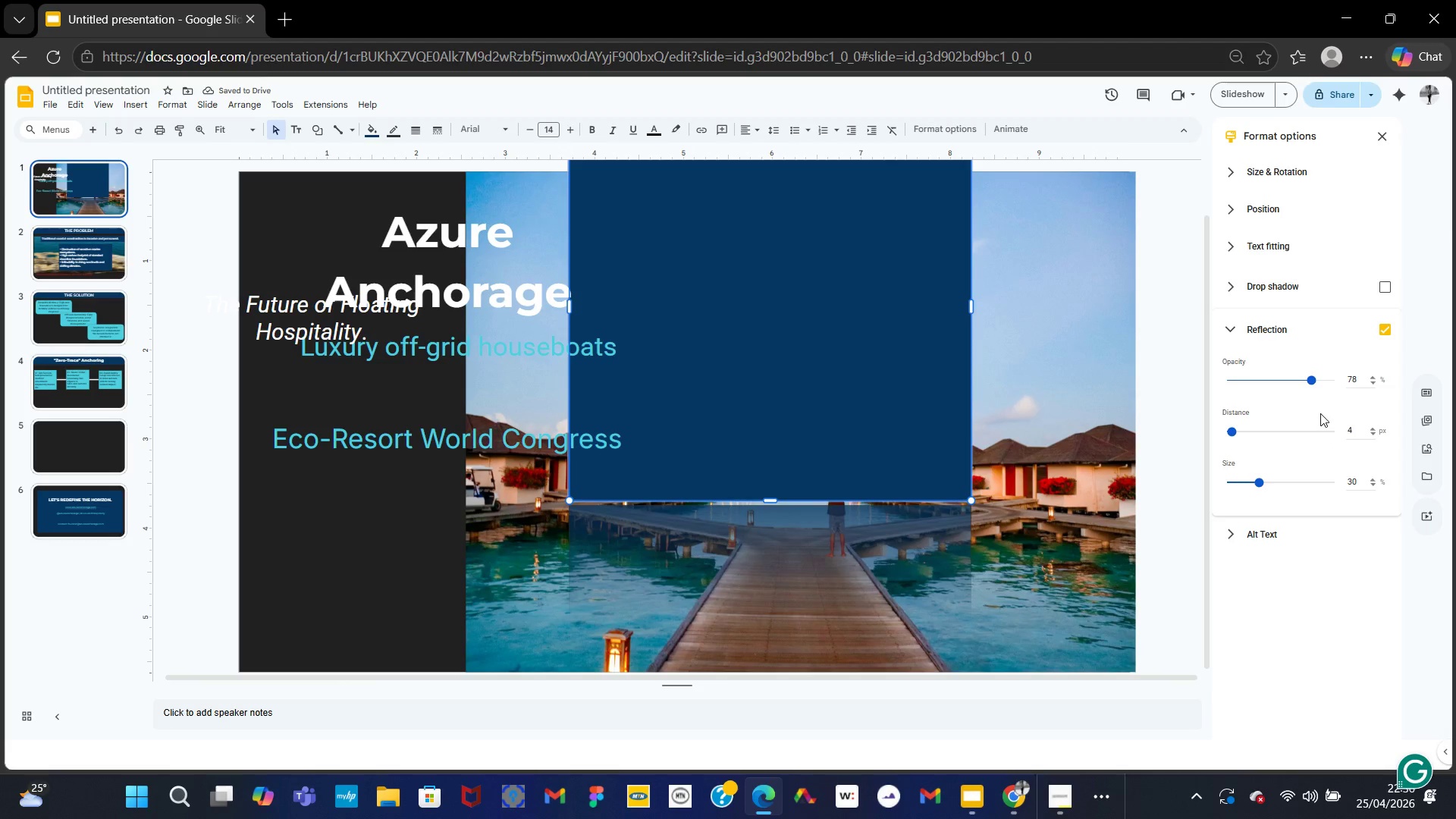 
wait(5.88)
 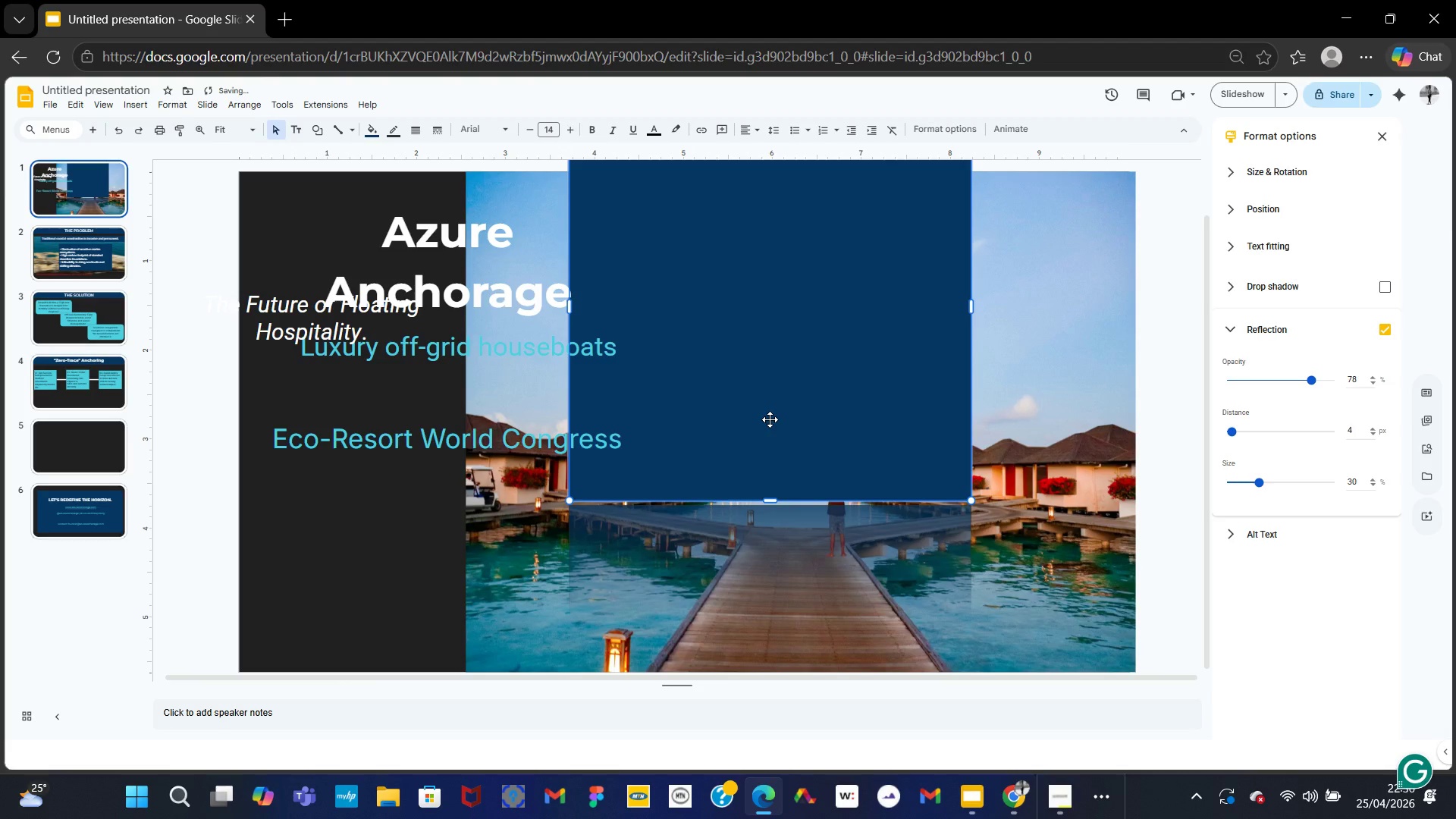 
left_click_drag(start_coordinate=[814, 469], to_coordinate=[855, 322])
 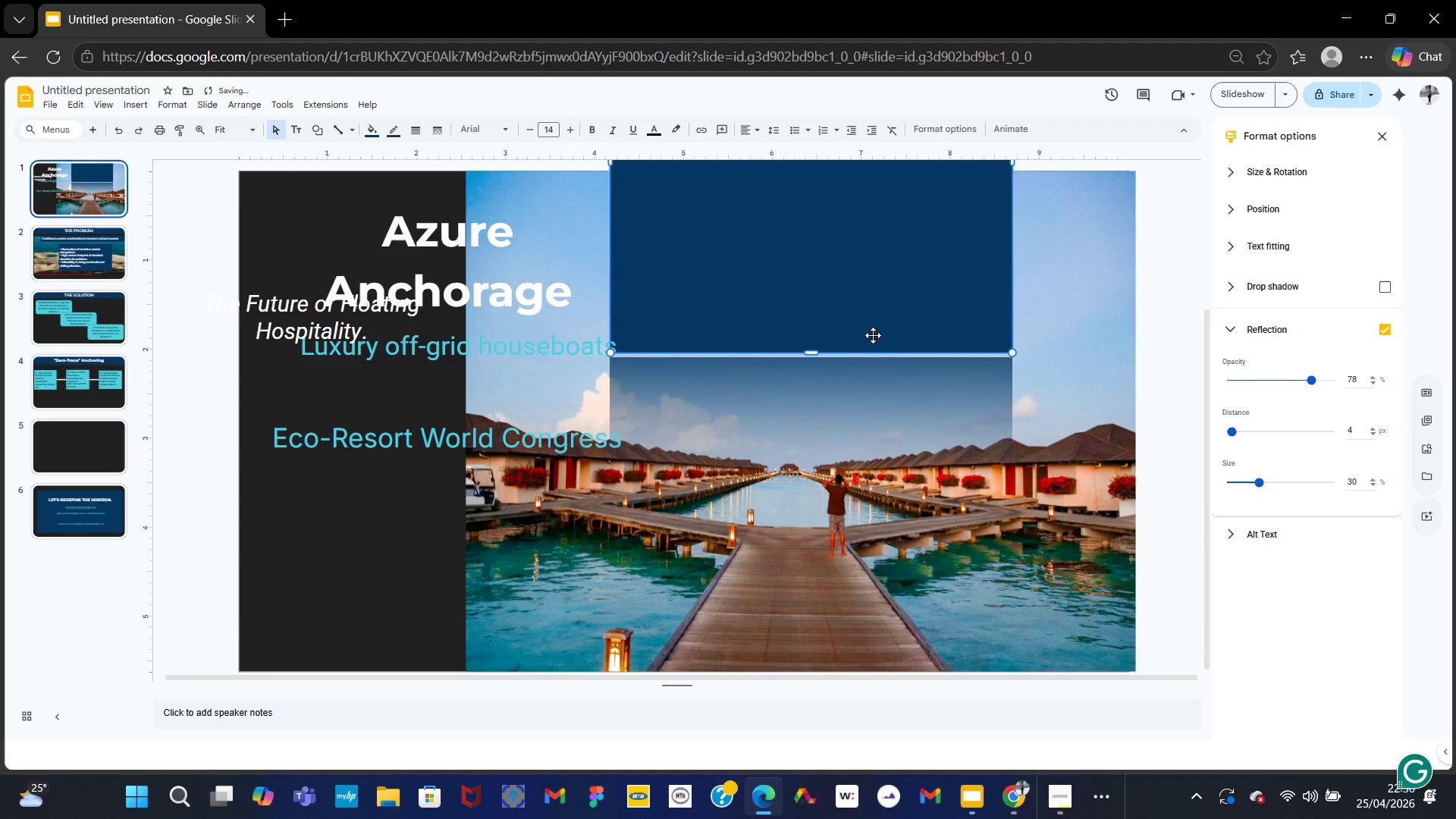 
left_click_drag(start_coordinate=[873, 335], to_coordinate=[815, 155])
 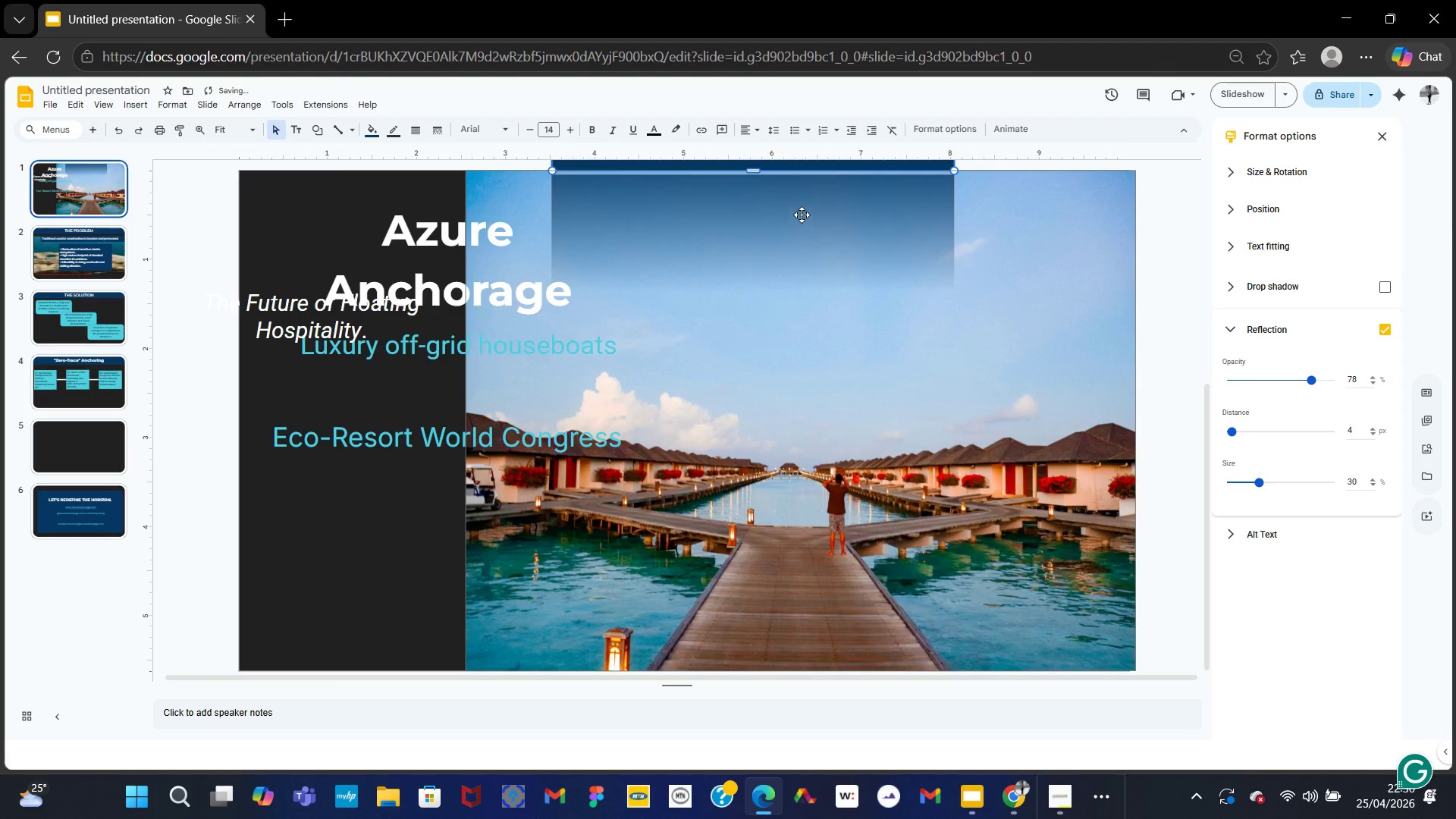 
left_click_drag(start_coordinate=[797, 213], to_coordinate=[801, 233])
 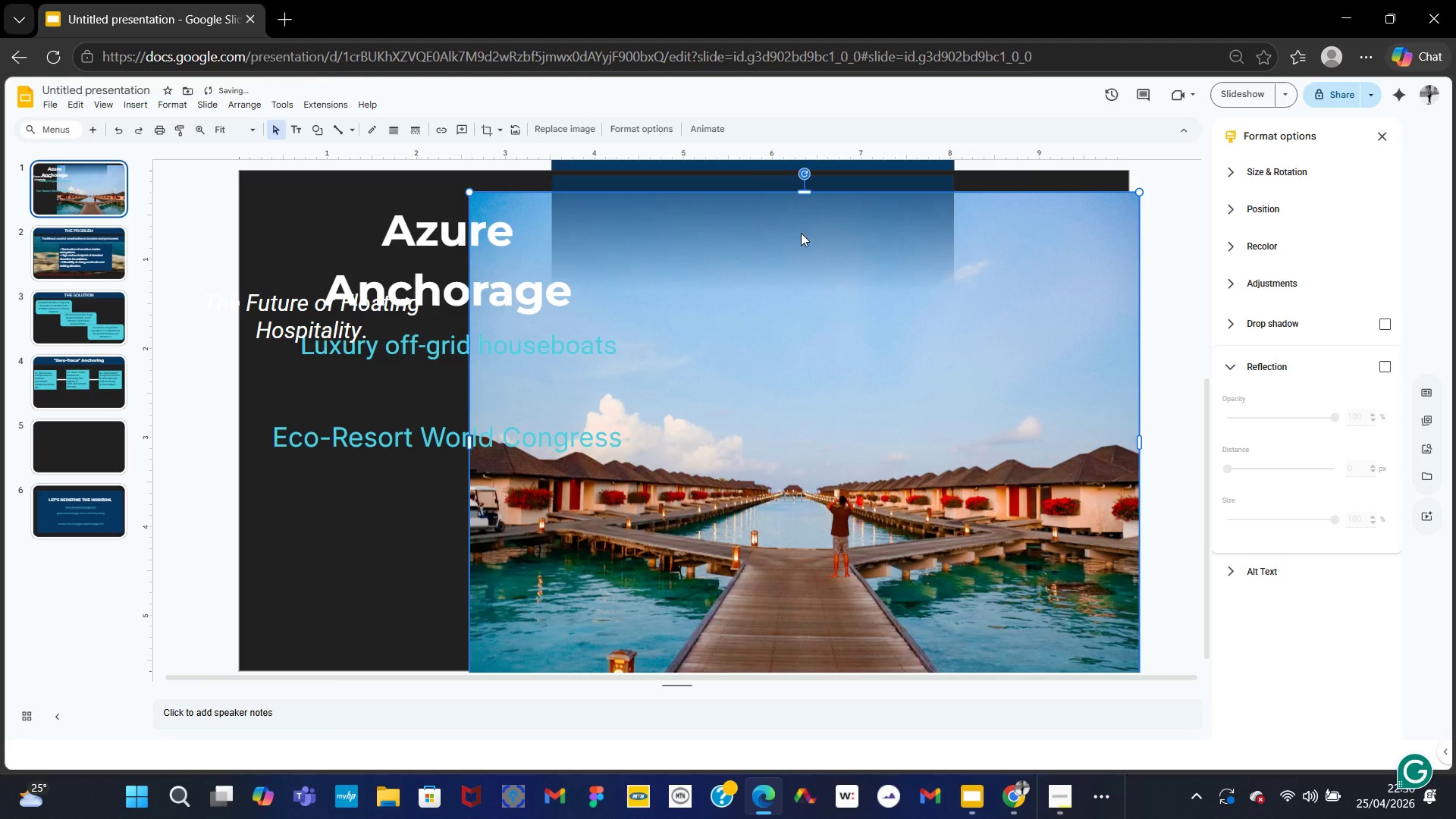 
key(Control+Z)
 